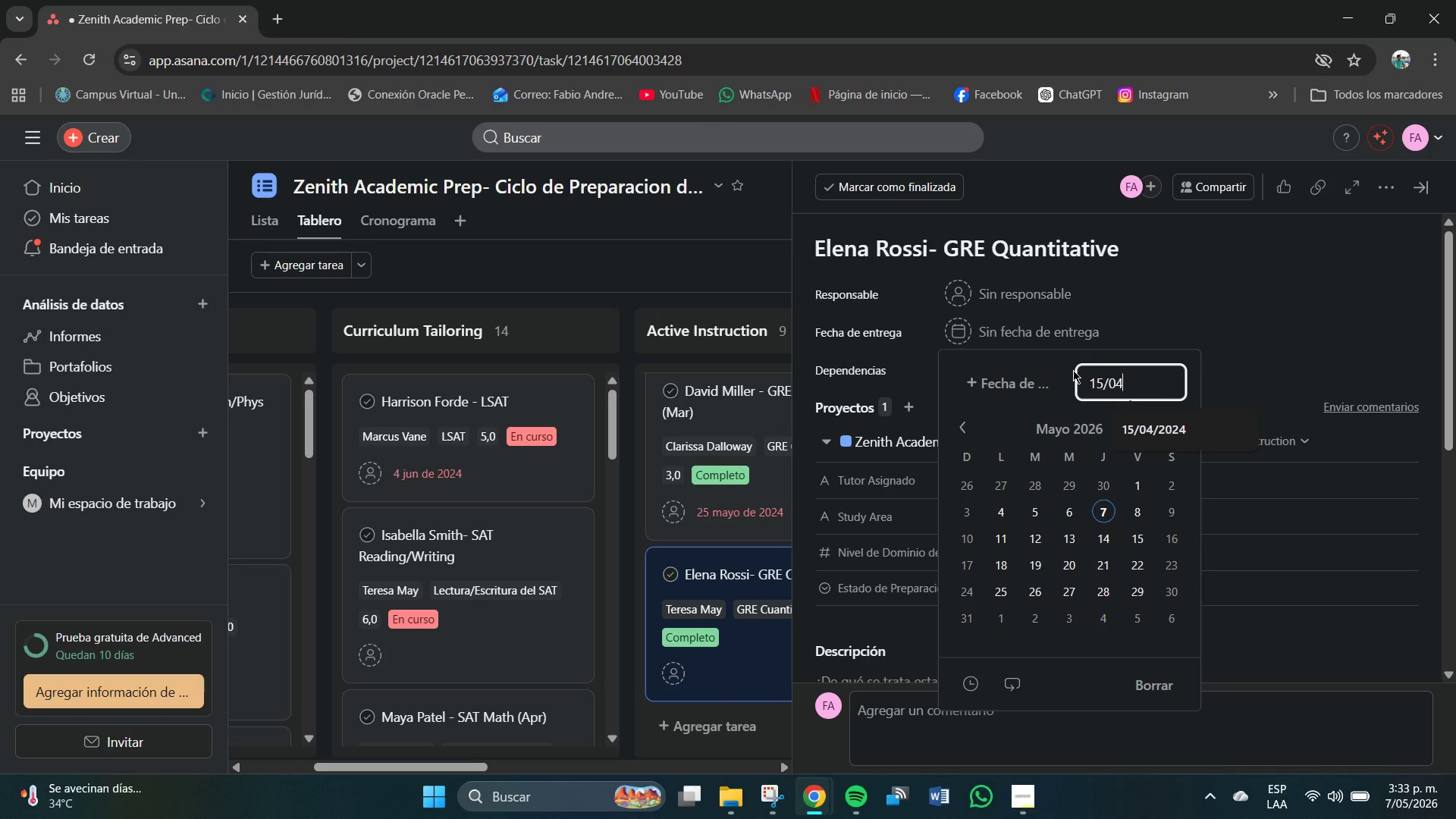 
key(Shift+ShiftRight)
 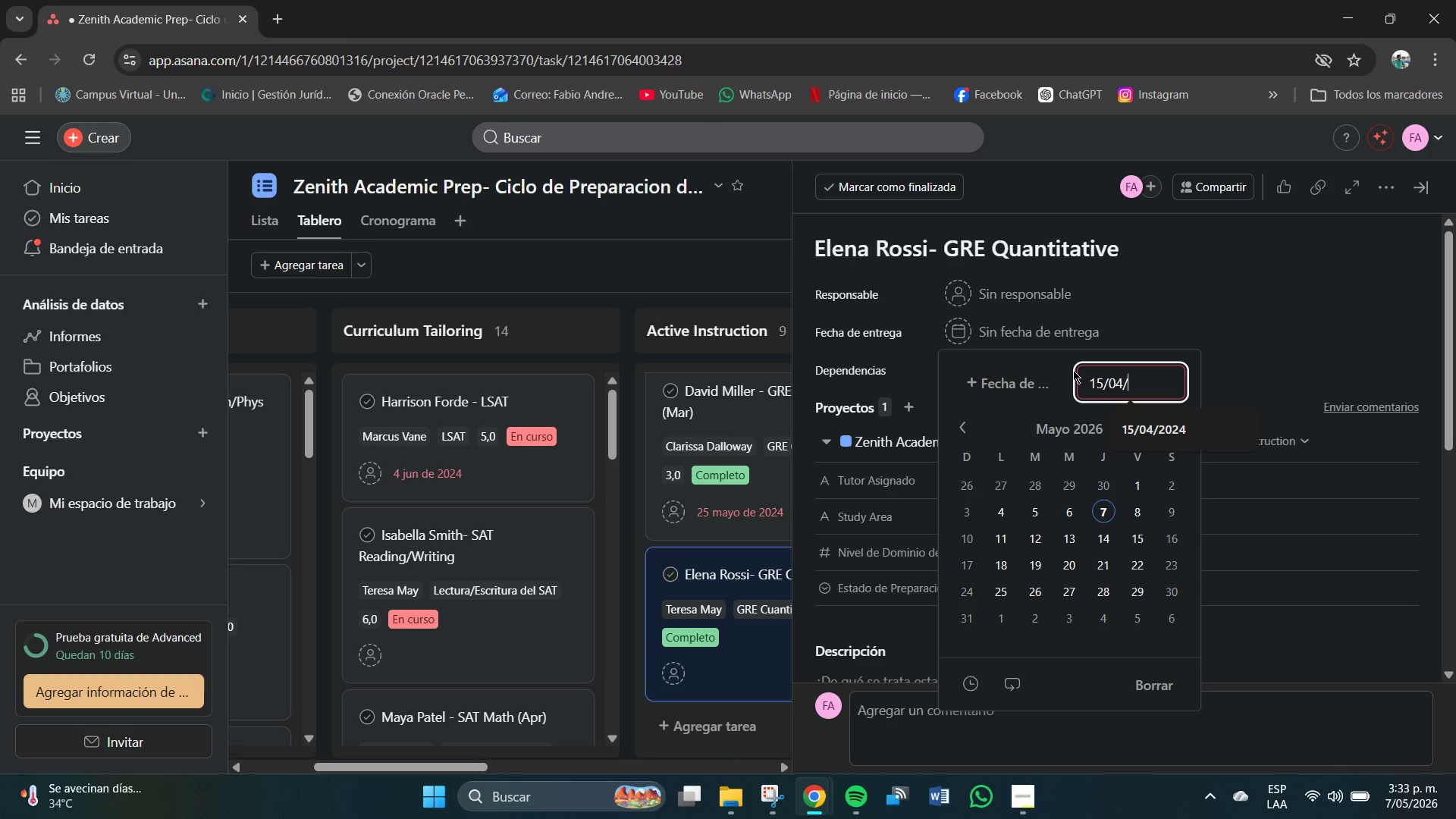 
key(Shift+7)
 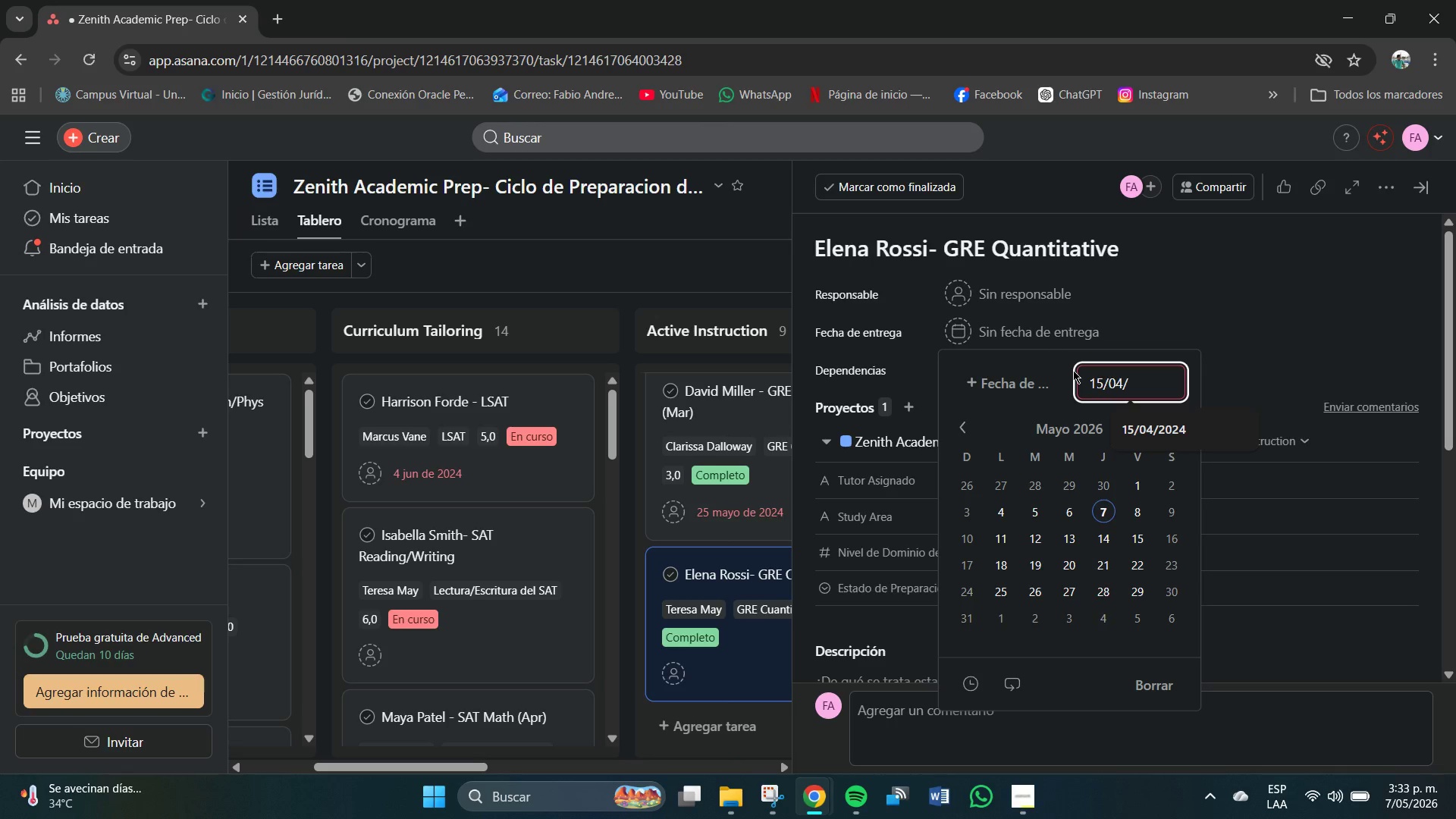 
key(Numpad2)
 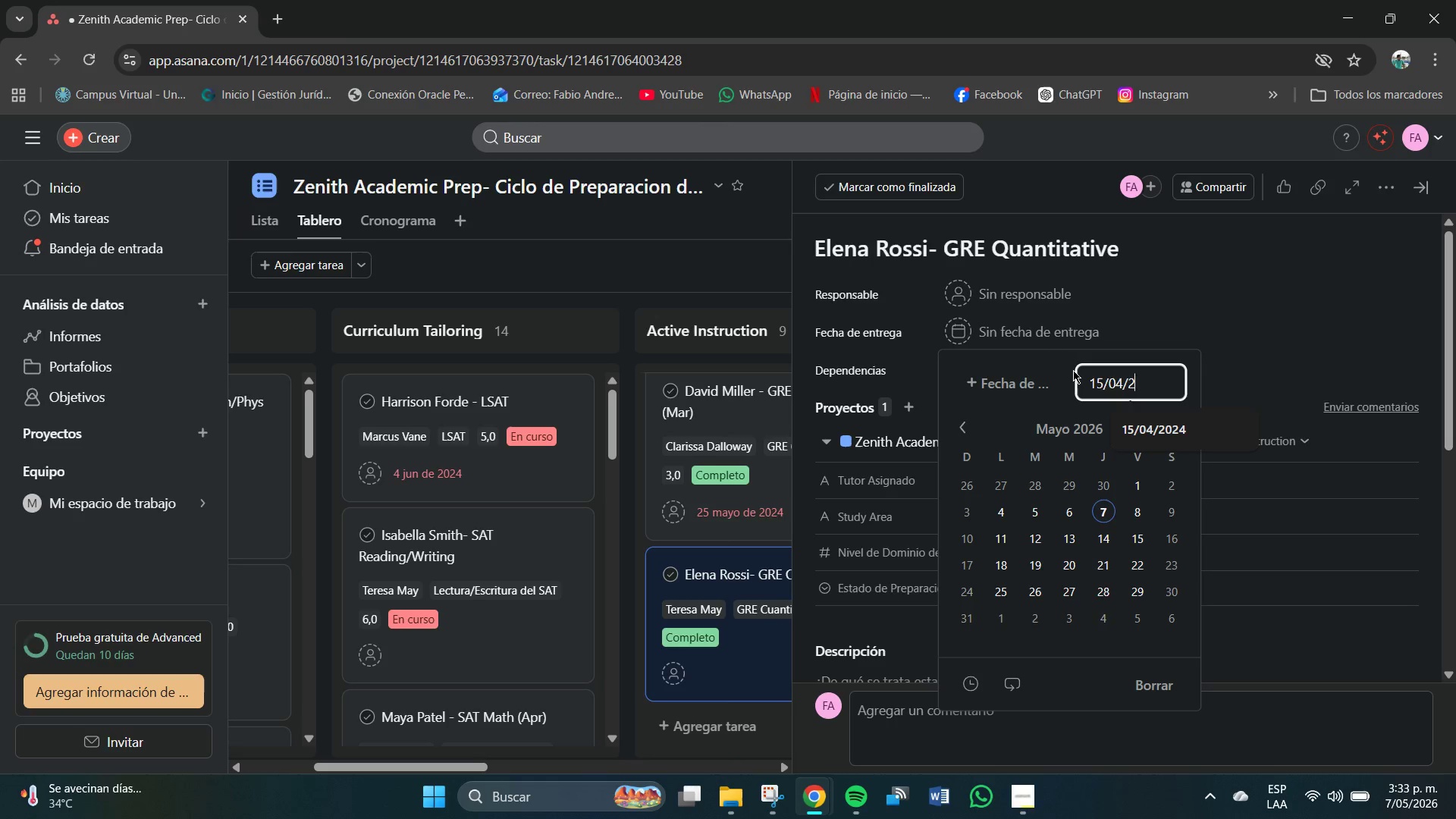 
key(Numpad0)
 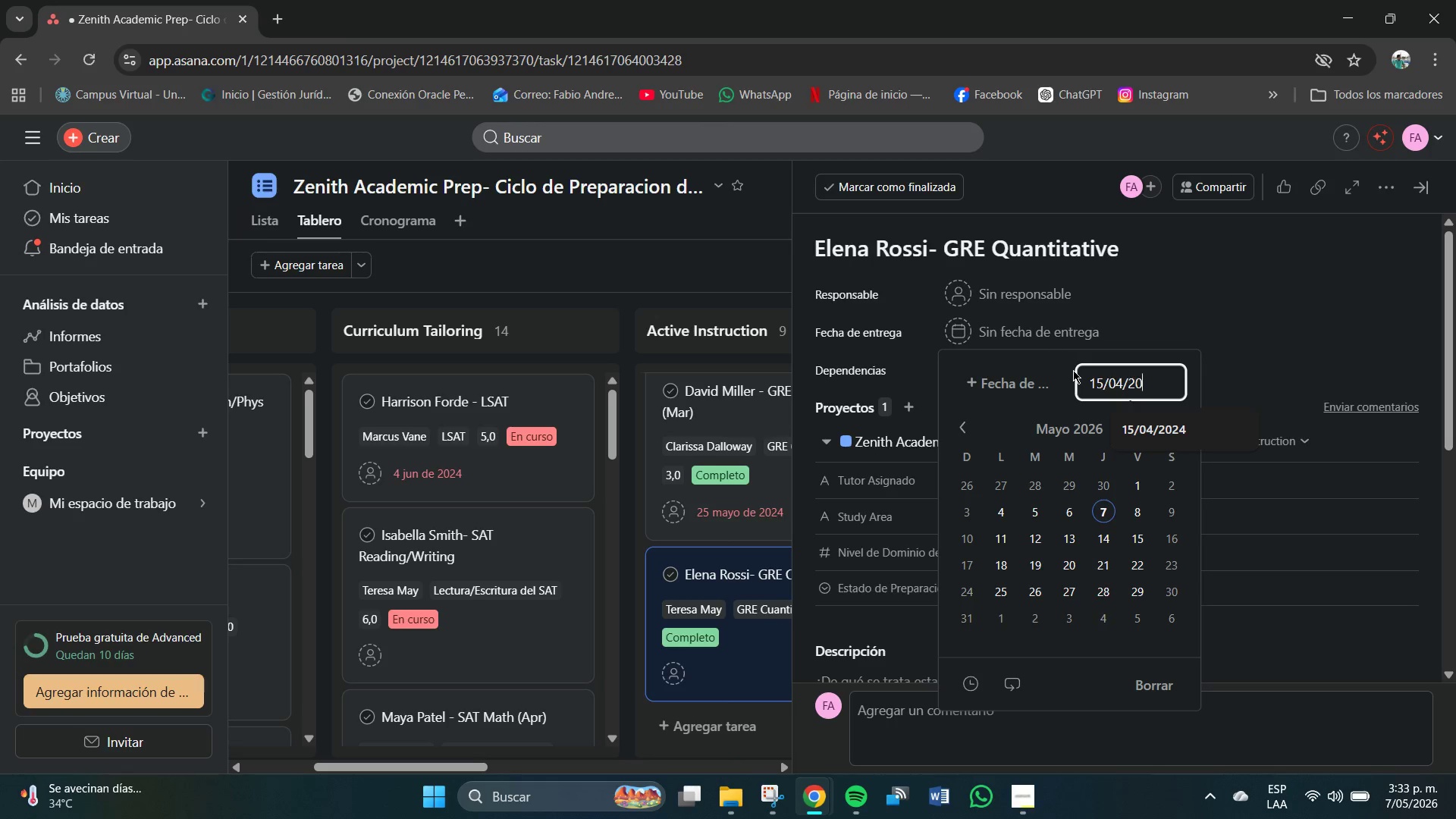 
key(Numpad2)
 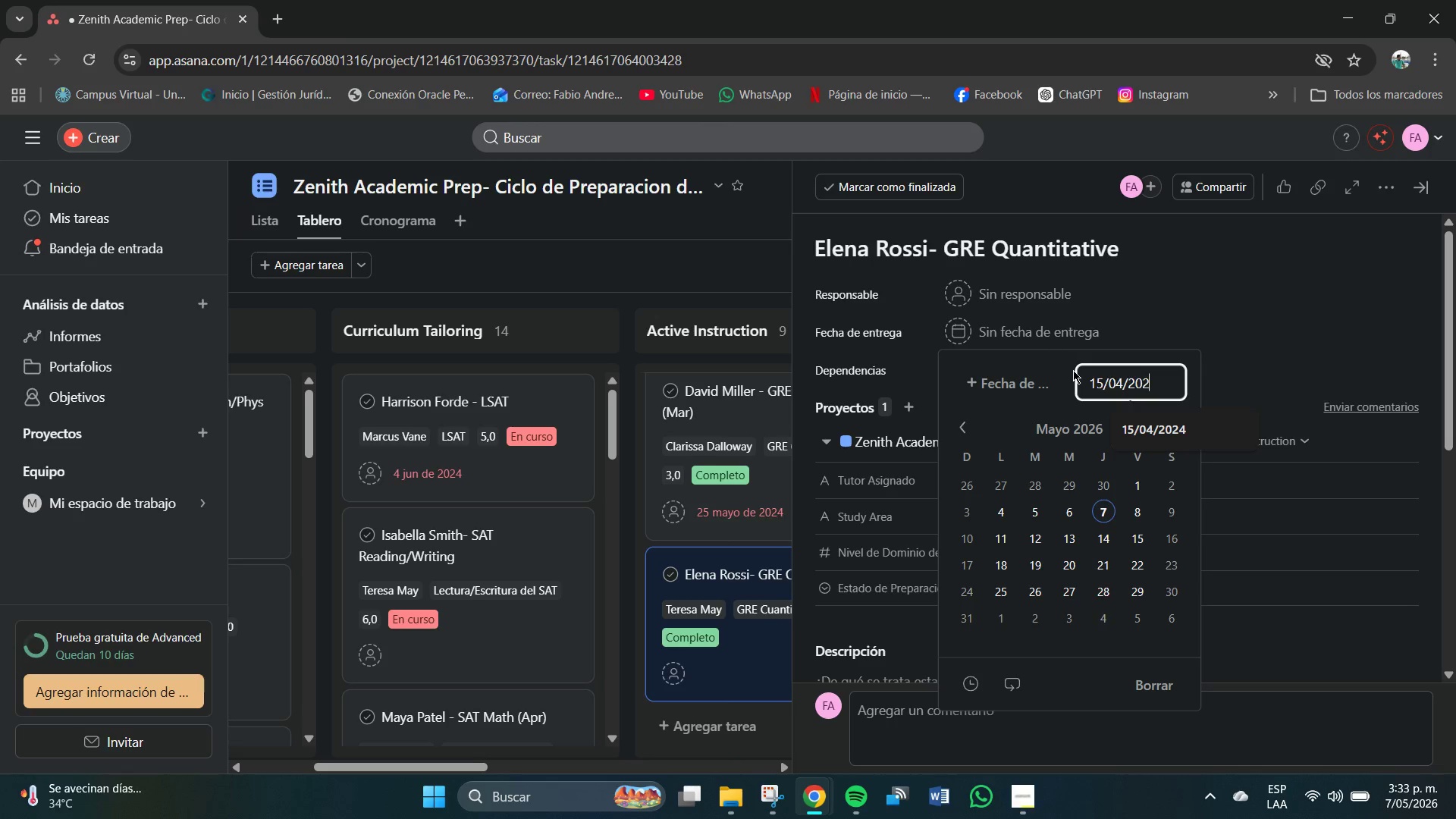 
key(Numpad4)
 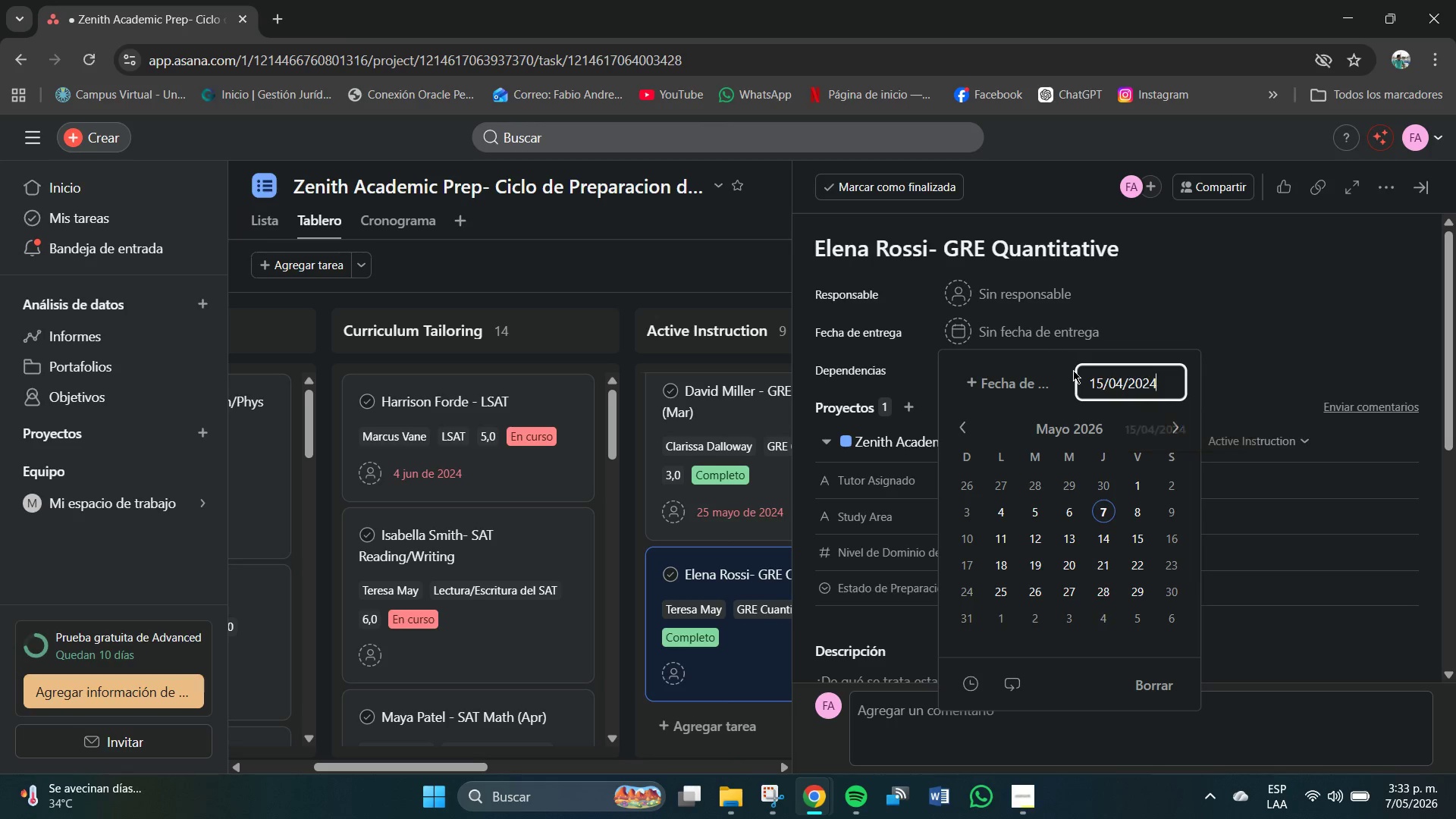 
key(NumpadEnter)
 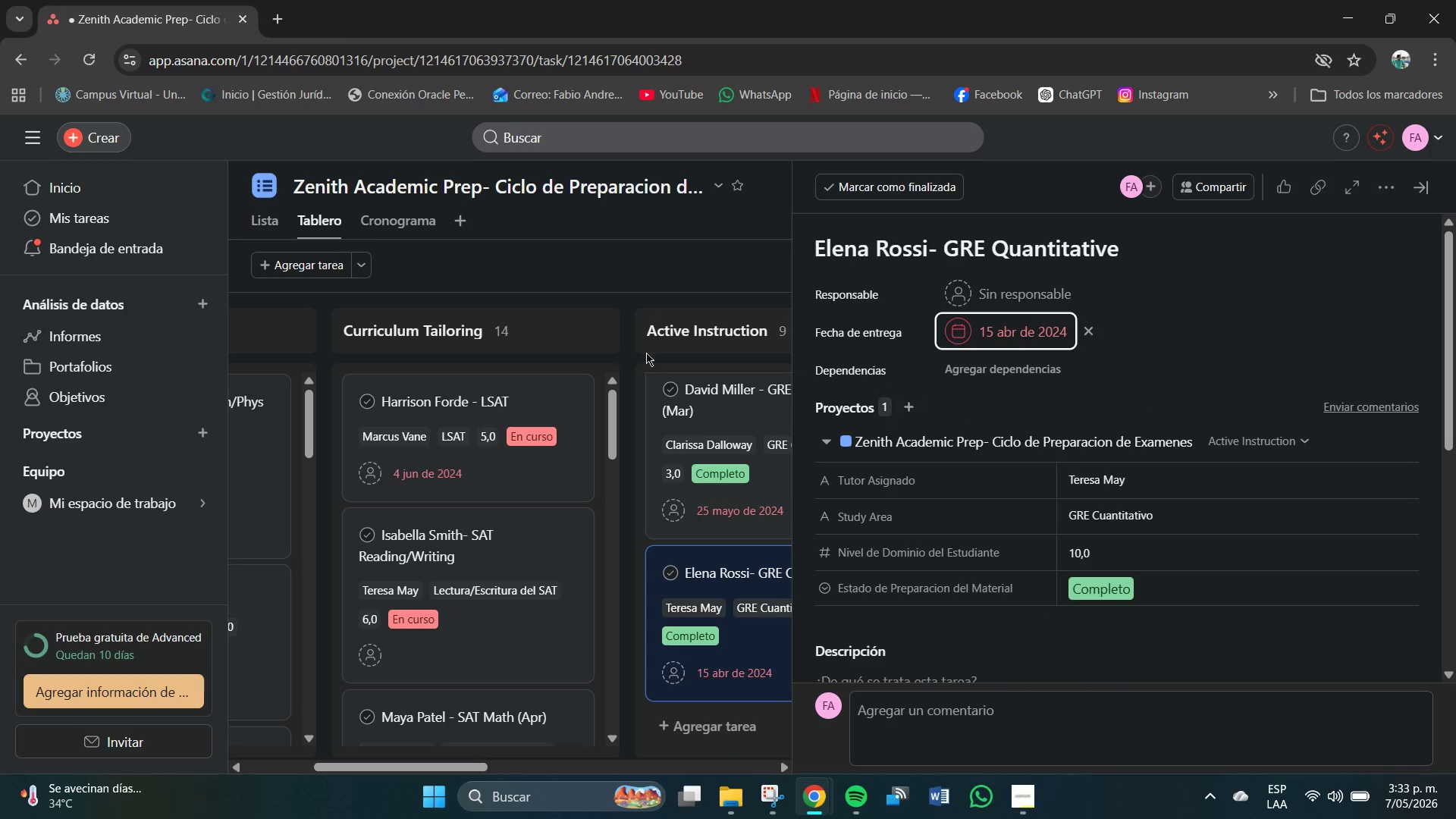 
left_click([644, 288])
 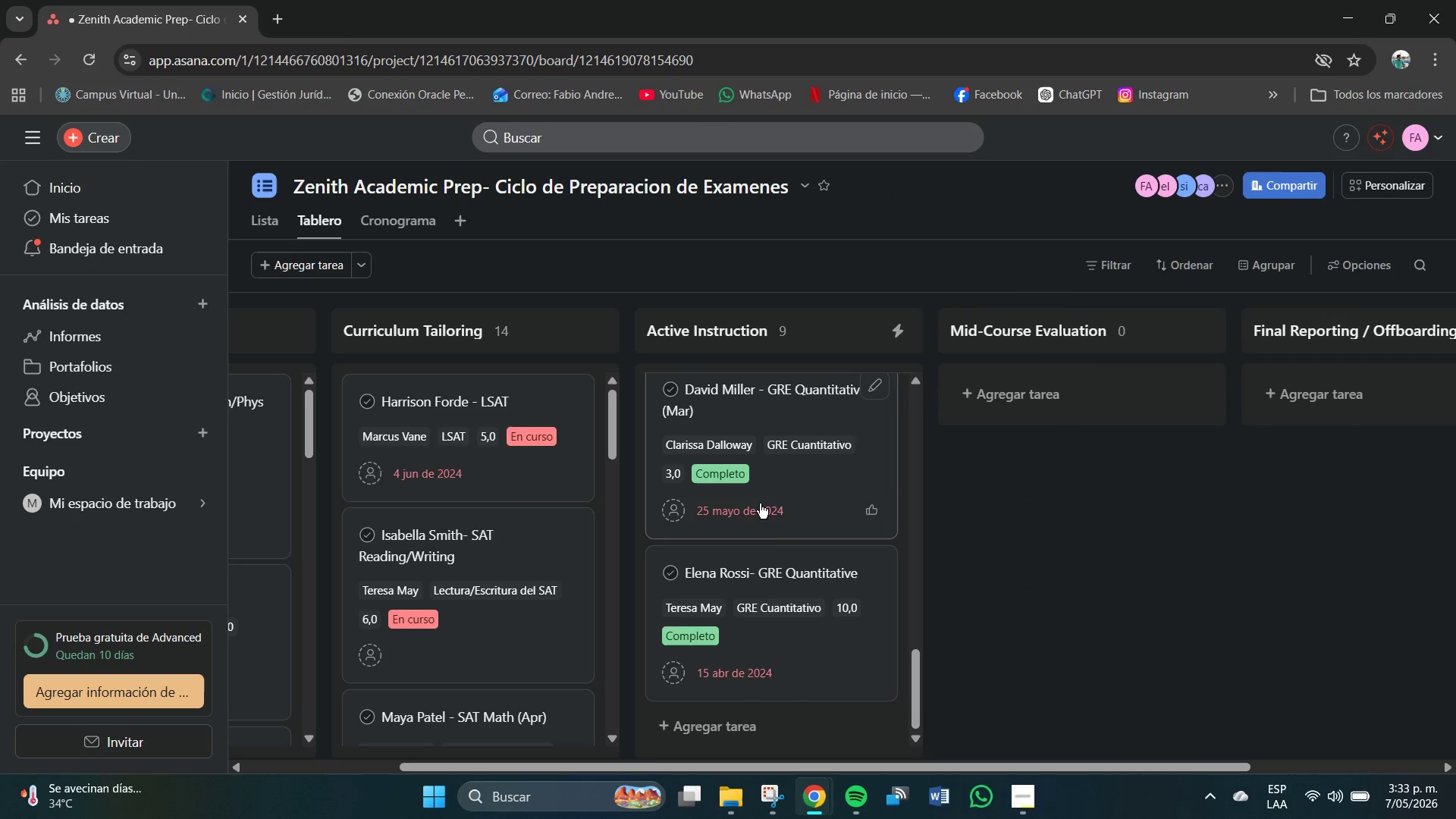 
scroll: coordinate [760, 530], scroll_direction: down, amount: 3.0
 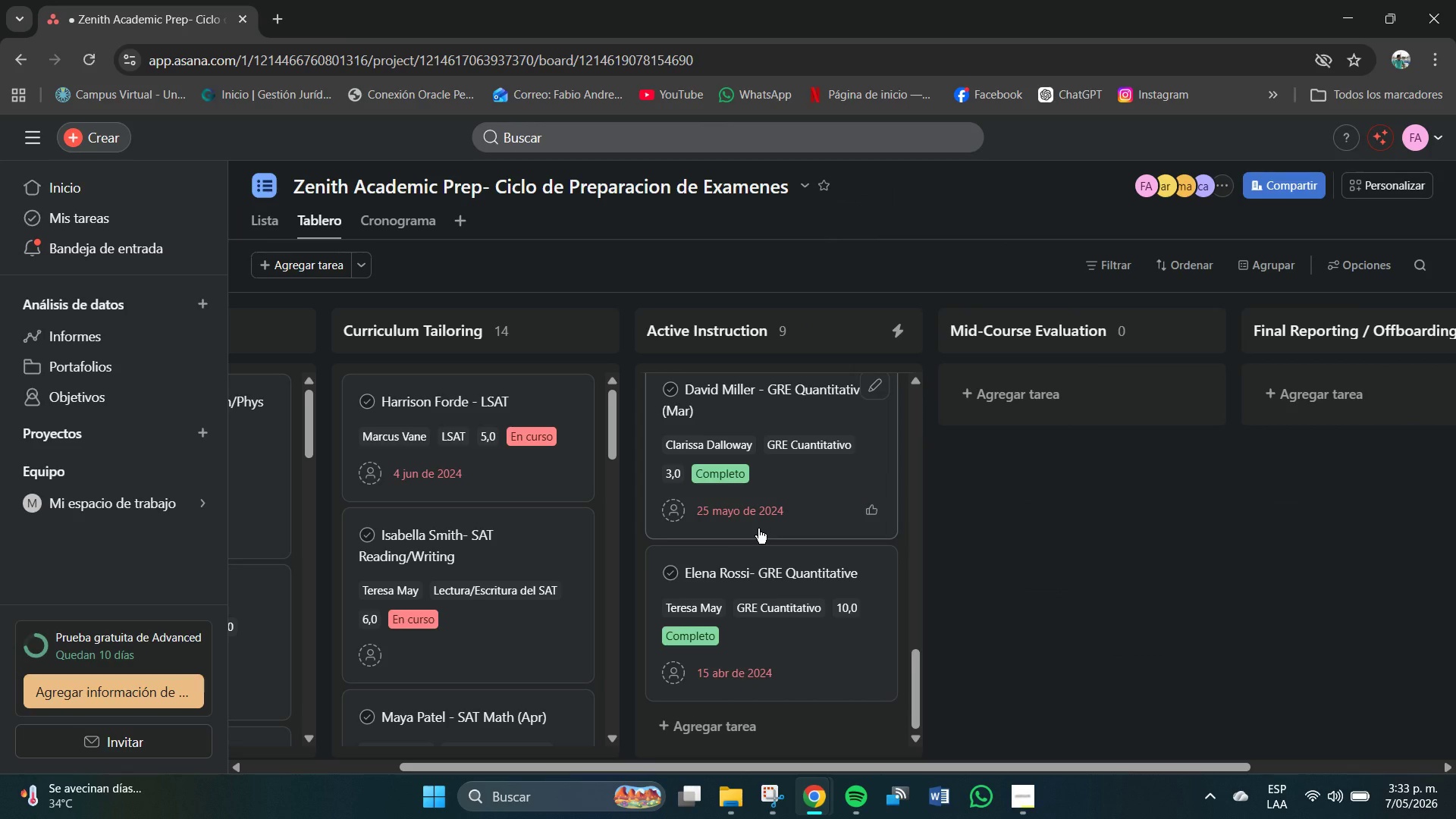 
wait(6.06)
 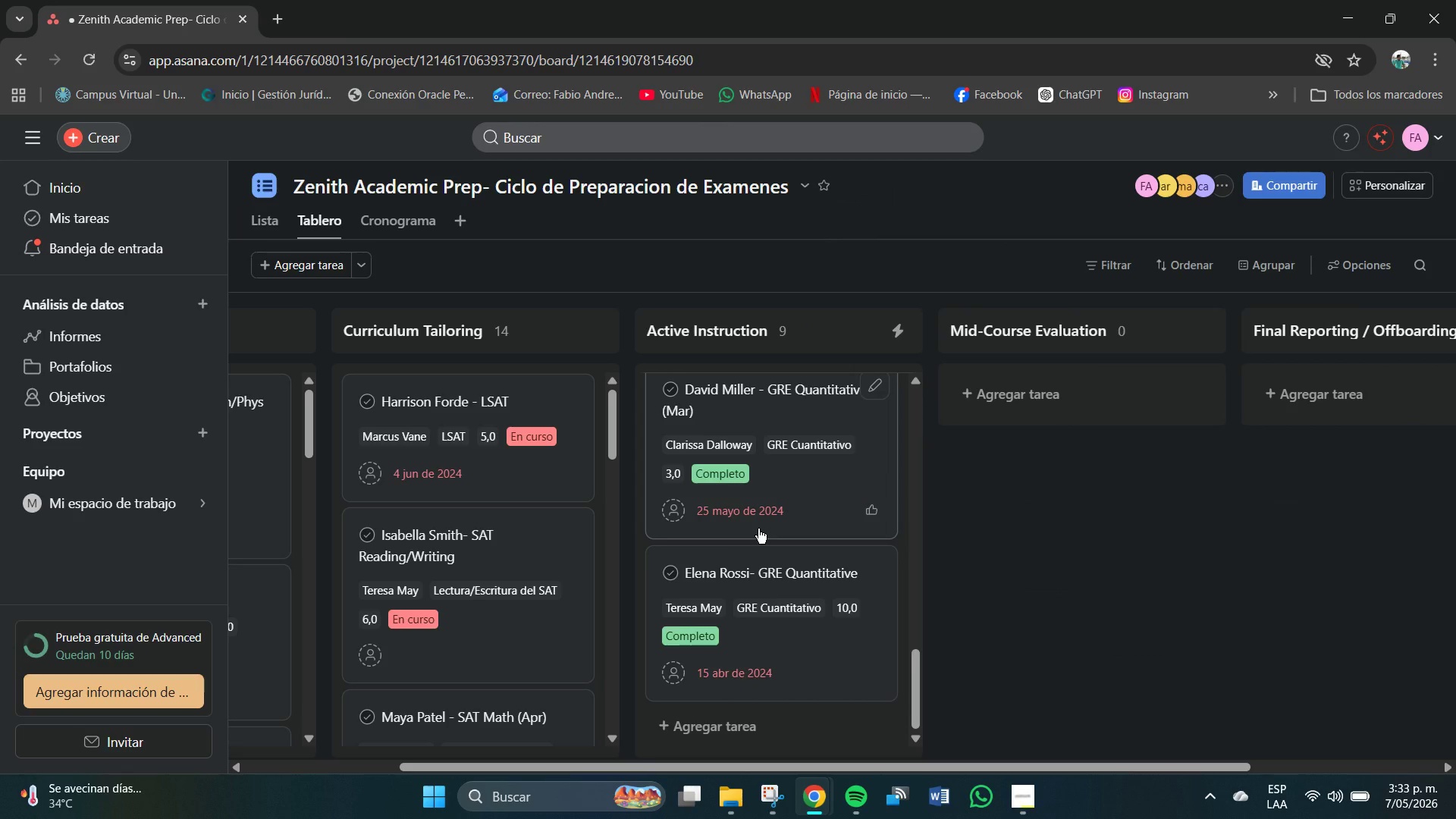 
scroll: coordinate [755, 570], scroll_direction: down, amount: 2.0
 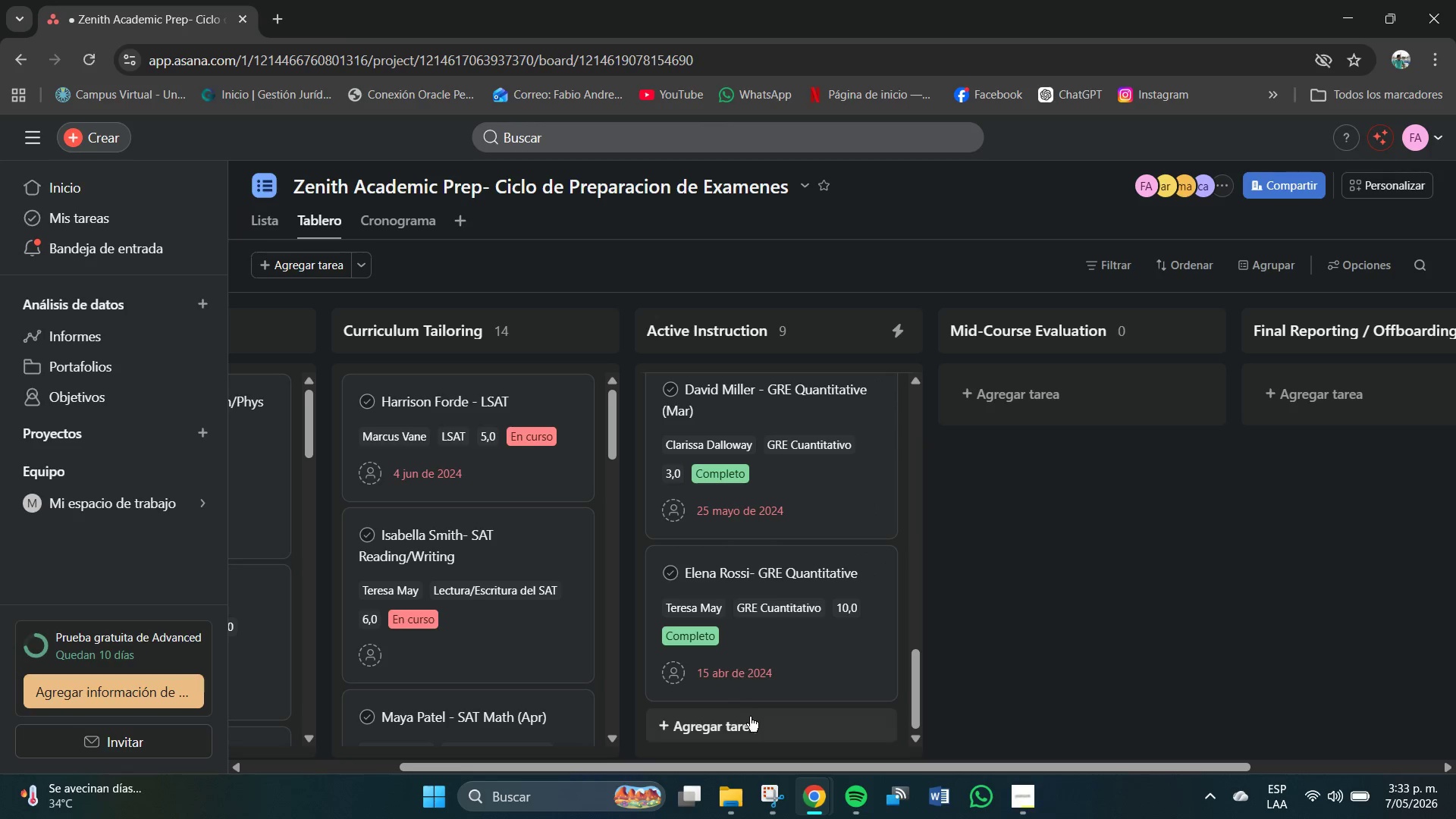 
left_click([751, 717])
 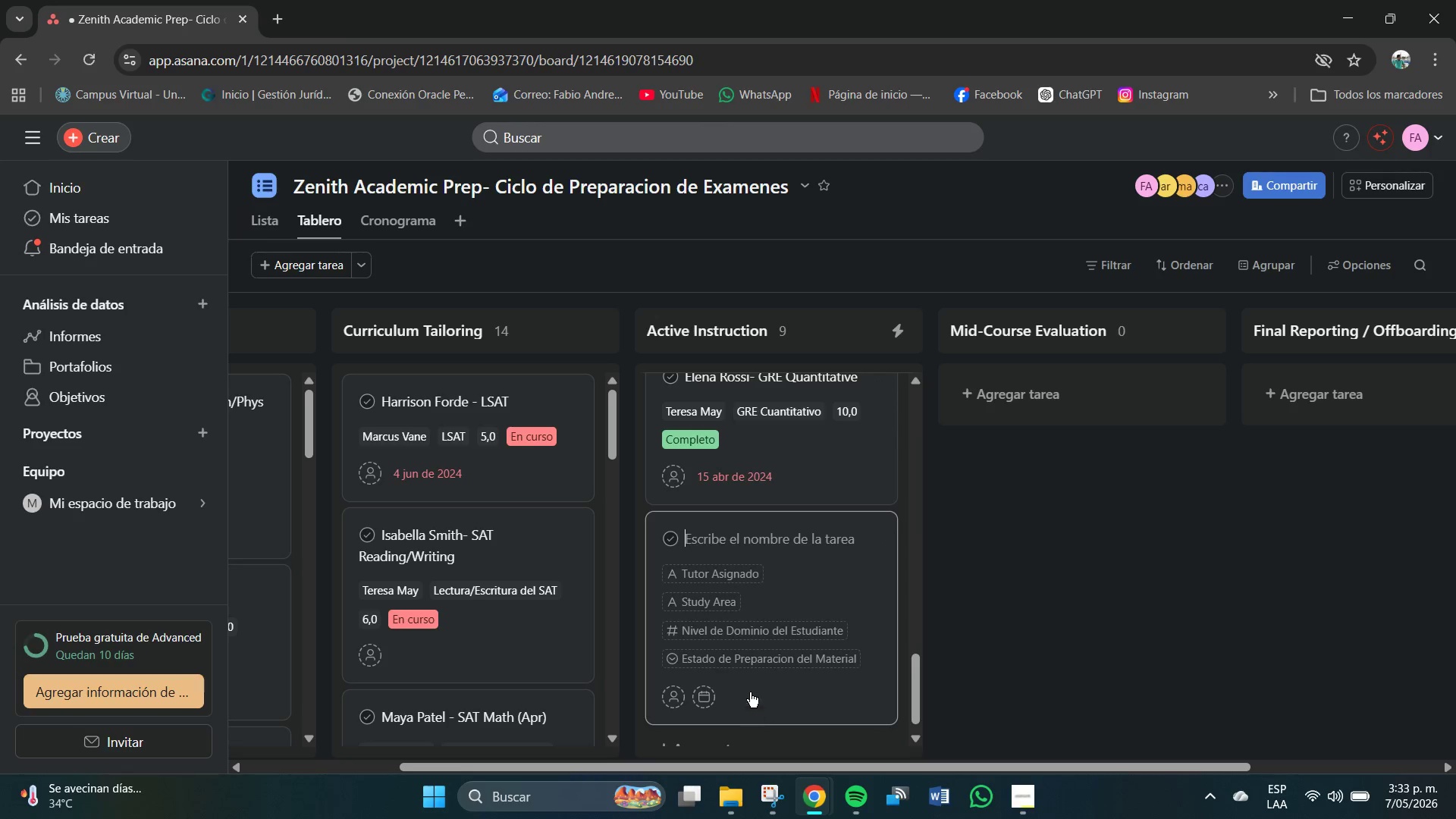 
scroll: coordinate [746, 623], scroll_direction: down, amount: 2.0
 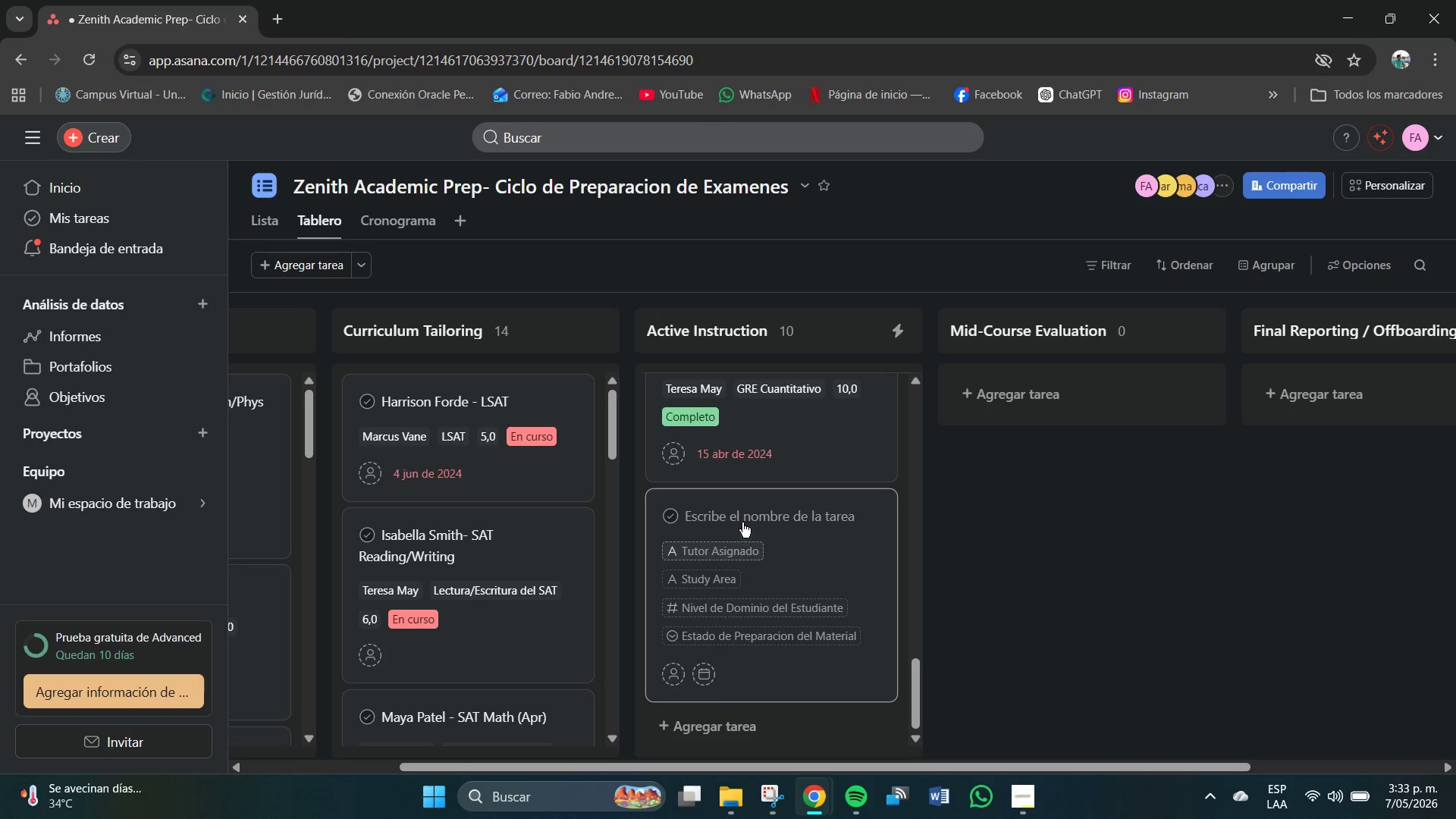 
mouse_move([758, 502])
 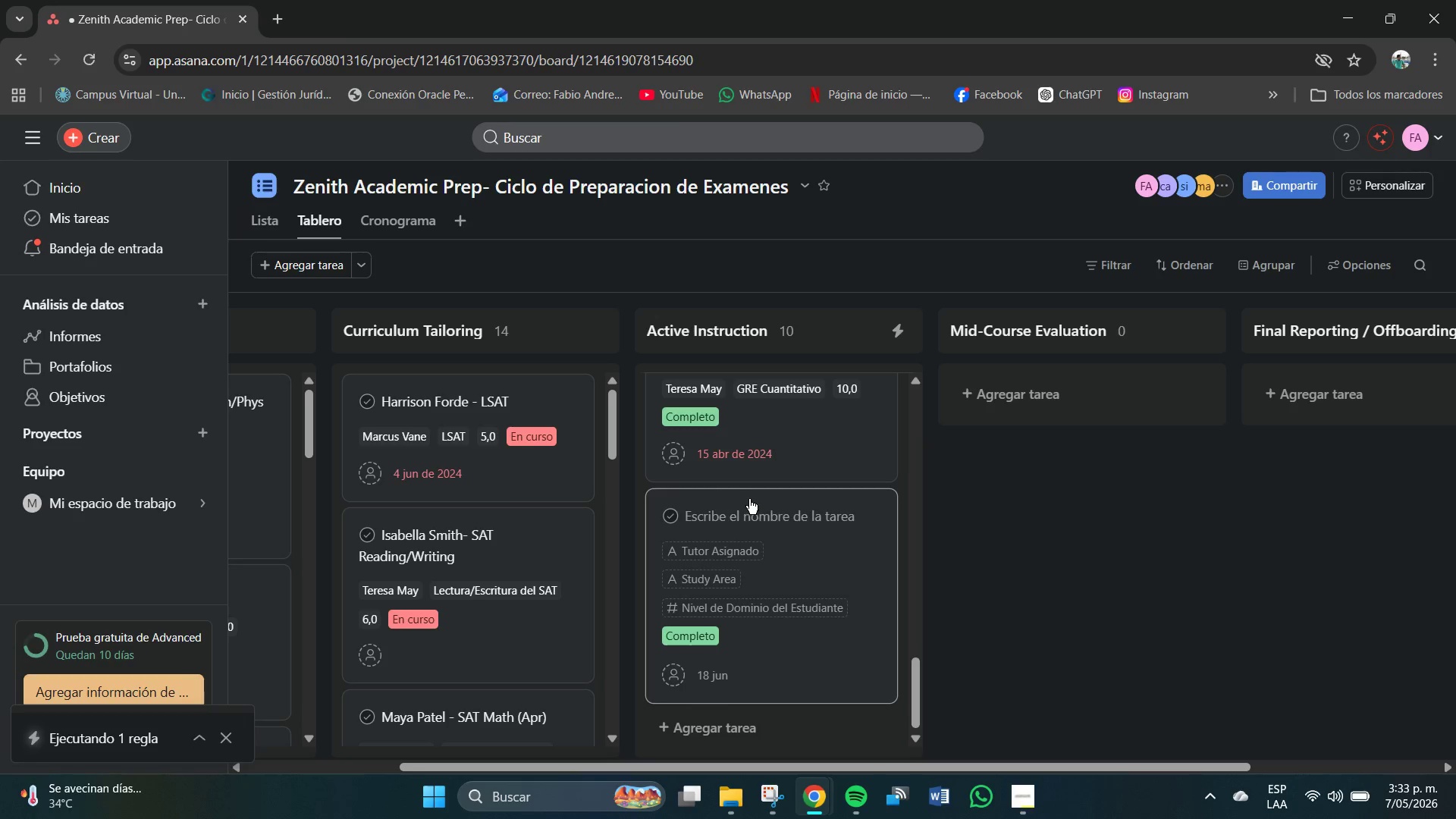 
left_click([749, 499])
 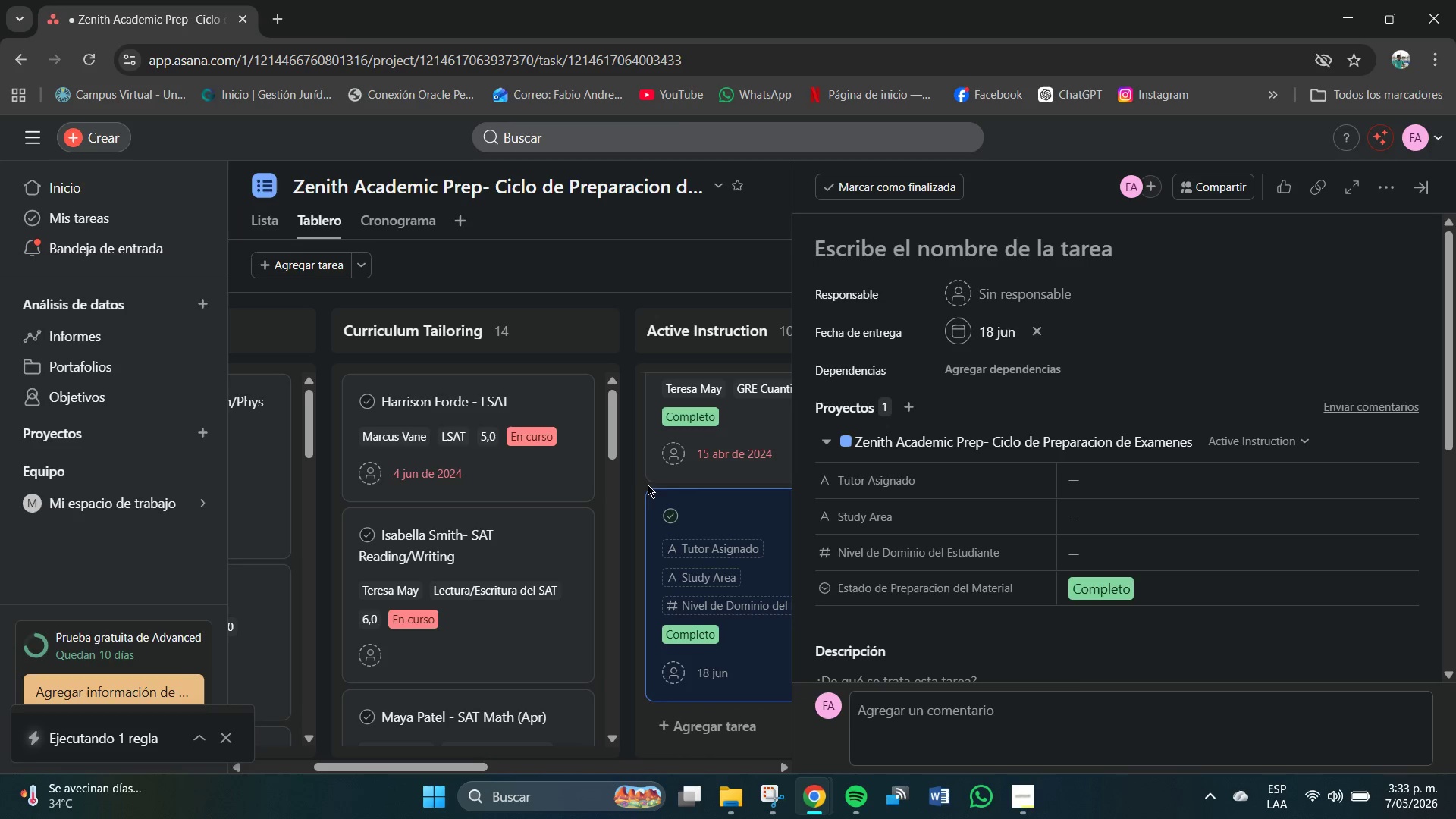 
left_click([632, 481])
 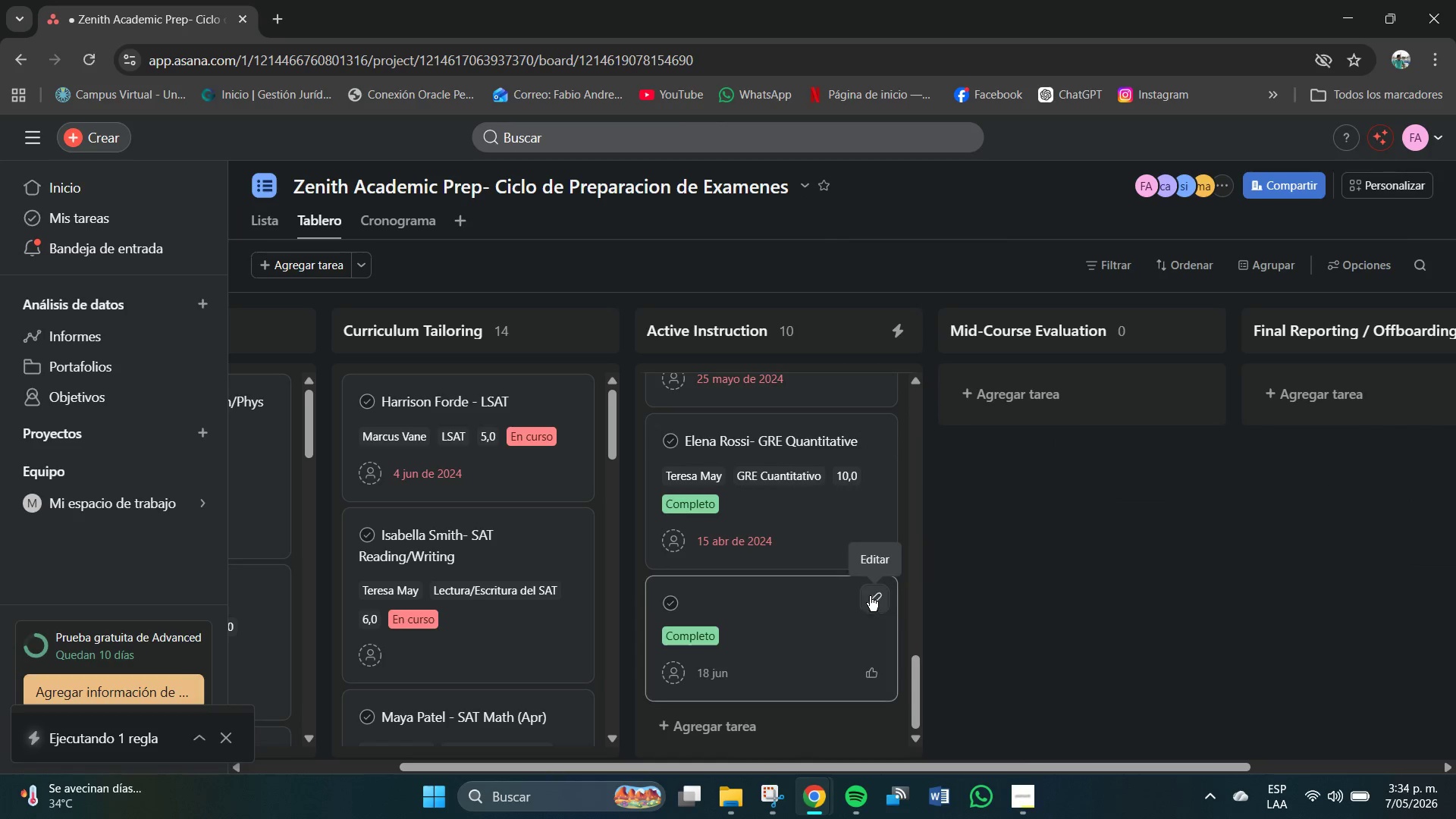 
left_click([733, 607])
 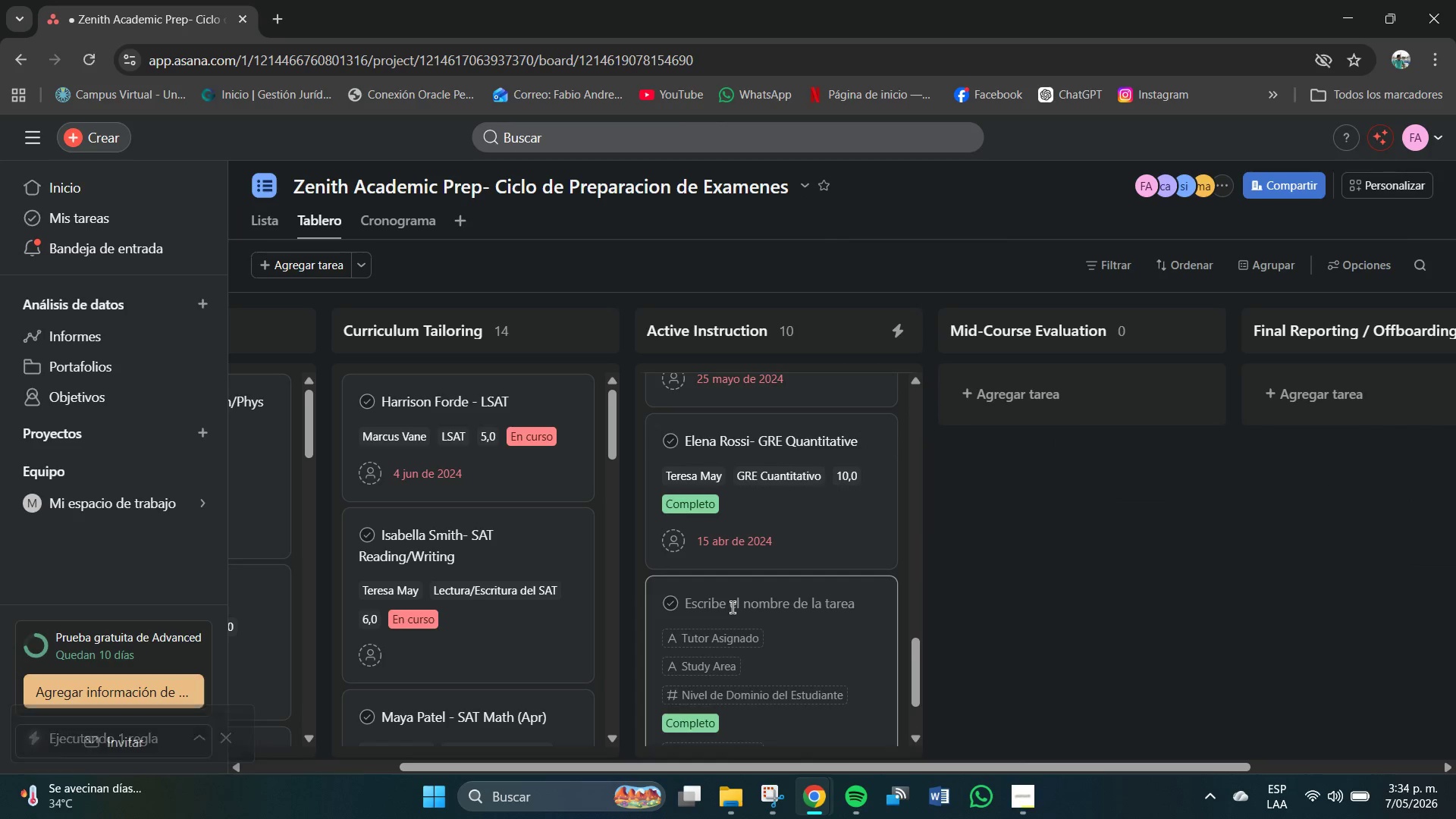 
type(Maya Patel - GMAT)
 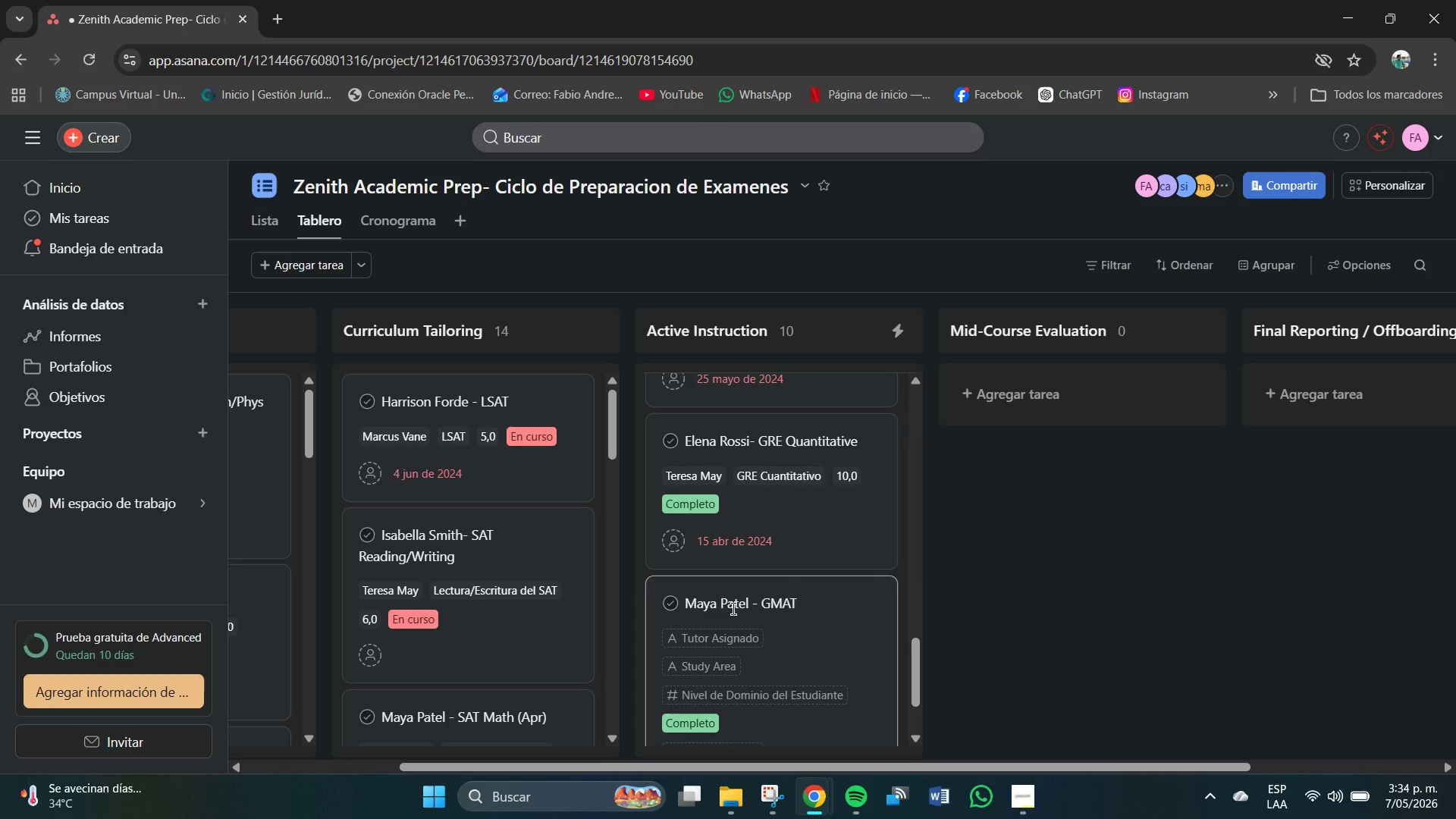 
left_click([731, 631])
 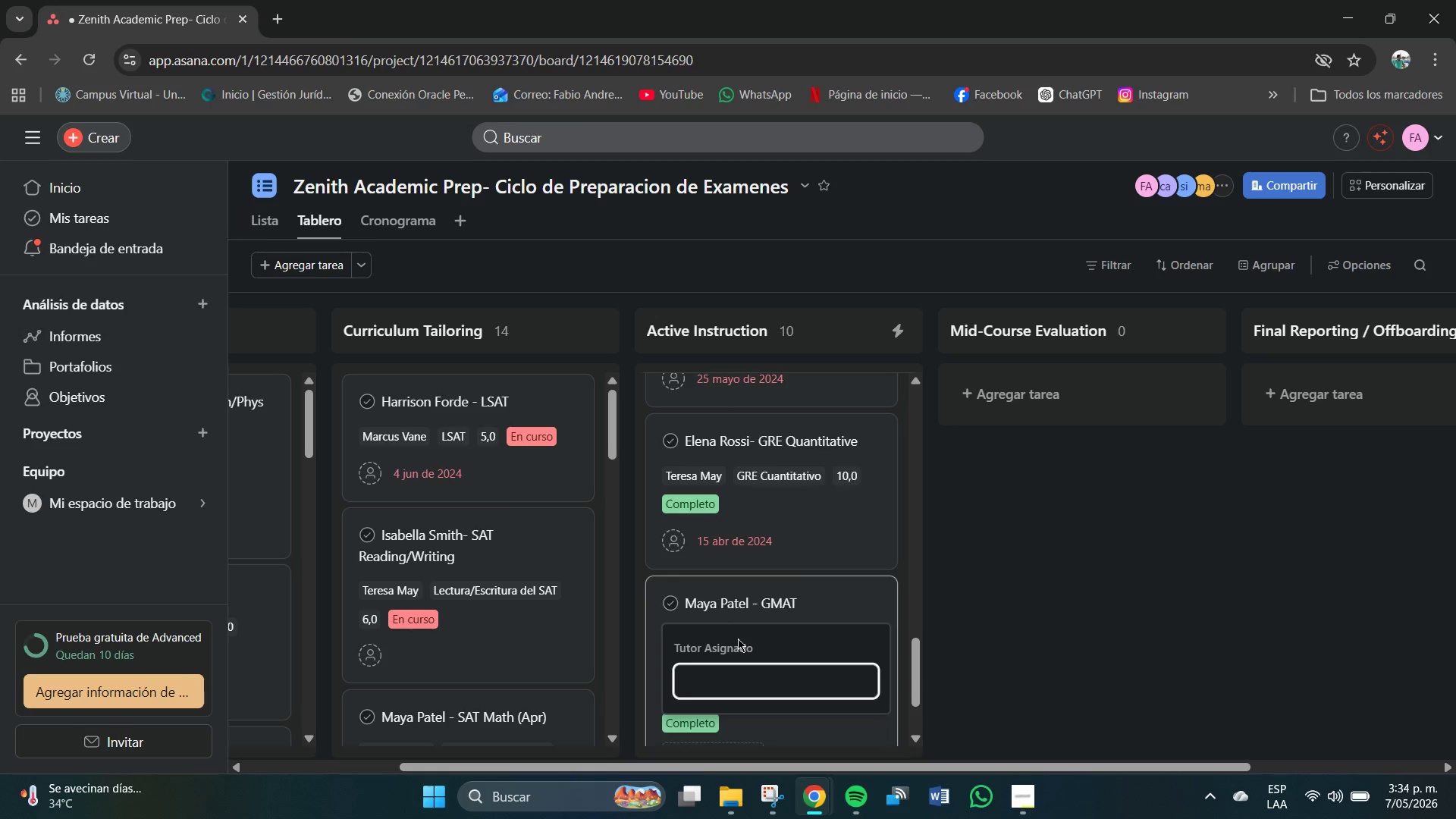 
left_click([759, 673])
 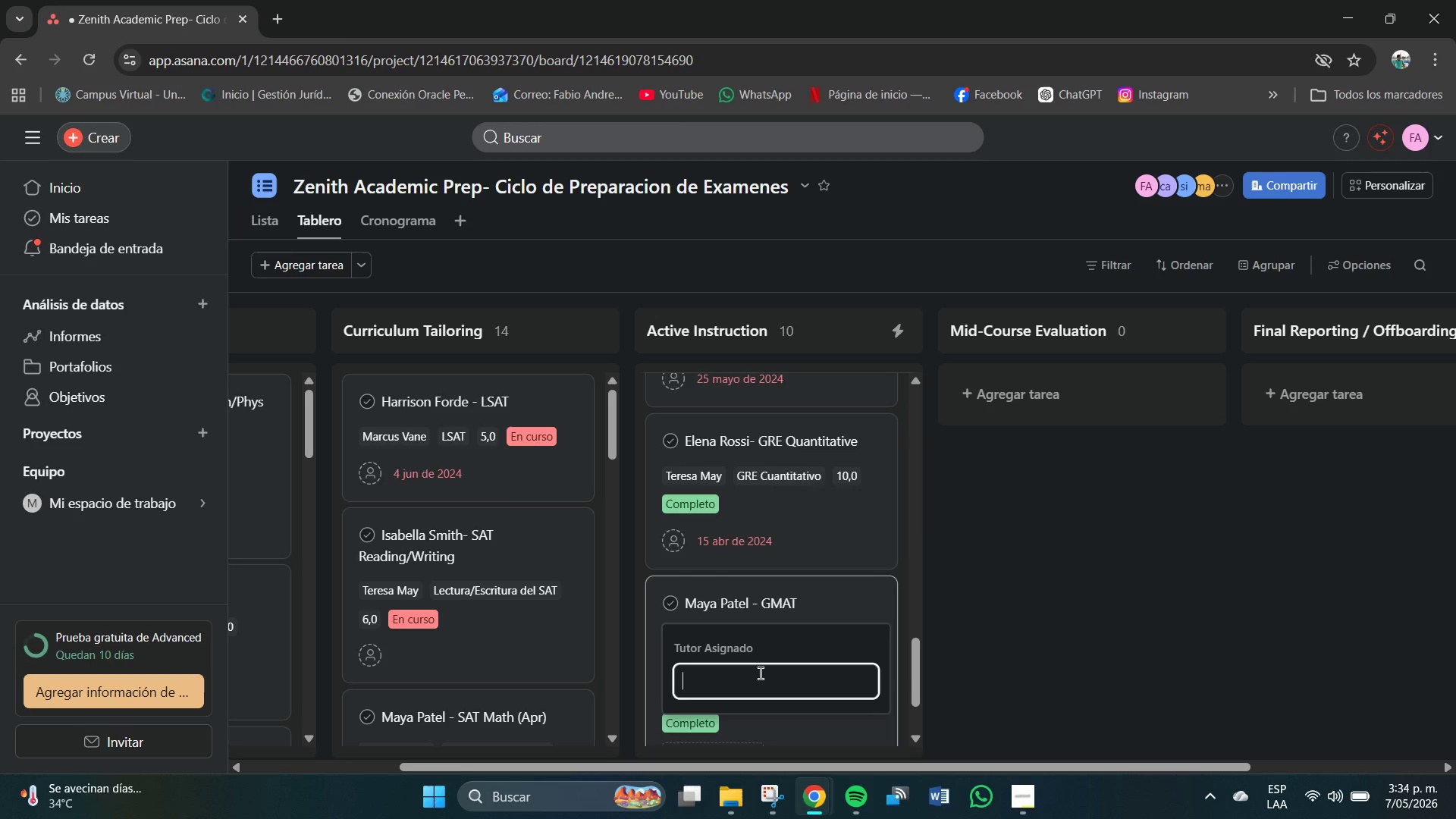 
type(Jame)
key(Backspace)
type(eson Blake)
 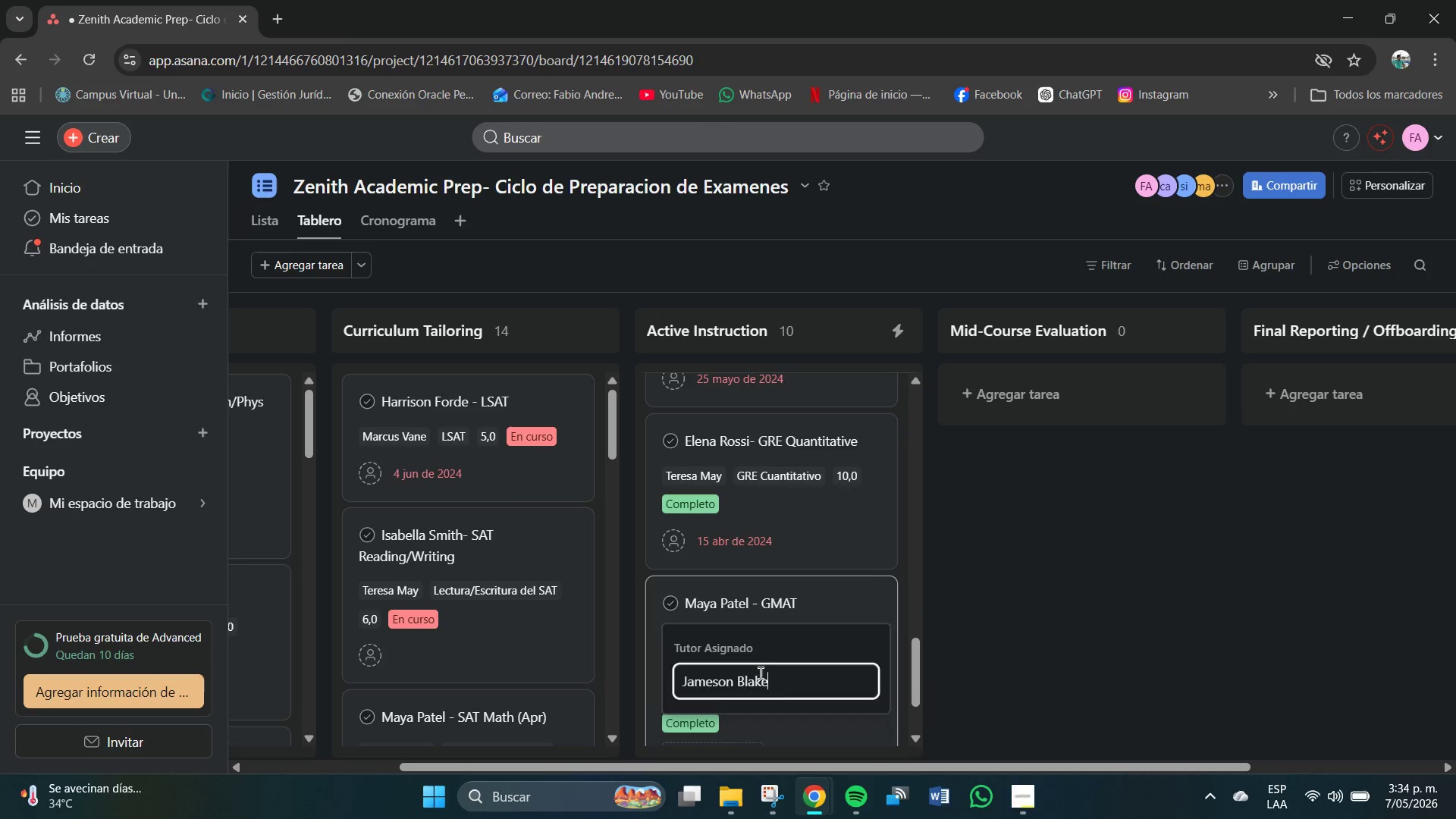 
key(Enter)
 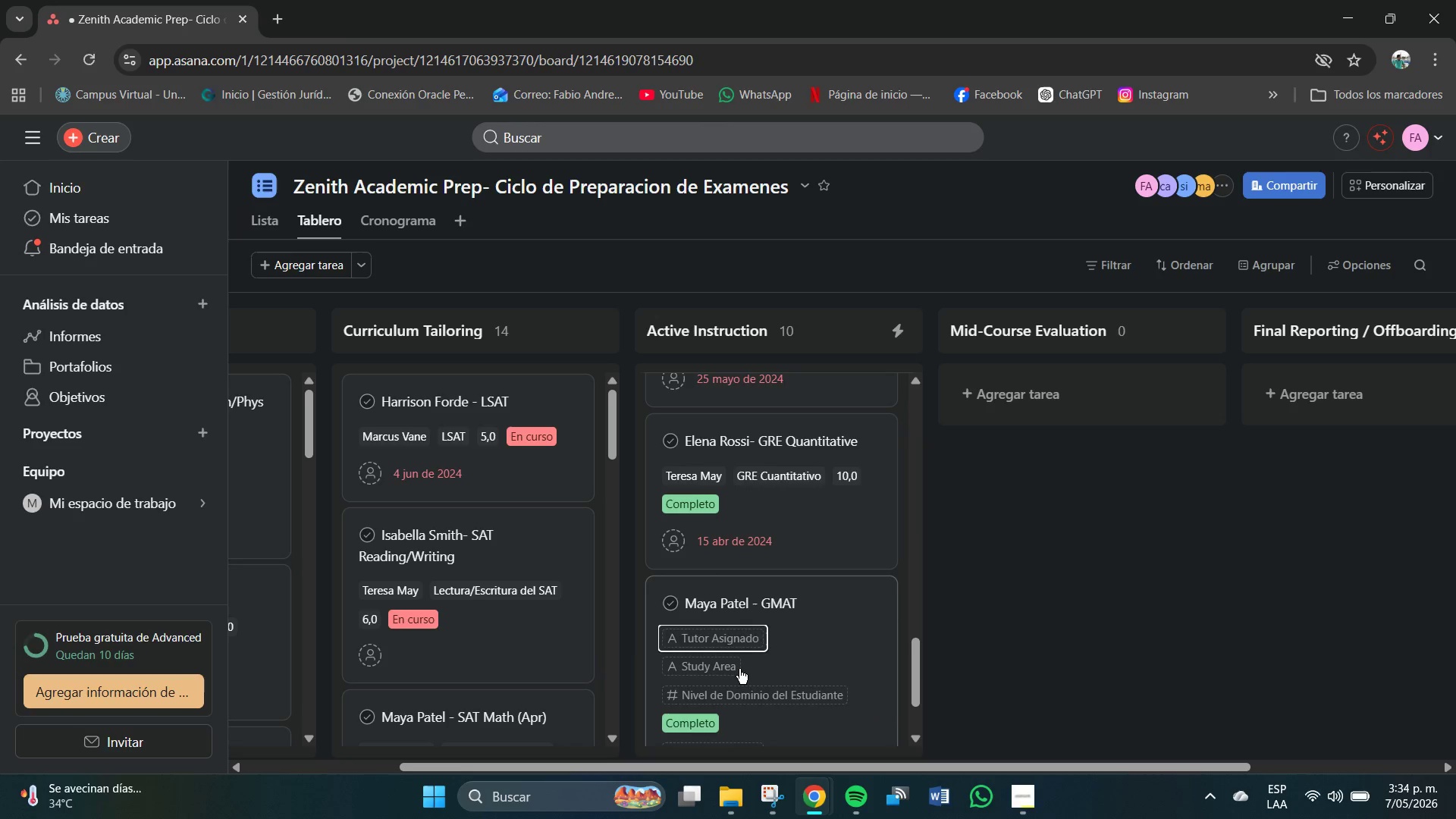 
left_click([735, 665])
 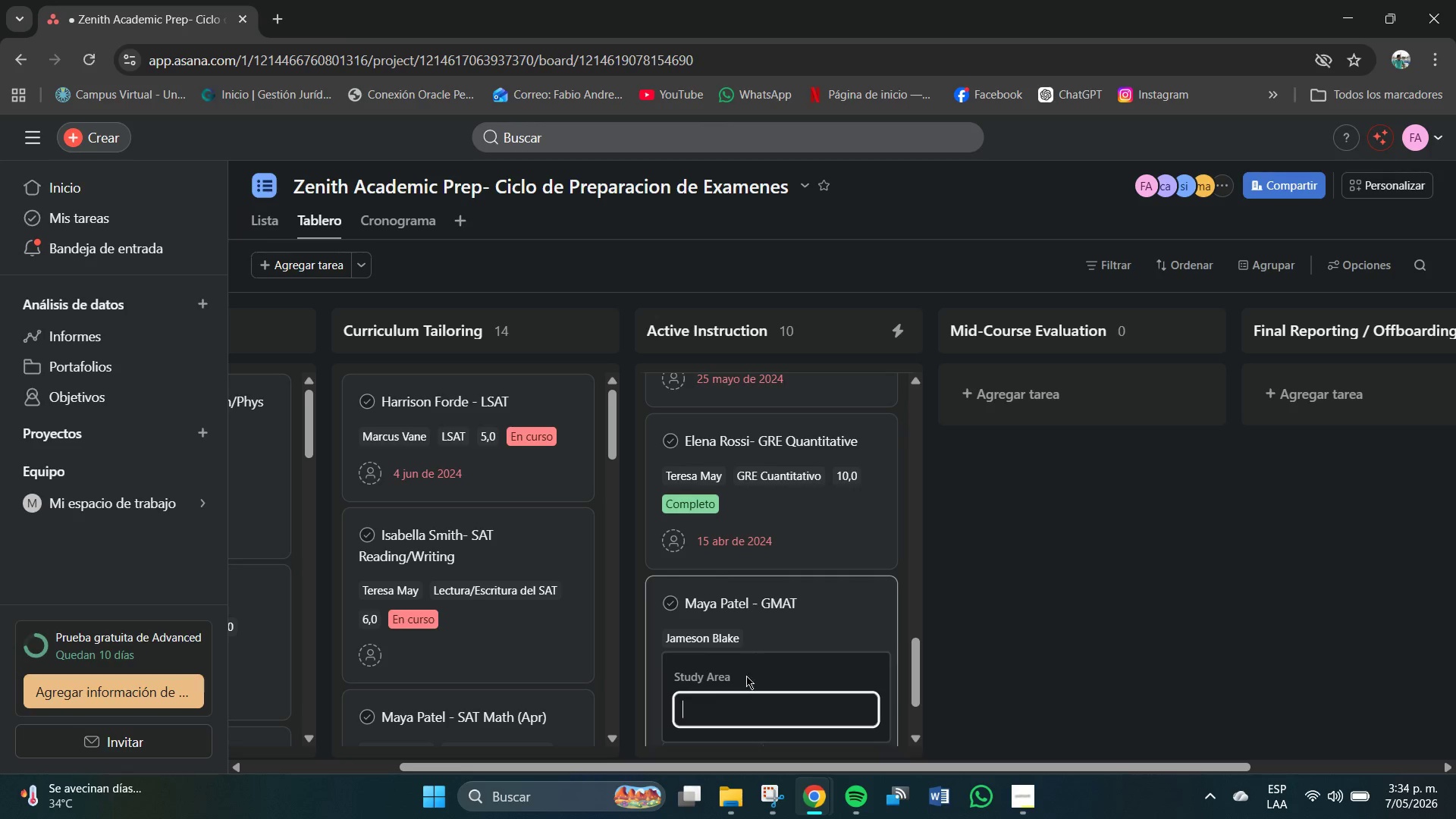 
left_click([742, 697])
 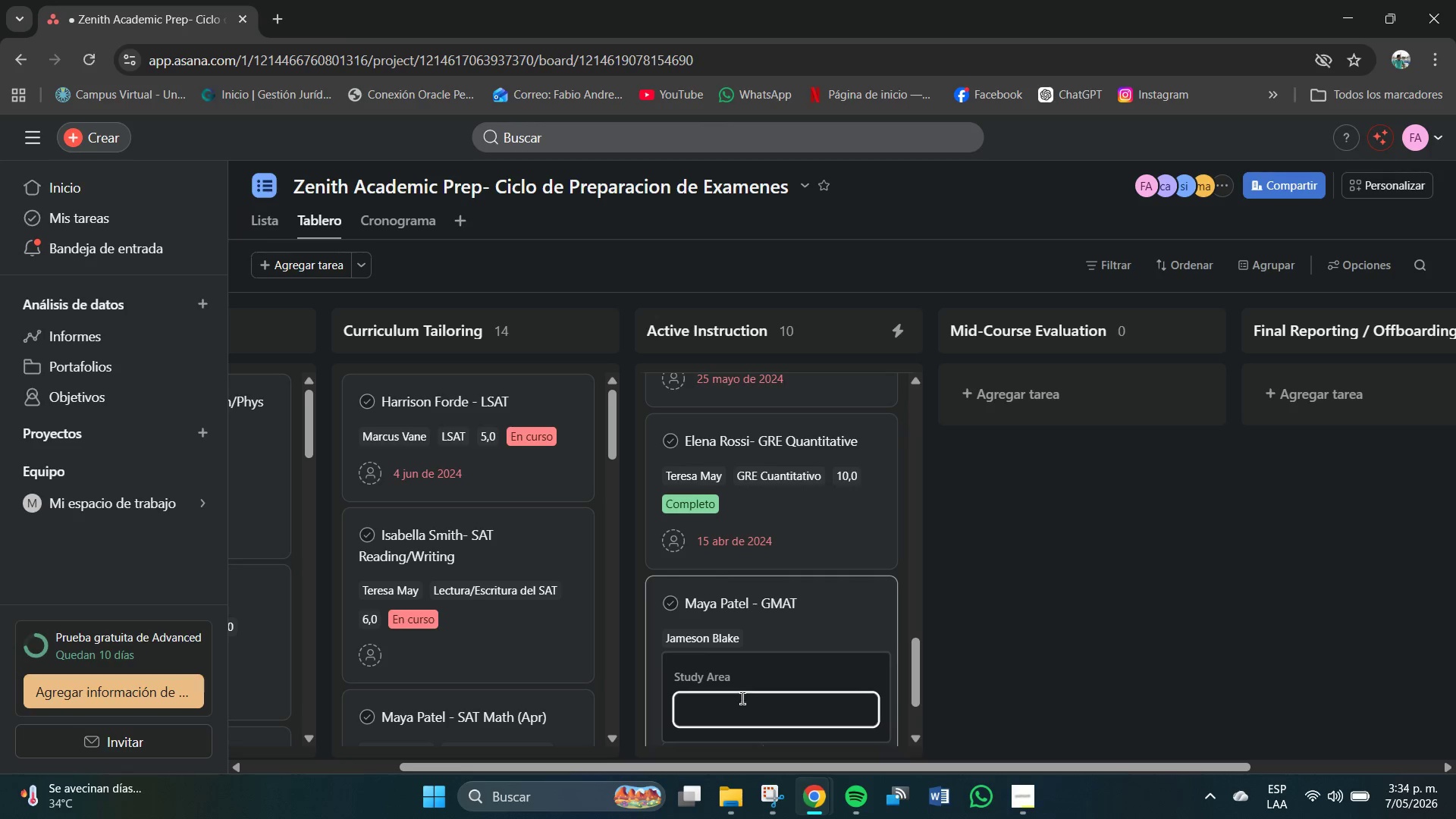 
type(GMAT)
 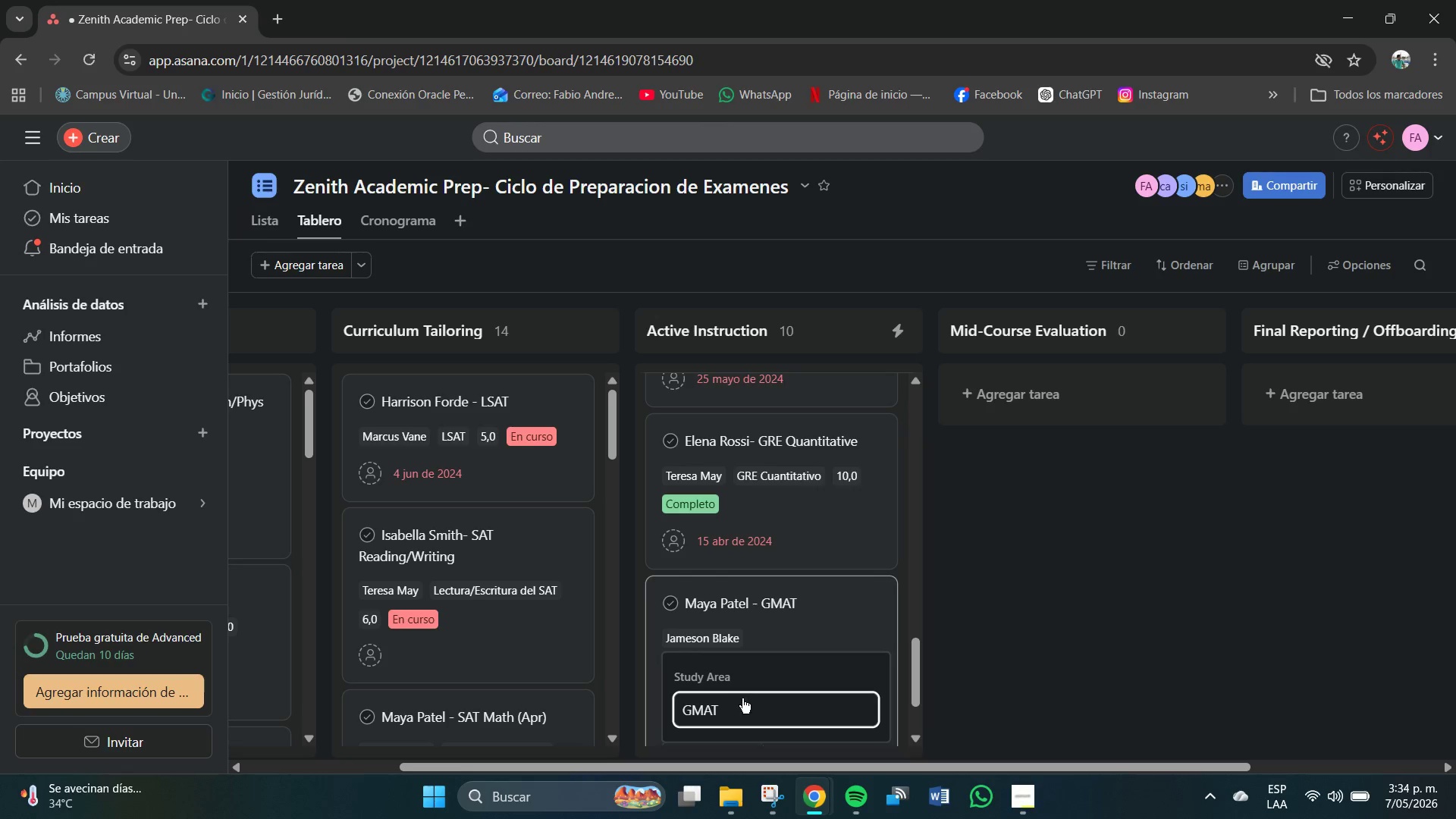 
key(Enter)
 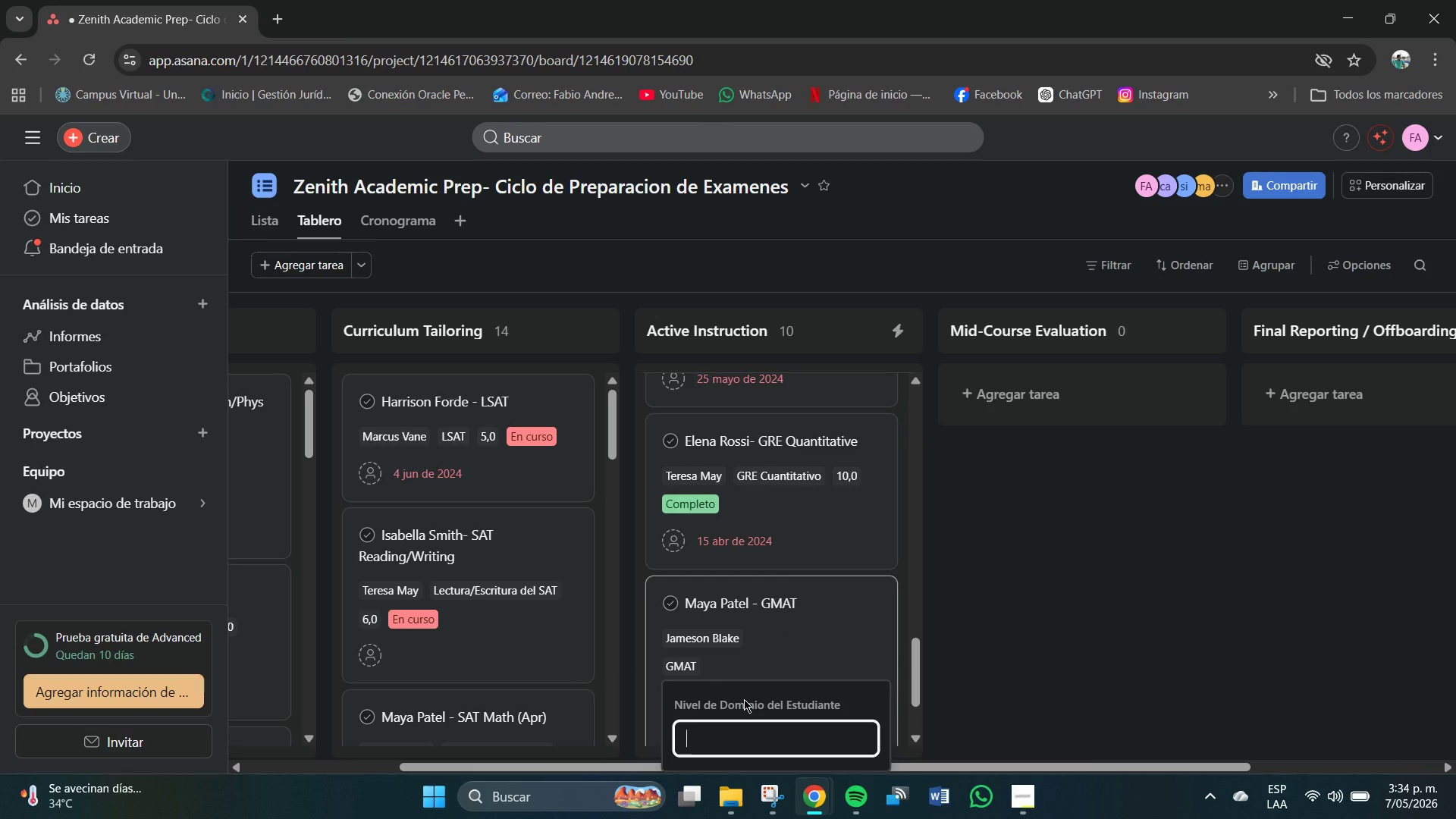 
key(Numpad1)
 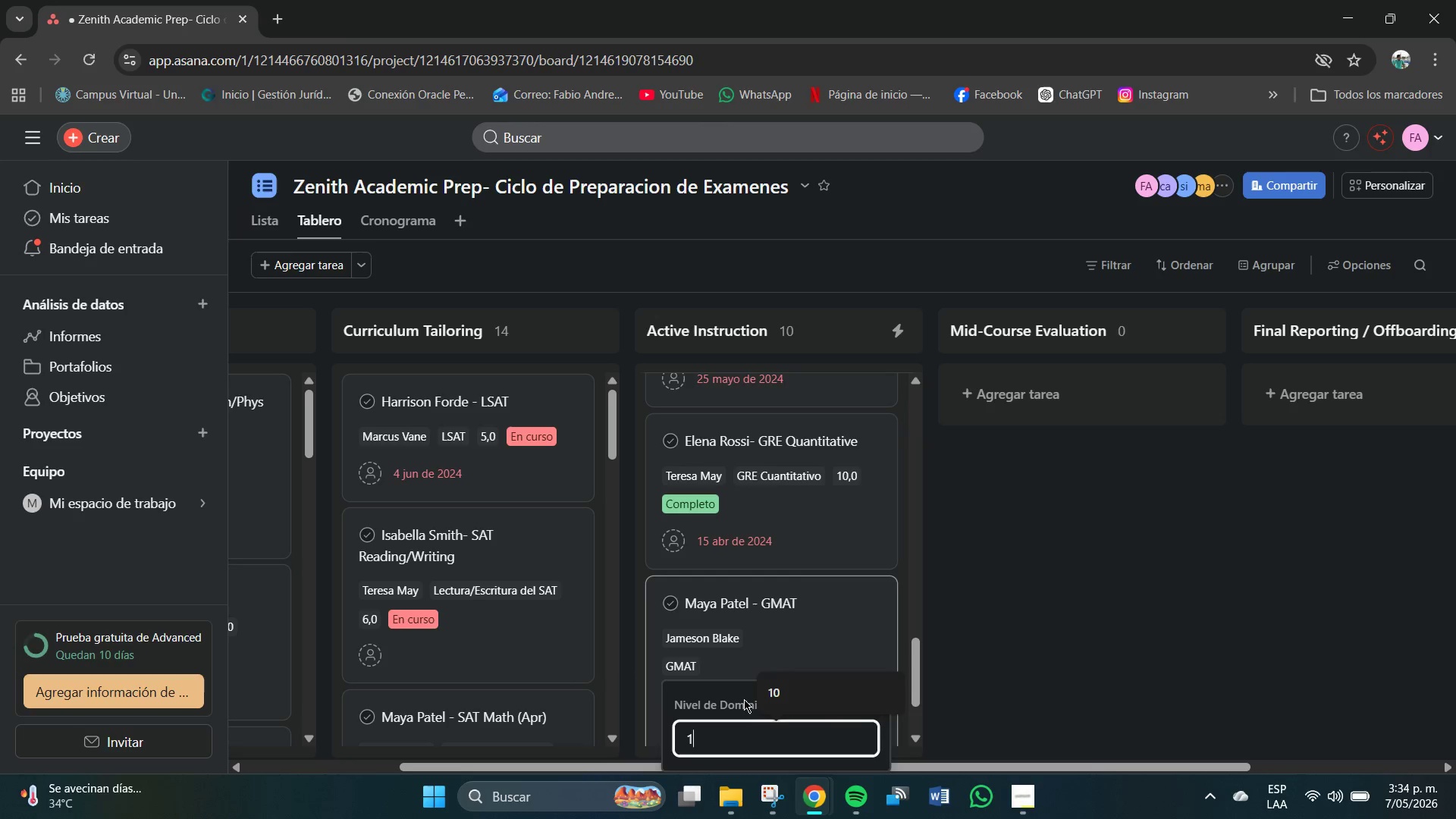 
key(NumpadEnter)
 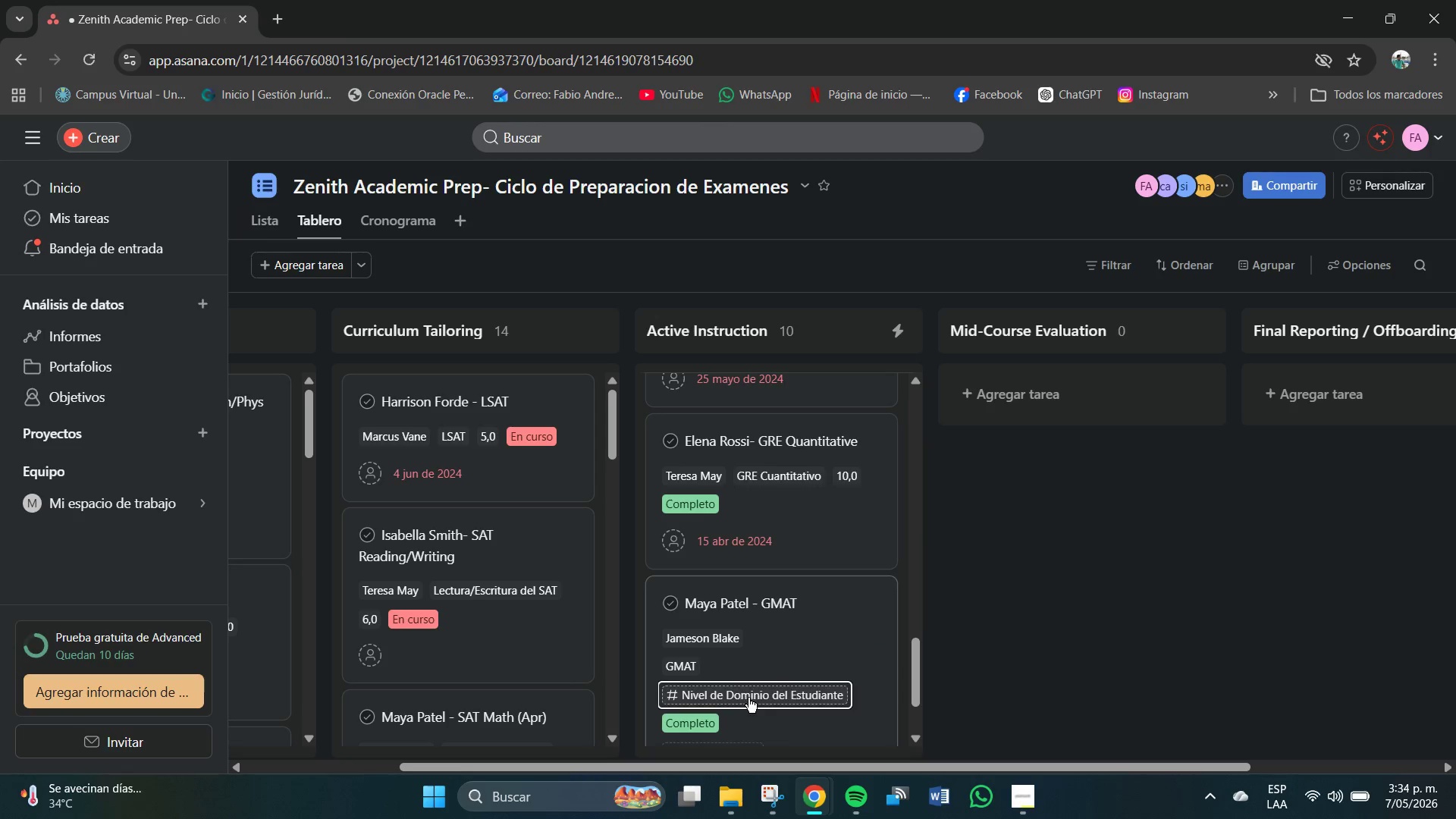 
scroll: coordinate [748, 698], scroll_direction: down, amount: 2.0
 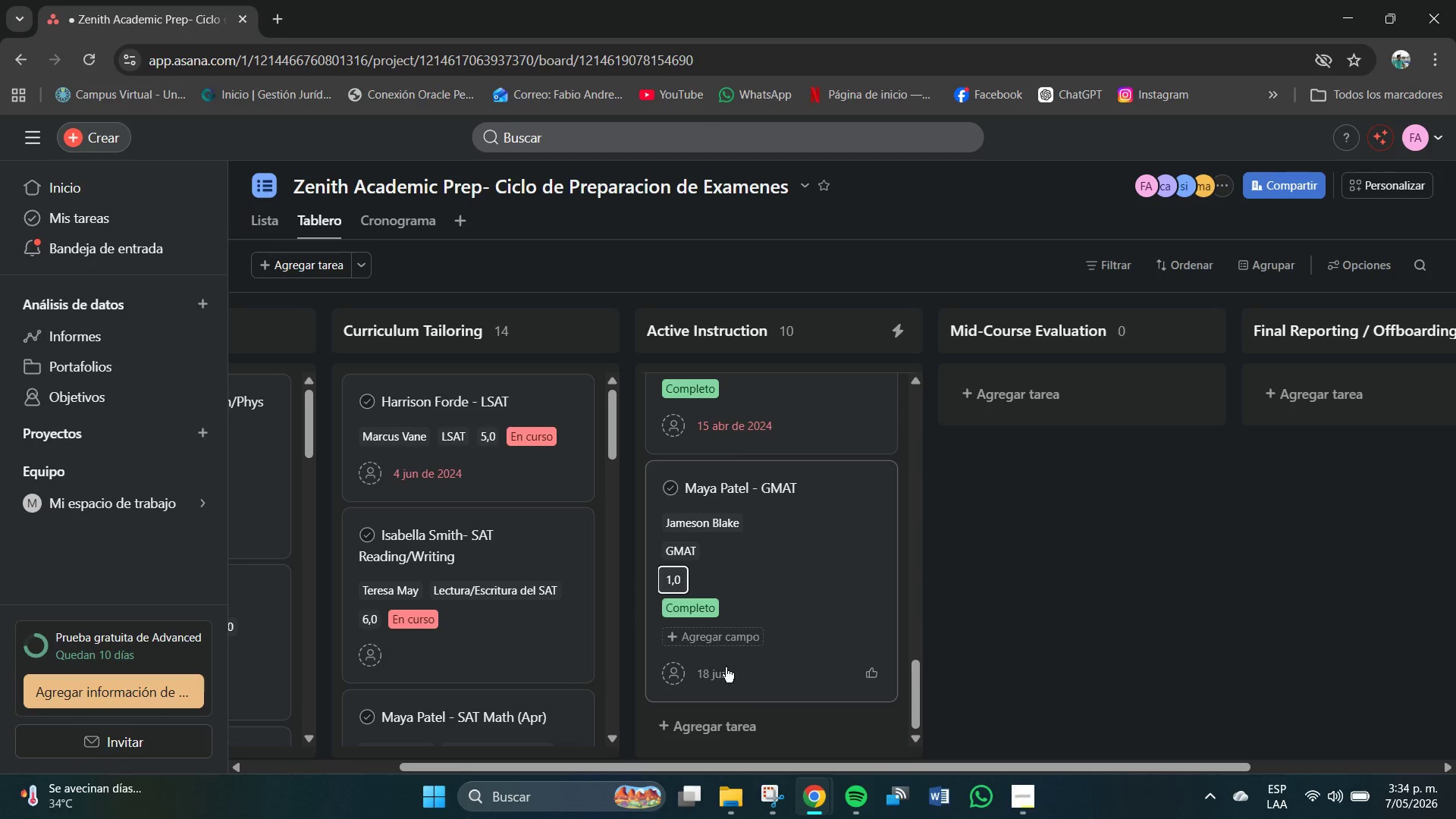 
left_click([710, 681])
 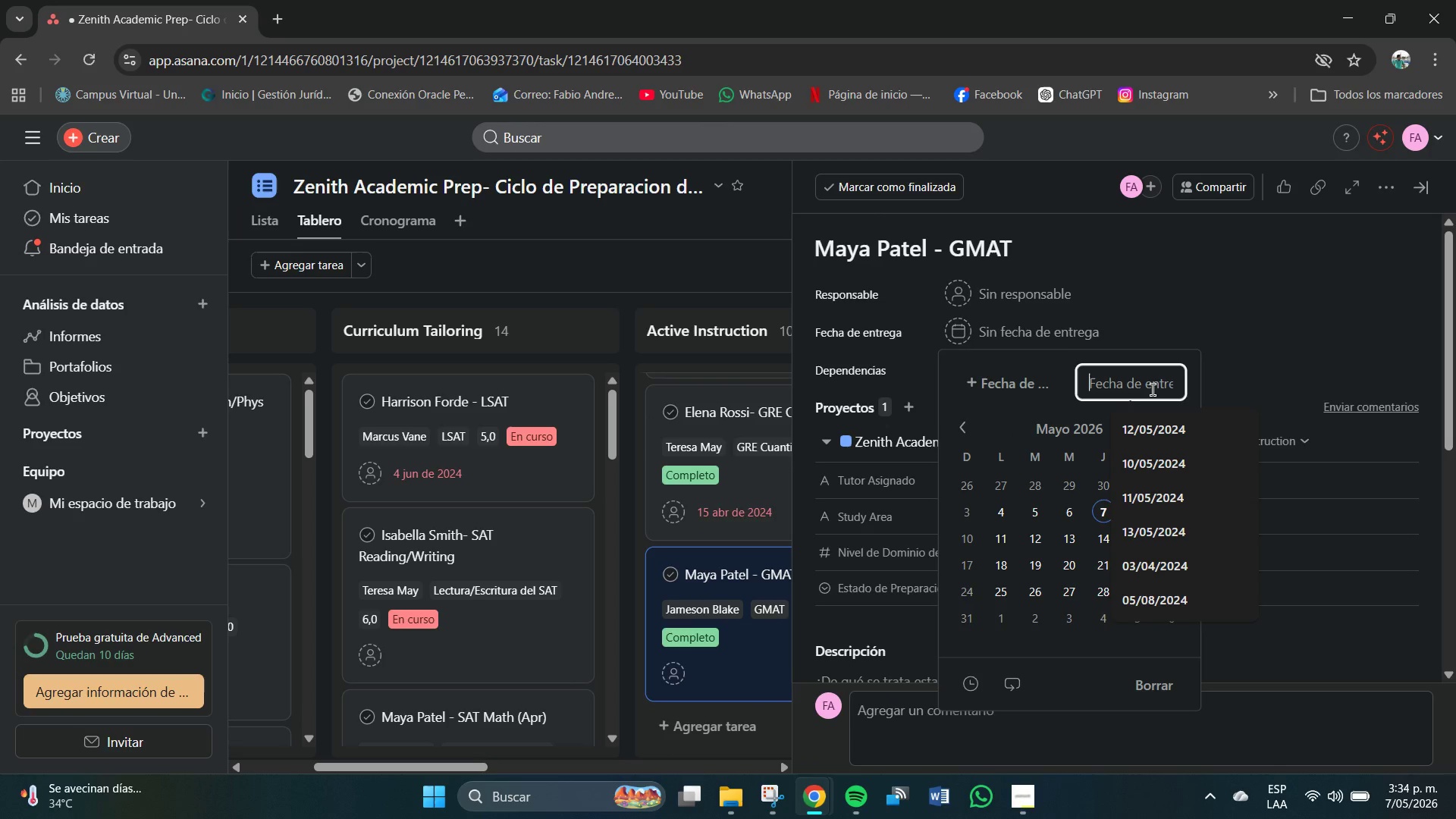 
key(Numpad2)
 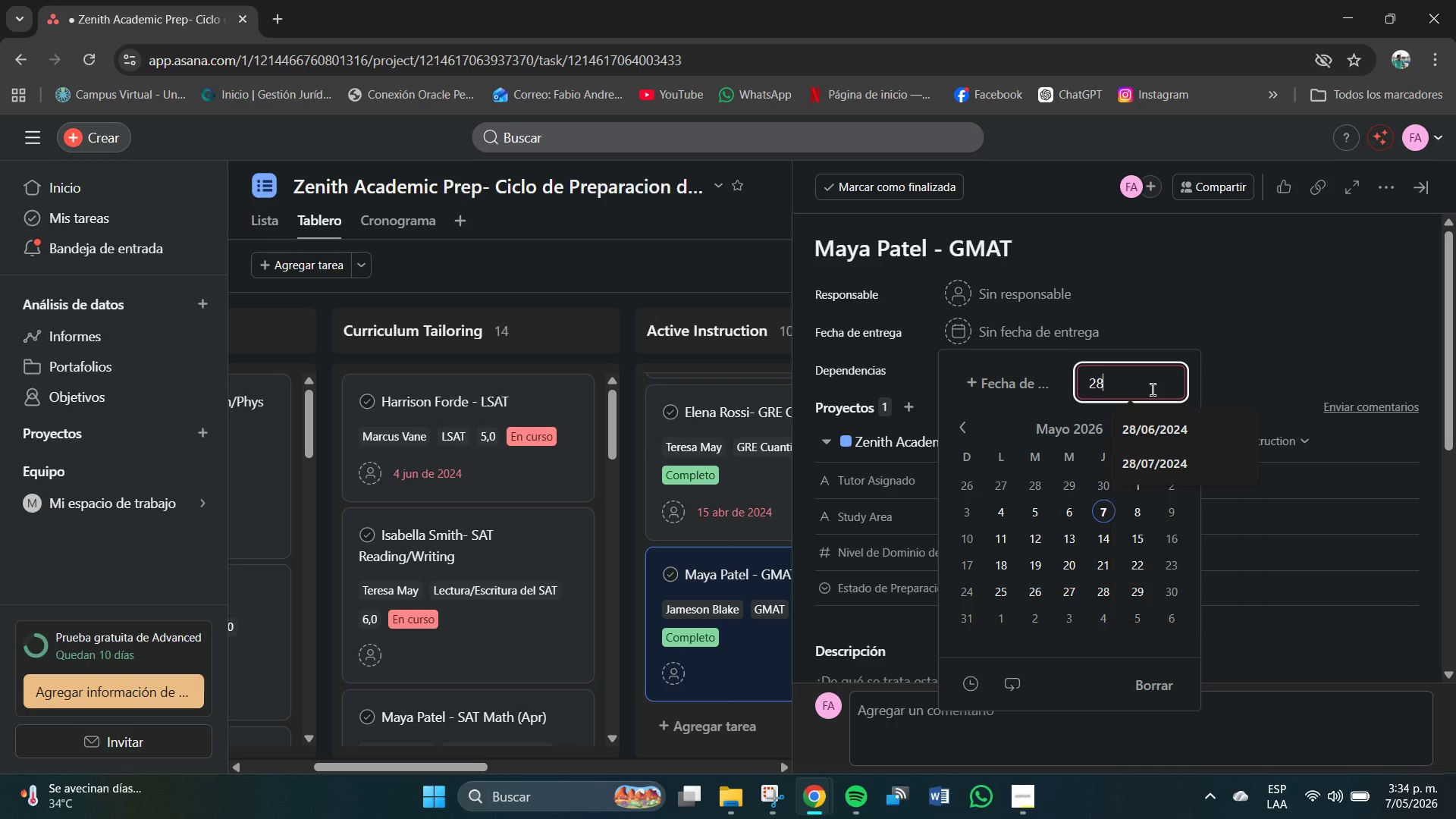 
key(Numpad8)
 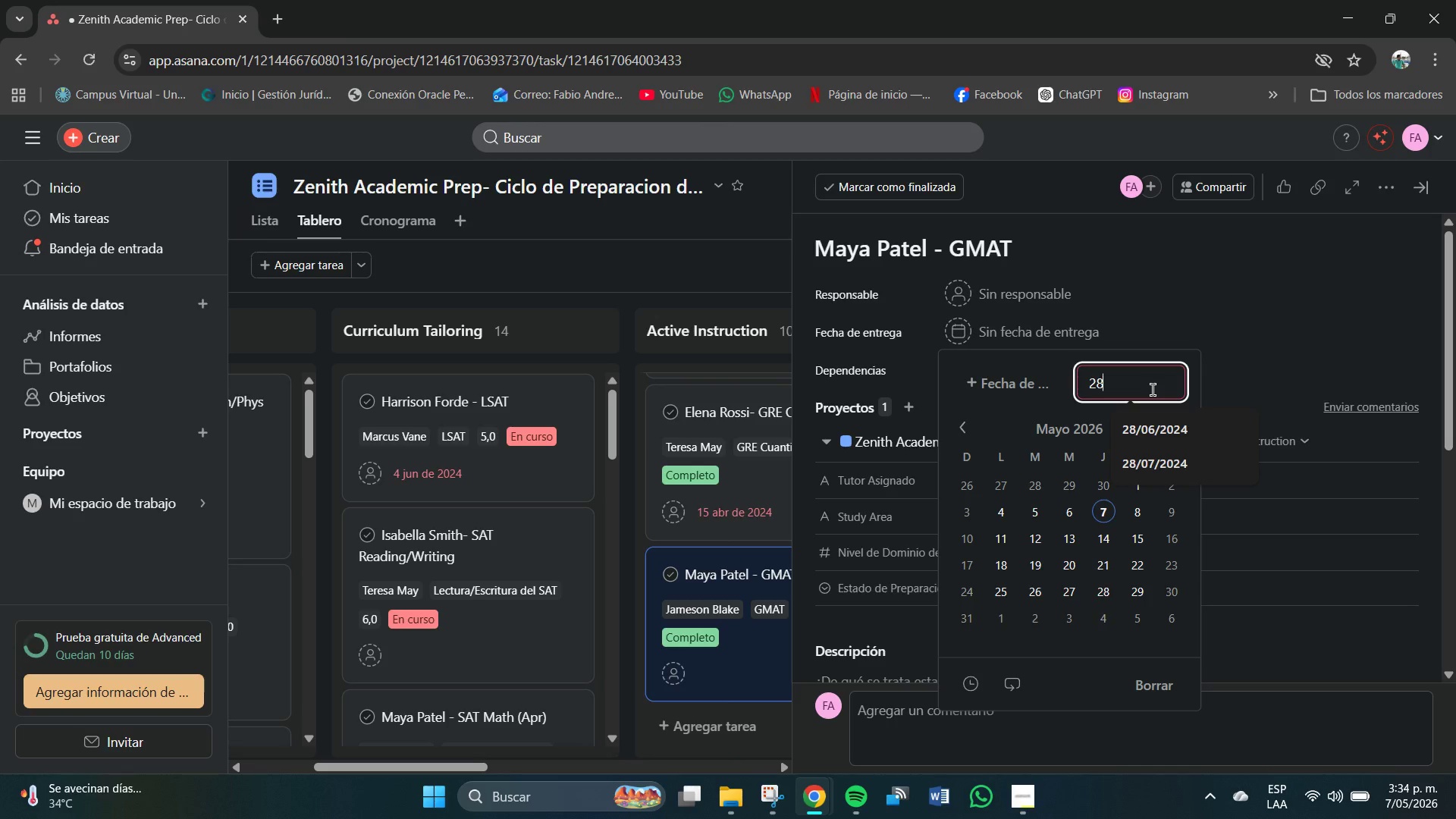 
key(Shift+7)
 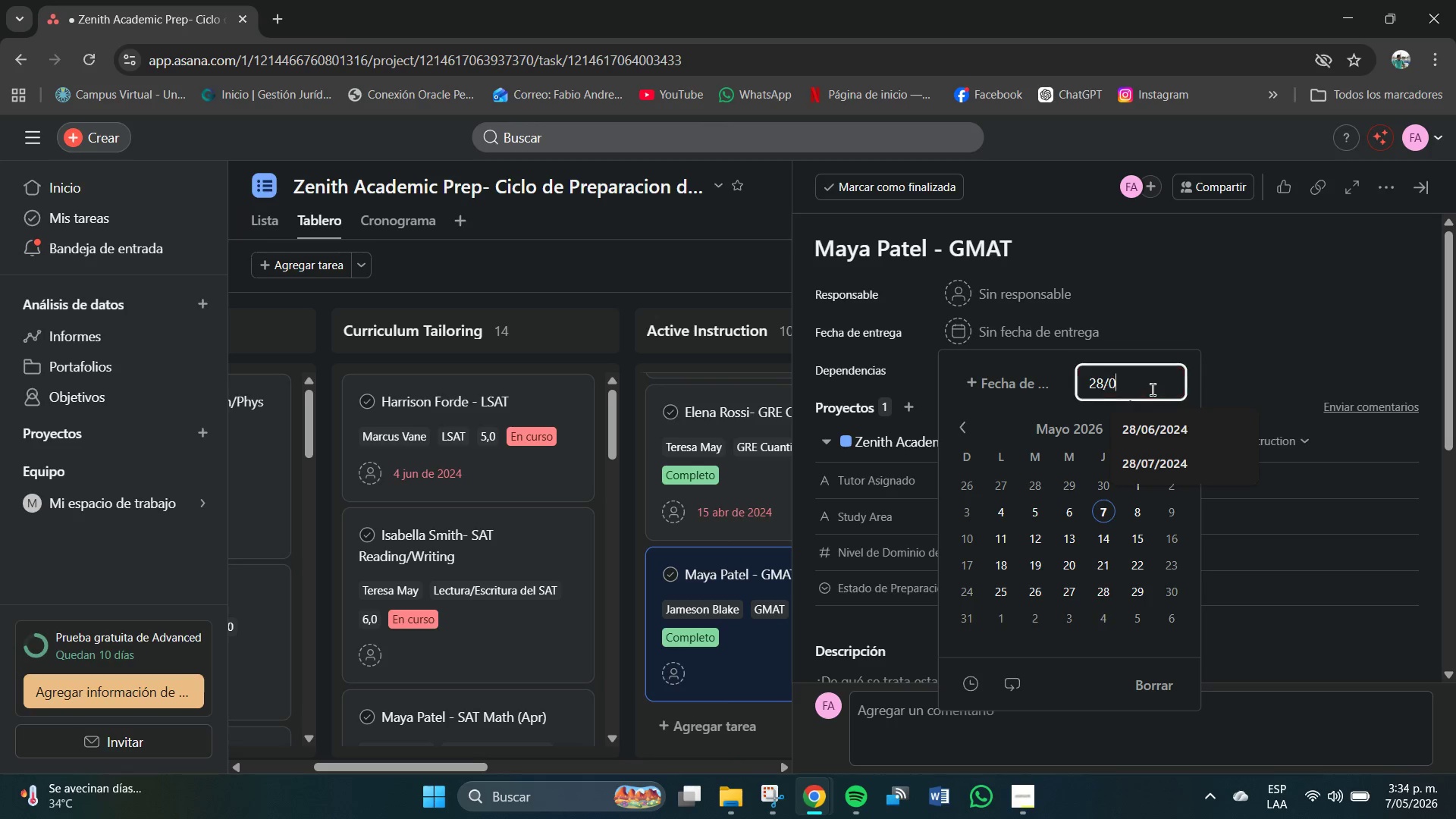 
key(Numpad0)
 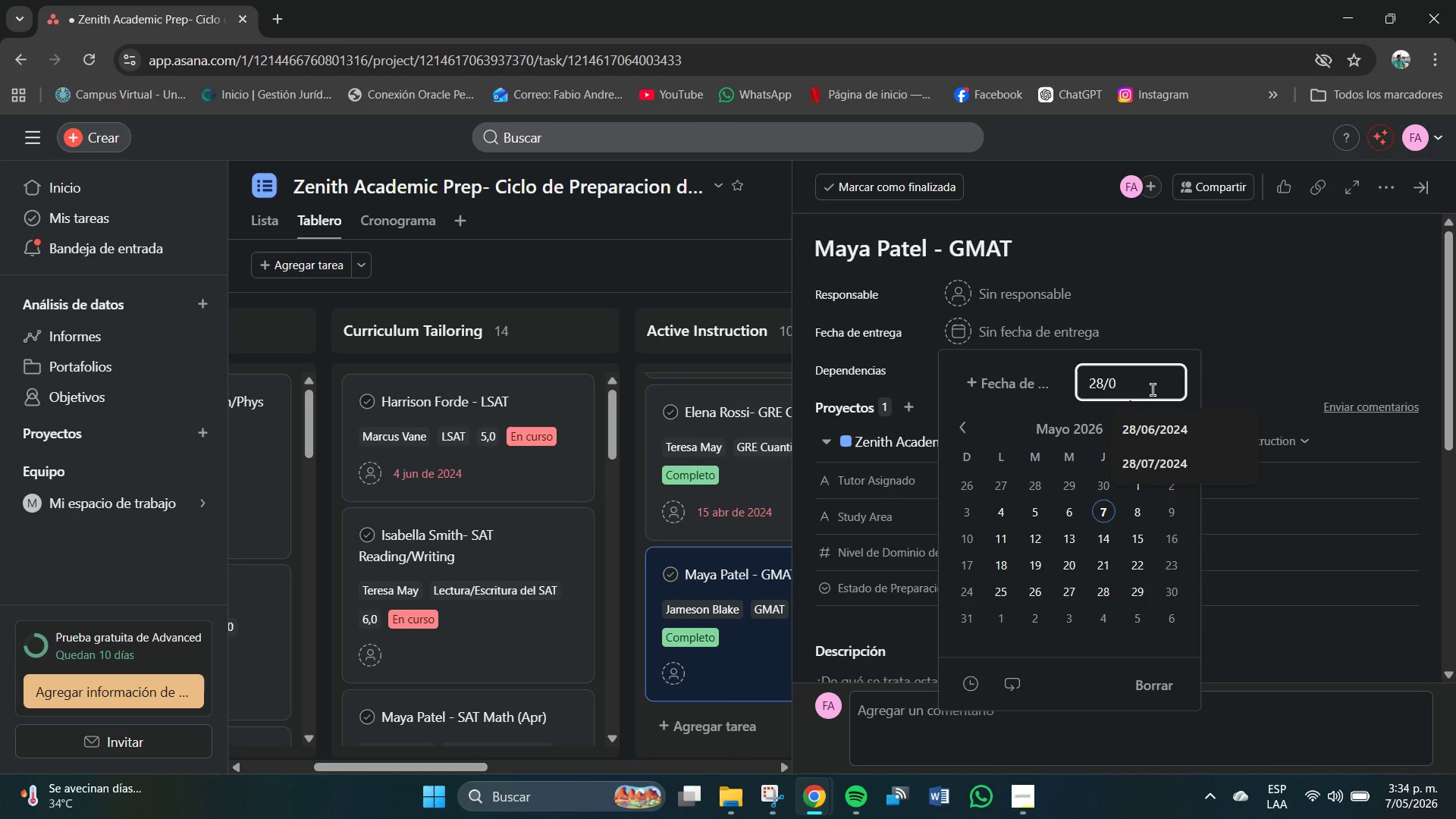 
key(Numpad5)
 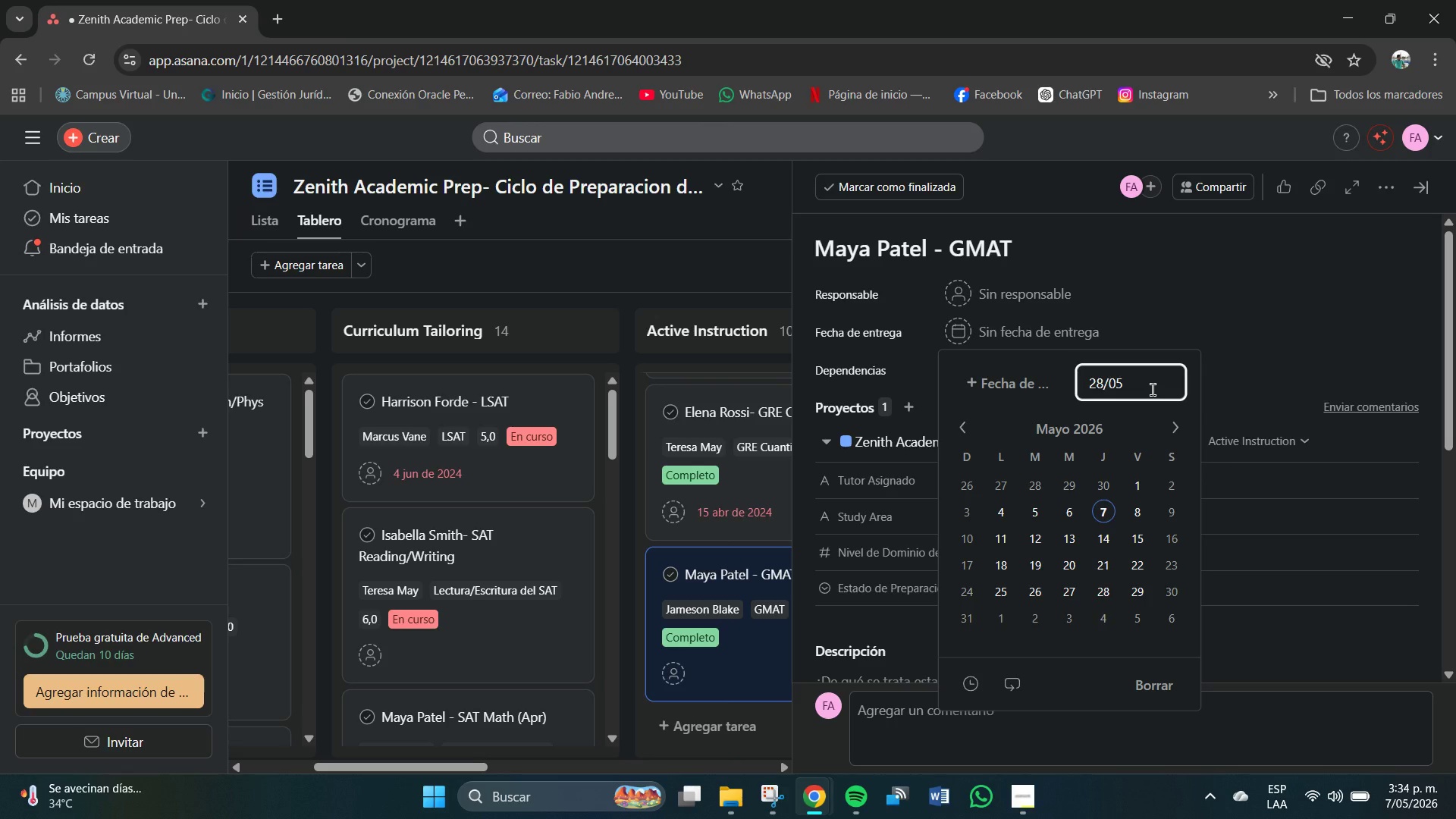 
key(Shift+7)
 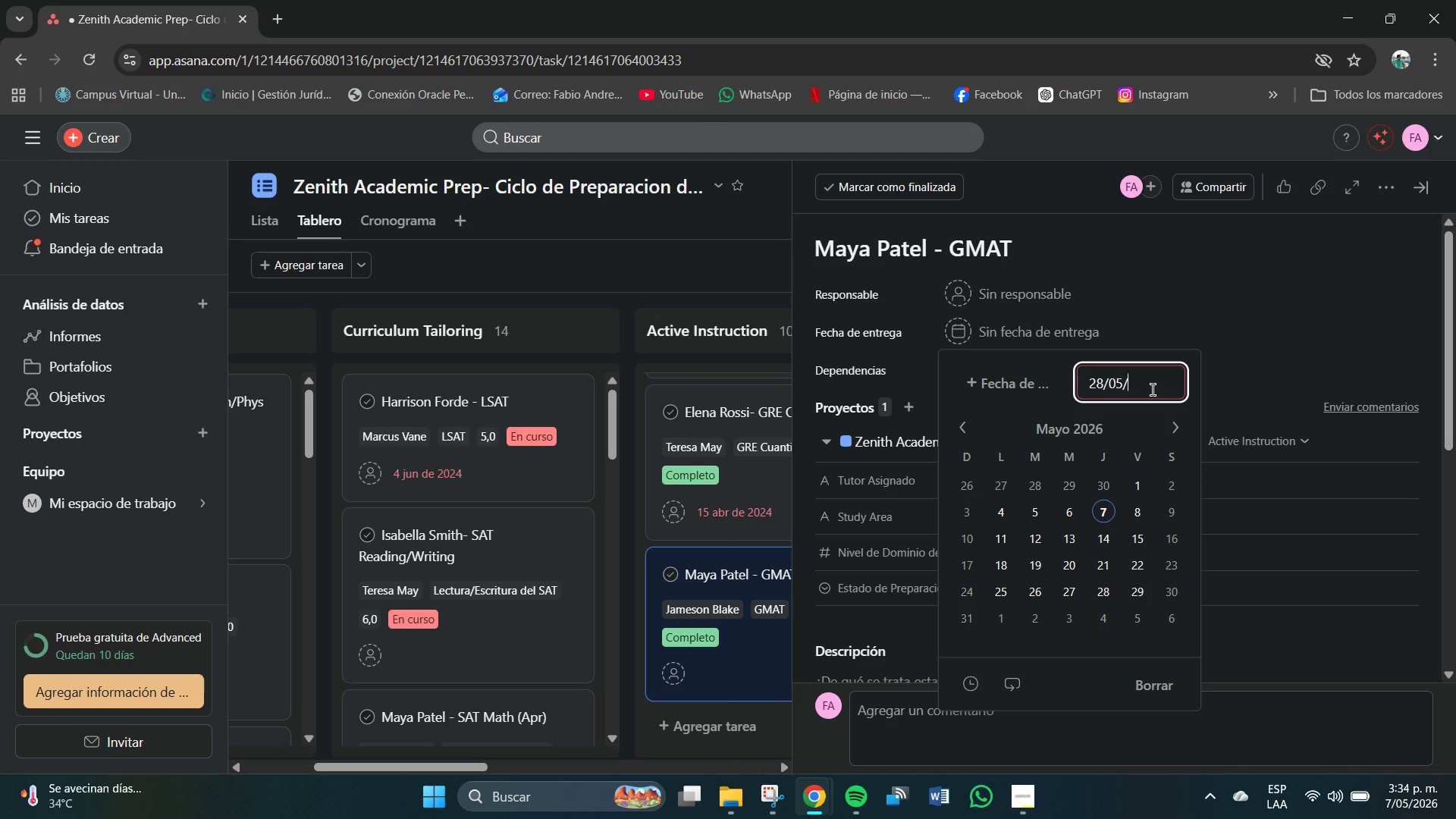 
key(Numpad2)
 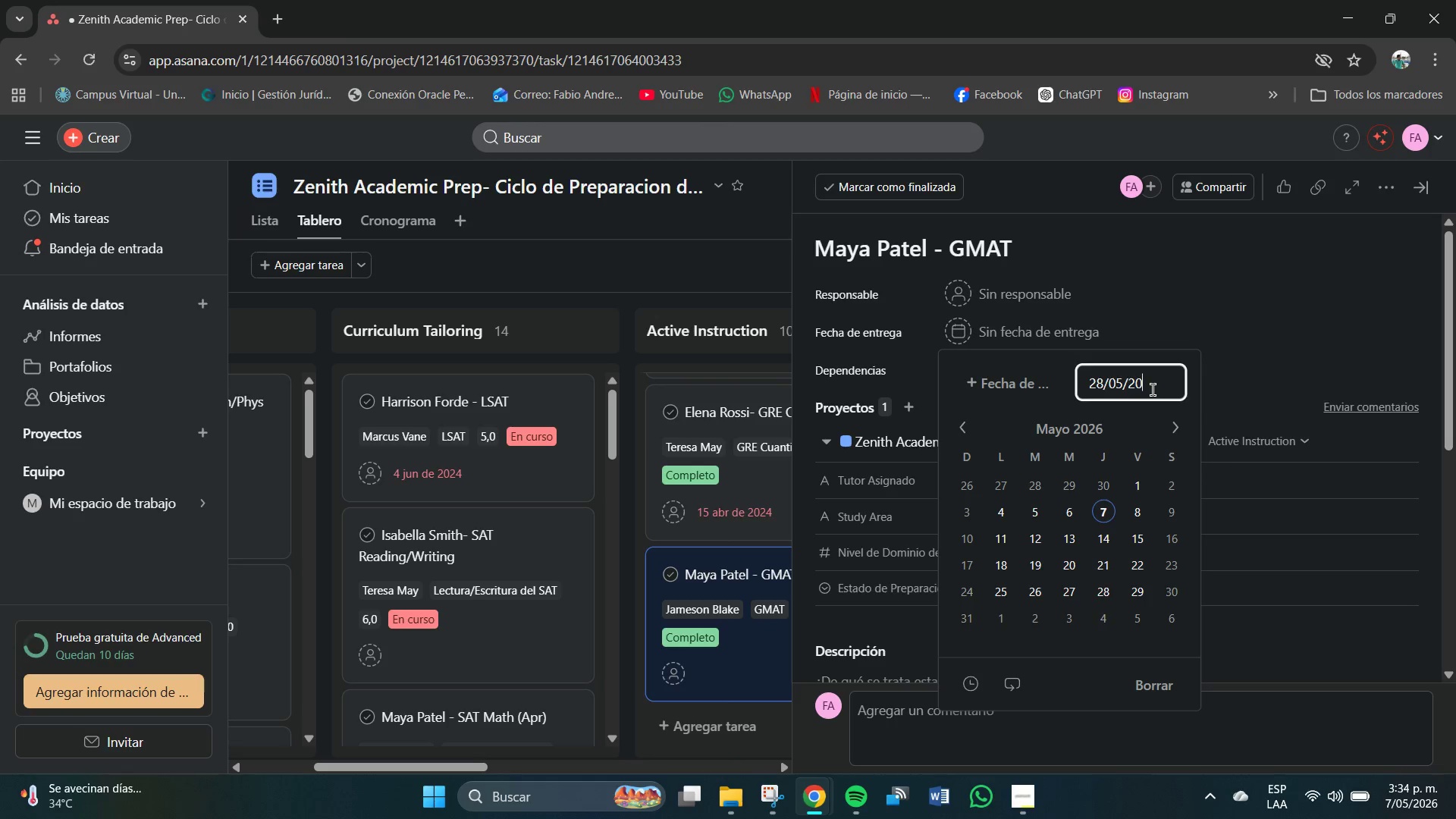 
key(Numpad0)
 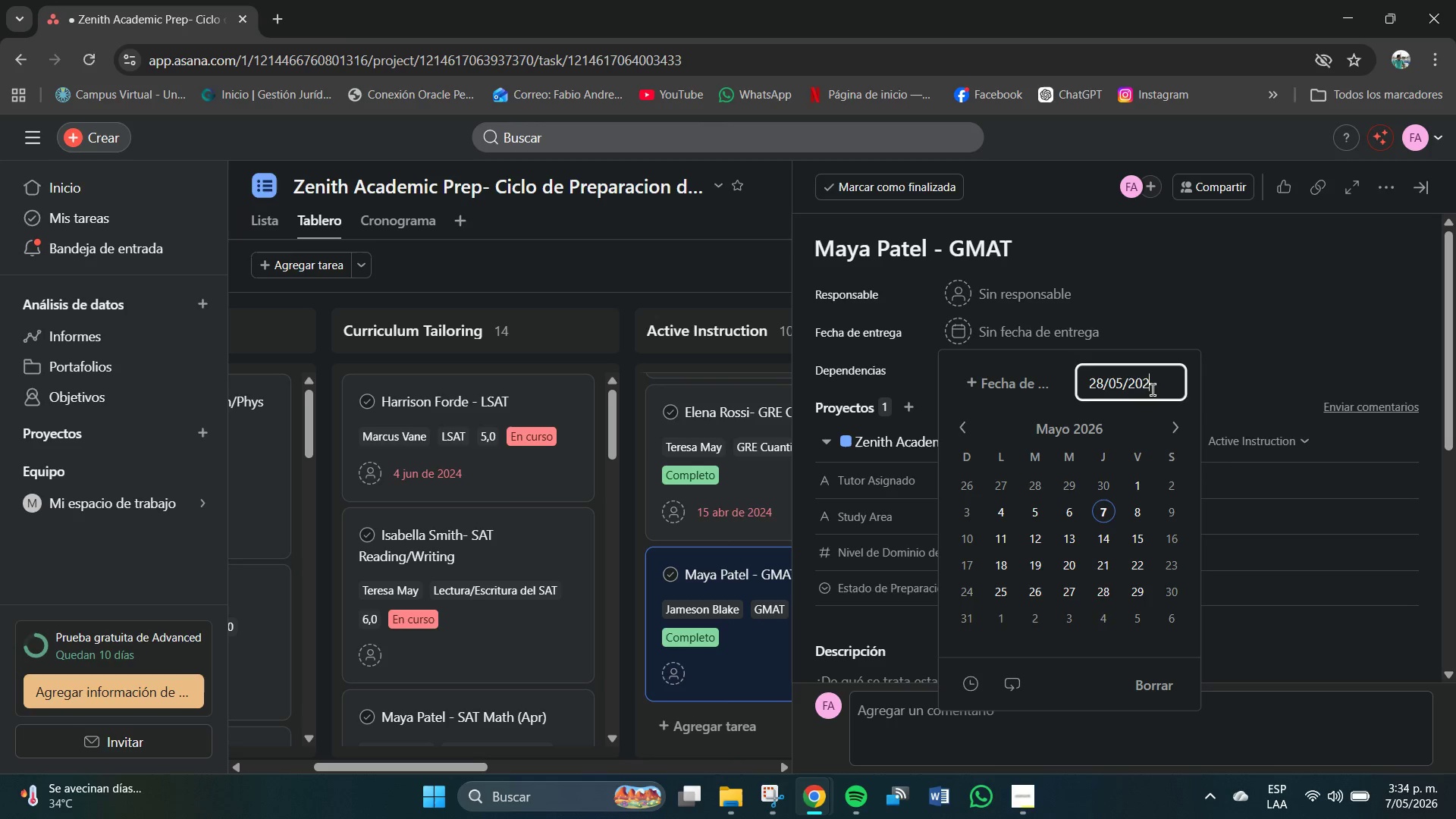 
key(Numpad2)
 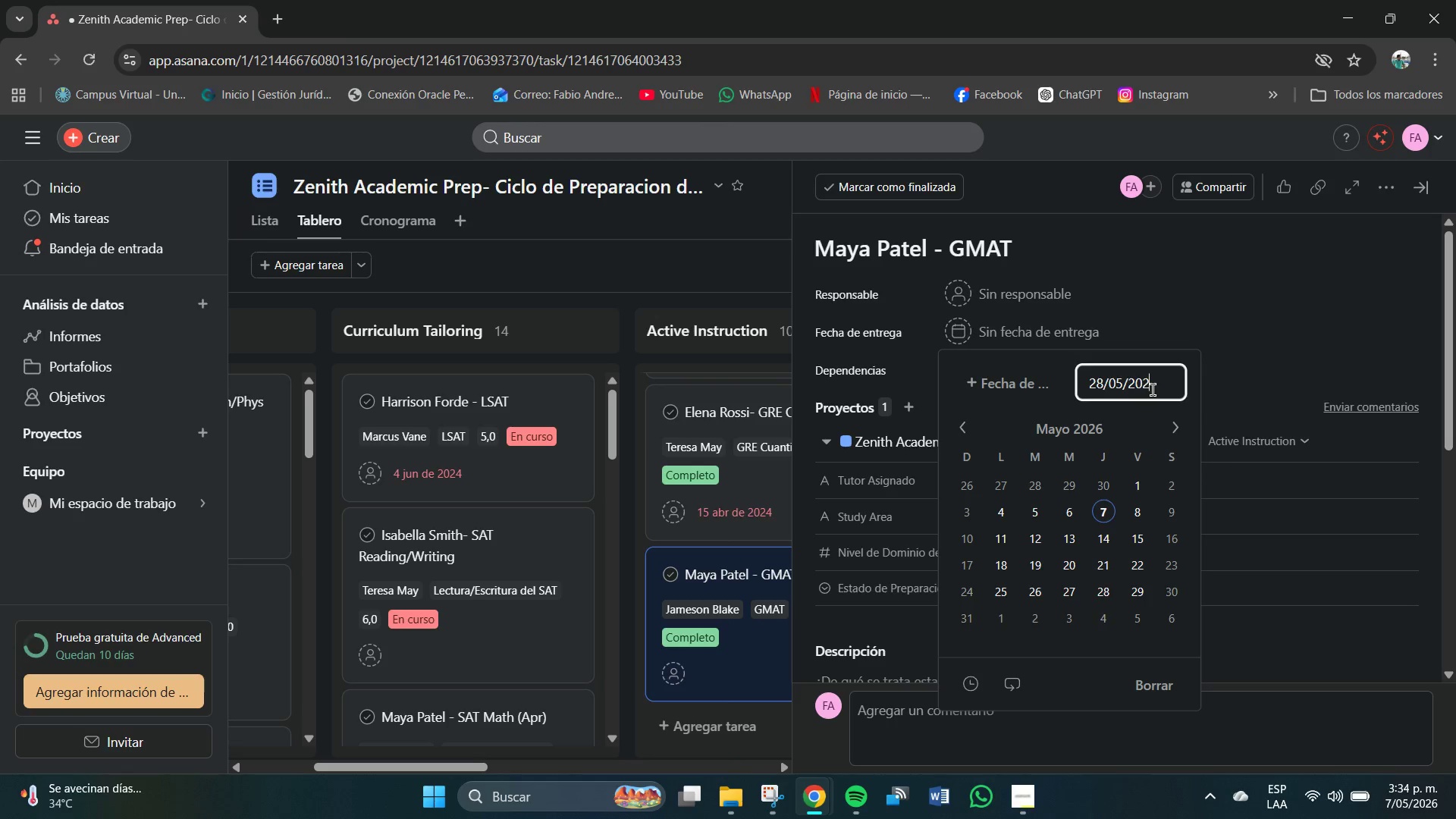 
key(Numpad4)
 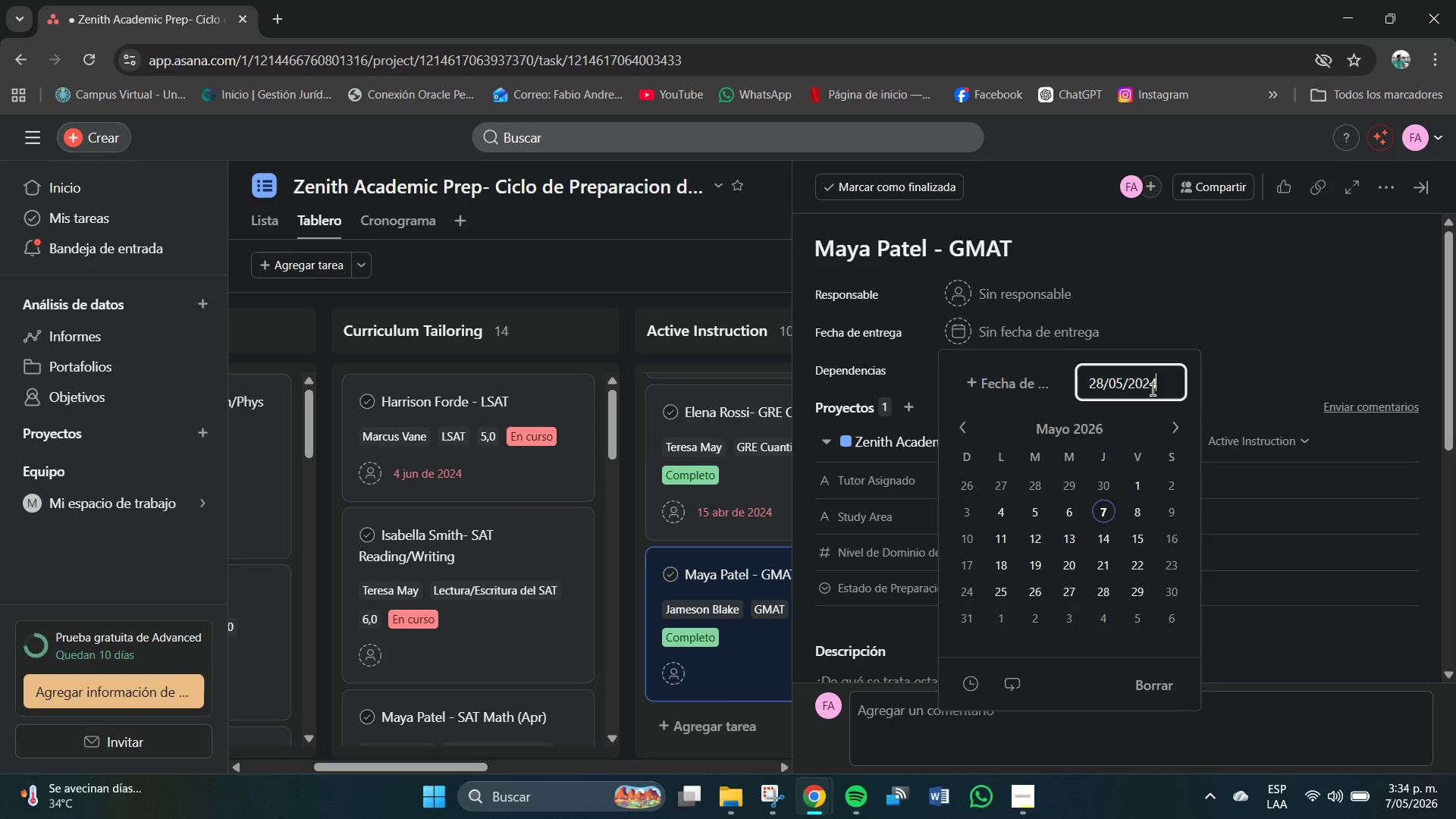 
key(NumpadEnter)
 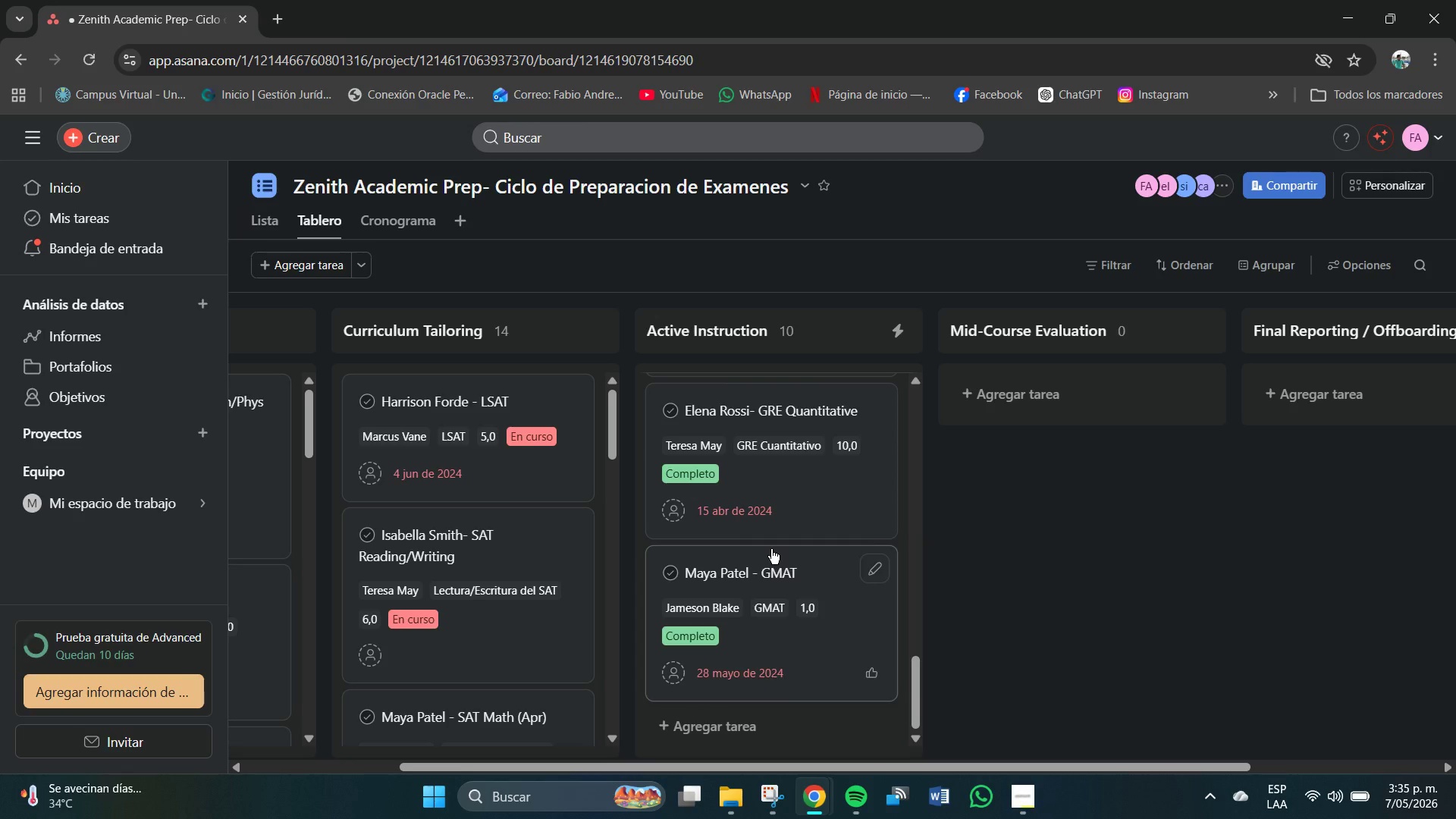 
wait(32.36)
 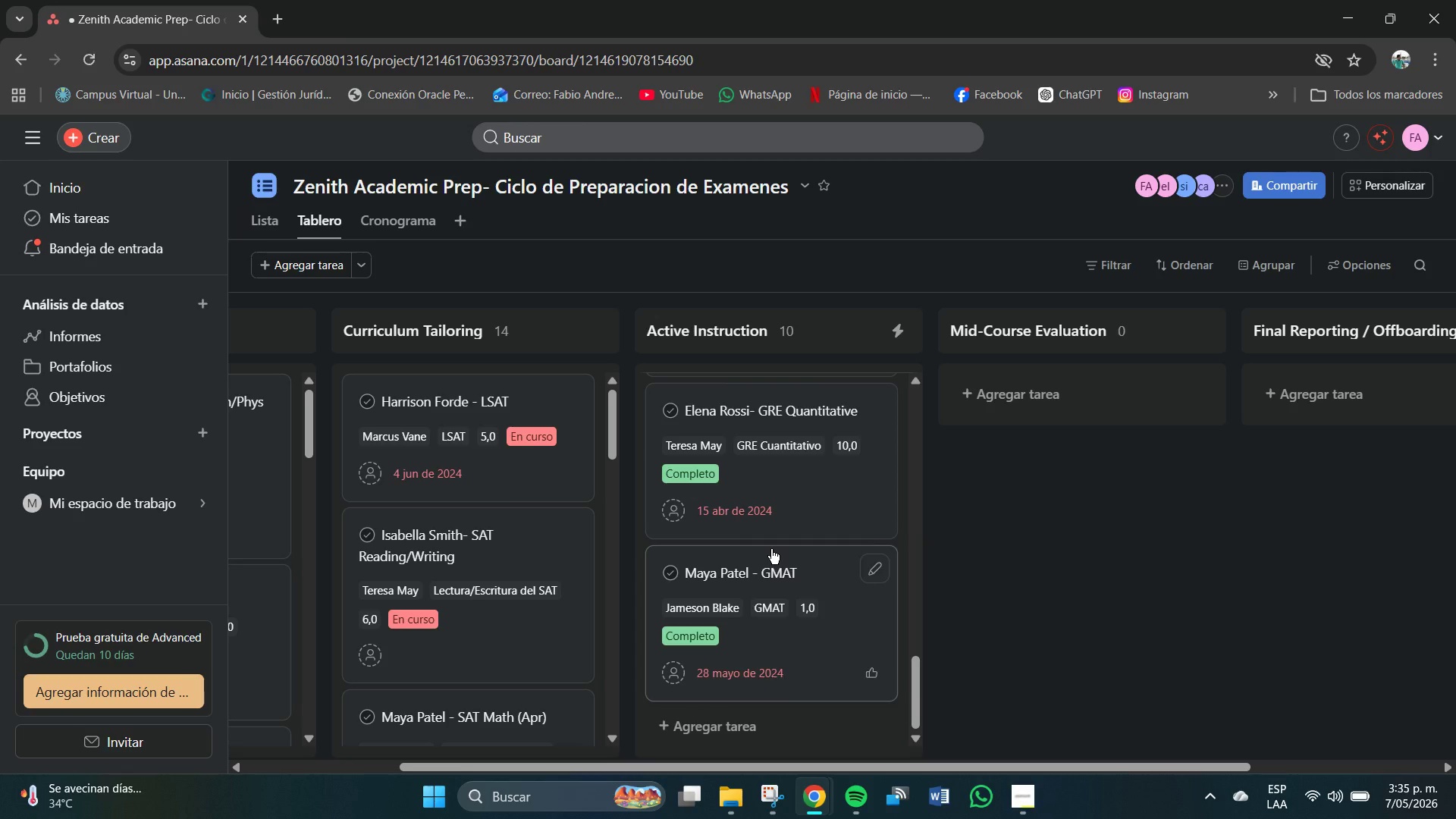 
scroll: coordinate [789, 538], scroll_direction: up, amount: 2.0
 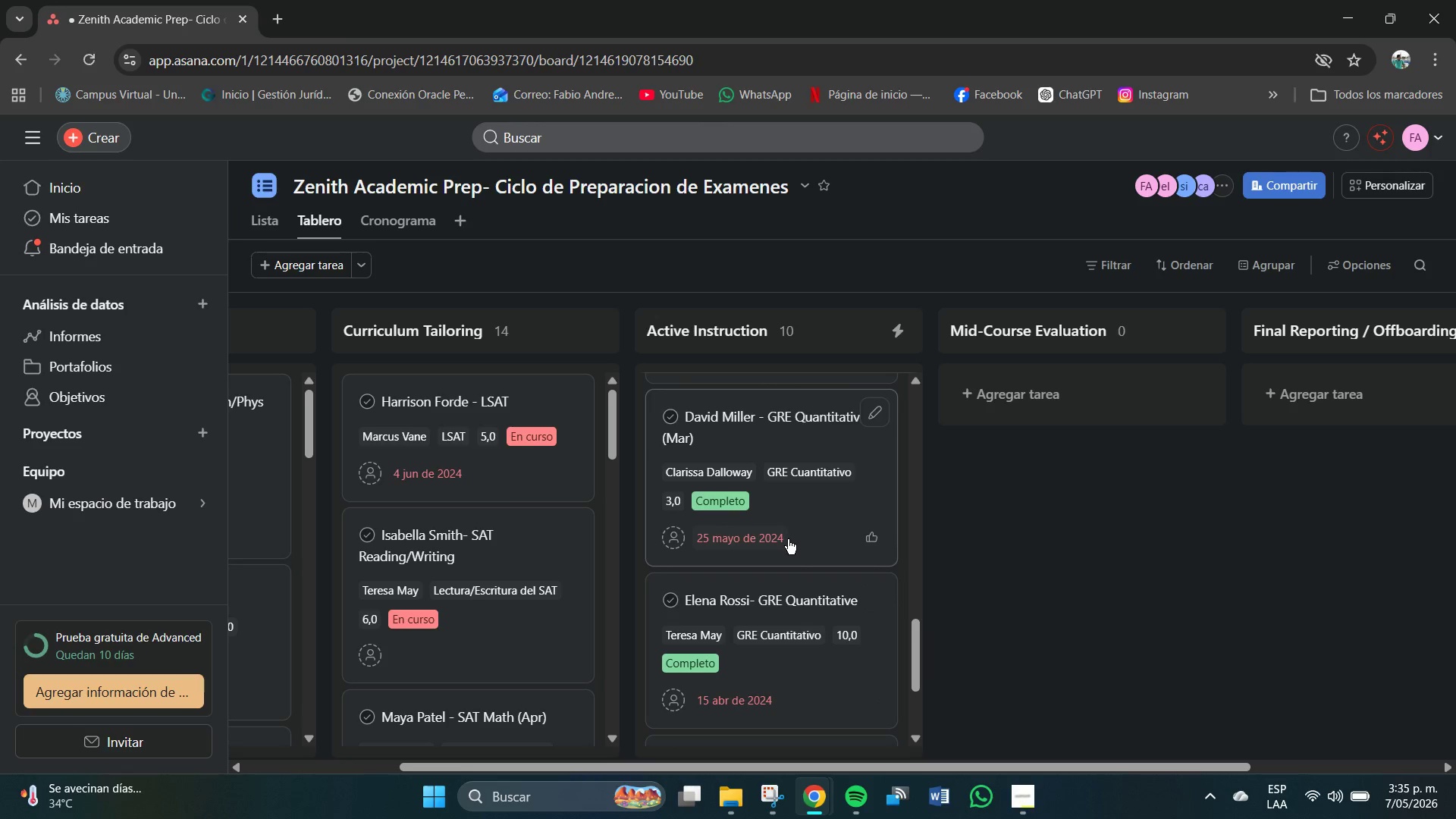 
scroll: coordinate [763, 617], scroll_direction: down, amount: 7.0
 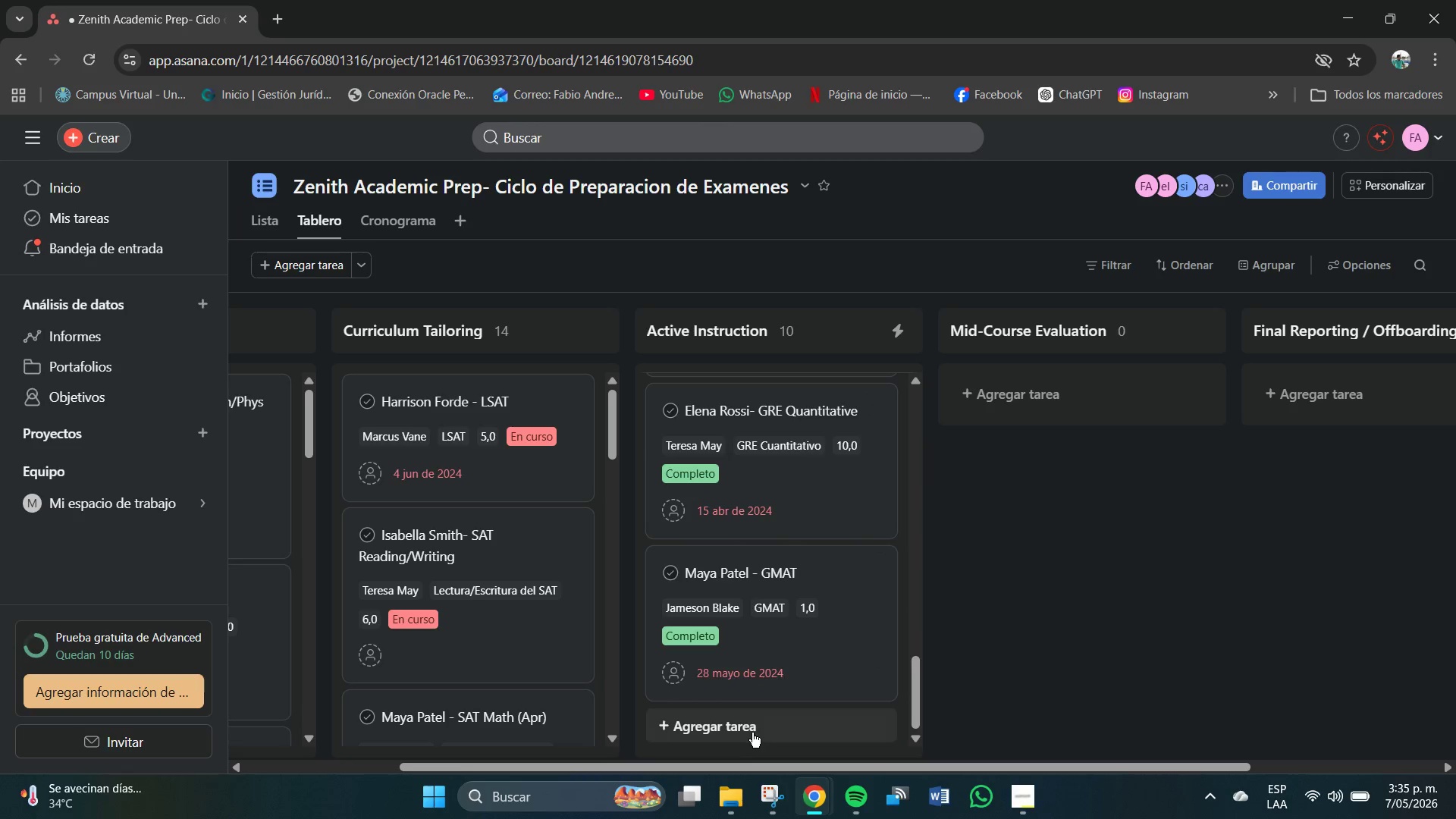 
left_click([752, 732])
 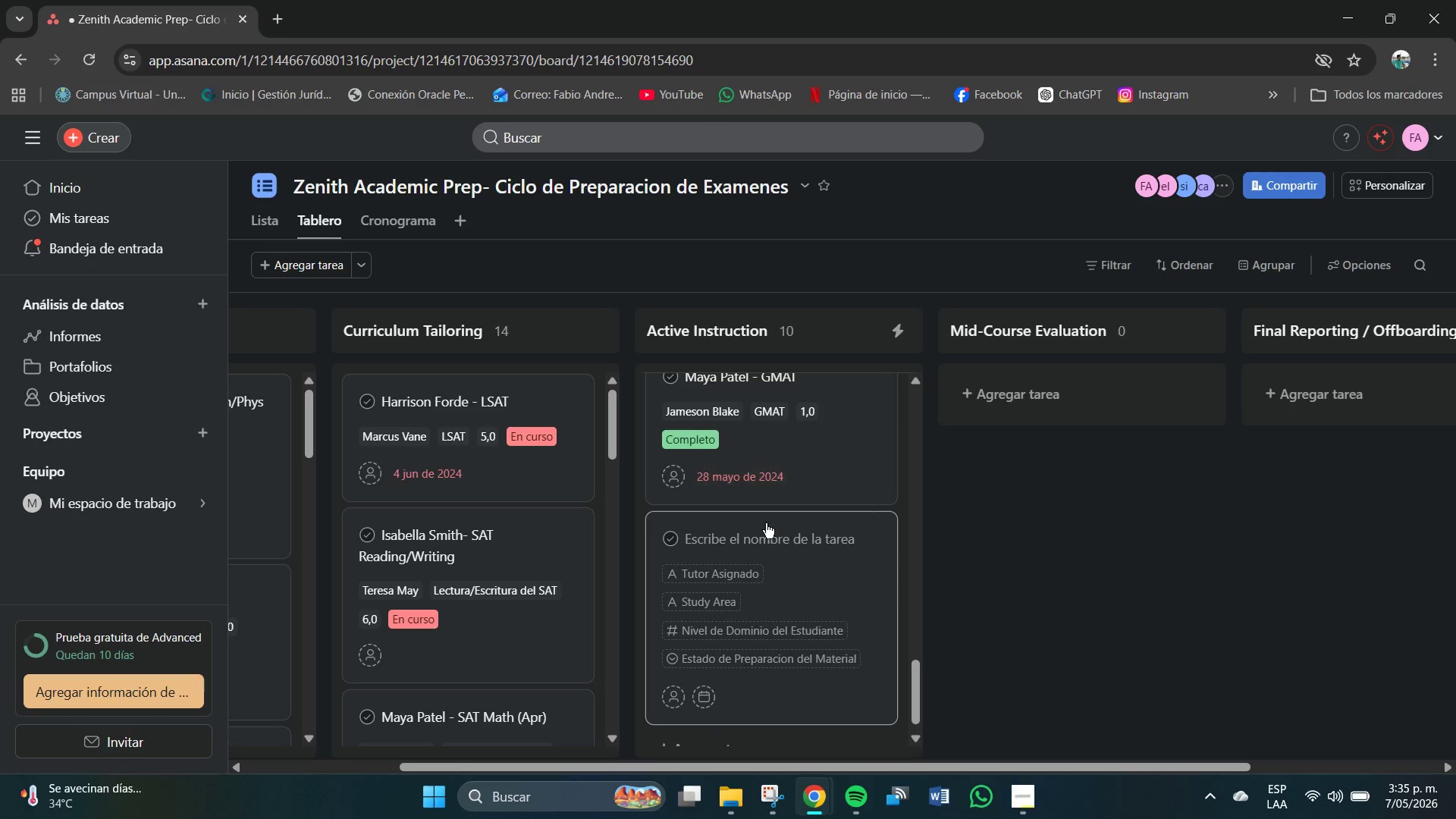 
left_click([776, 541])
 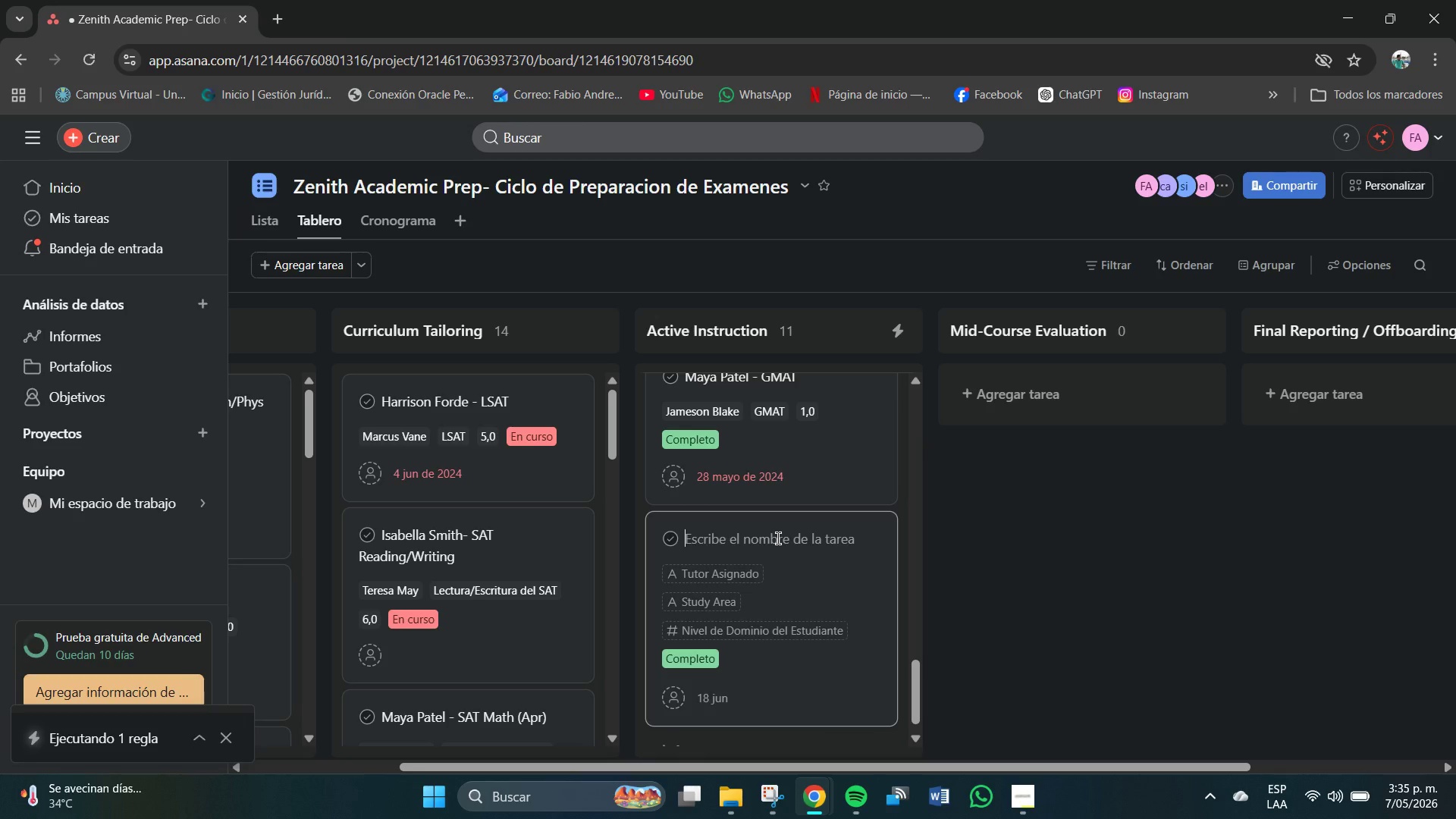 
wait(16.73)
 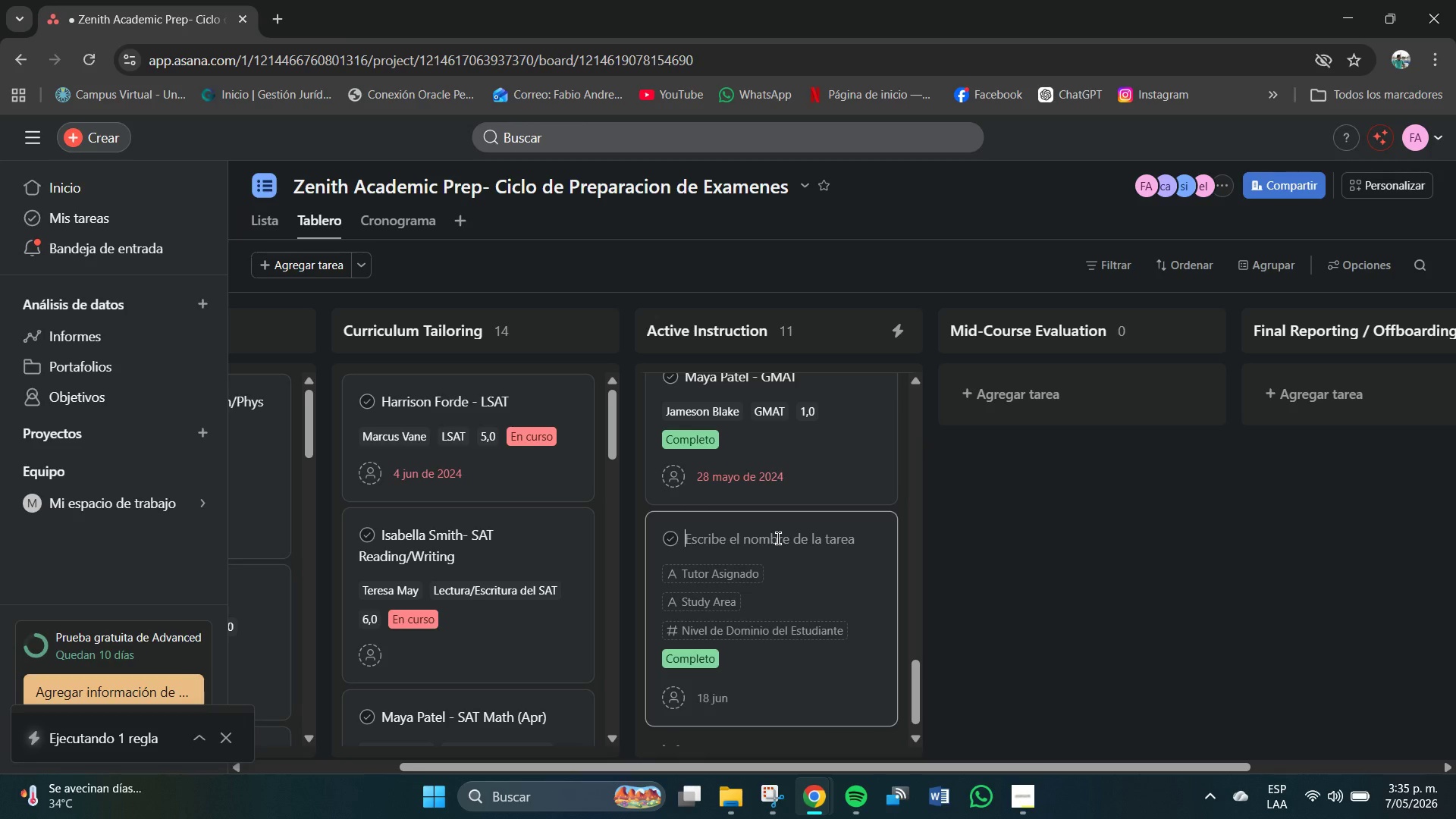 
type(Catheriune)
key(Backspace)
key(Backspace)
key(Backspace)
type(ne Bamc)
key(Backspace)
key(Backspace)
key(Backspace)
key(Backspace)
type(Vamce)
key(Backspace)
key(Backspace)
key(Backspace)
type(nce- GMATA)
key(Backspace)
 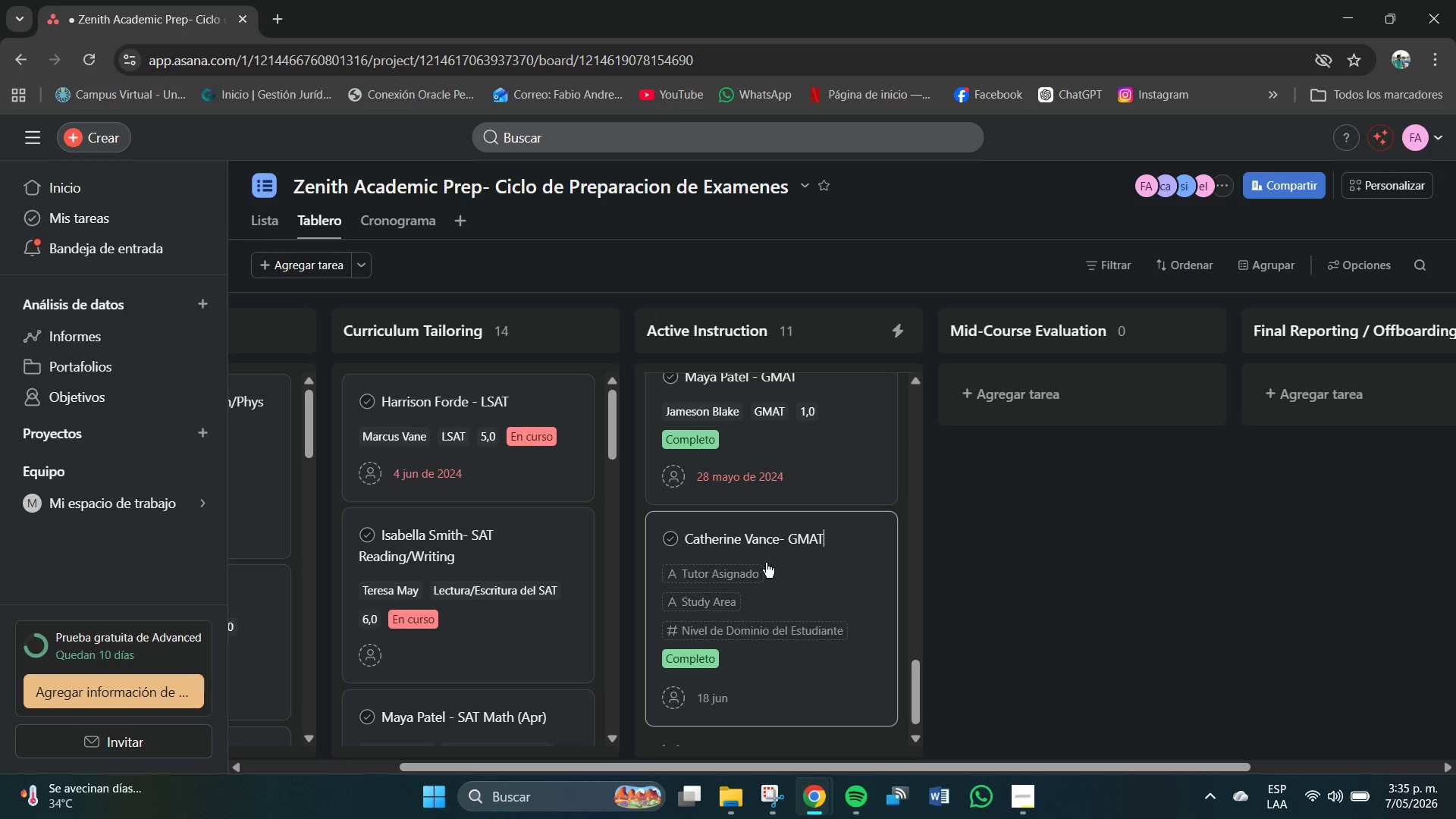 
left_click([716, 569])
 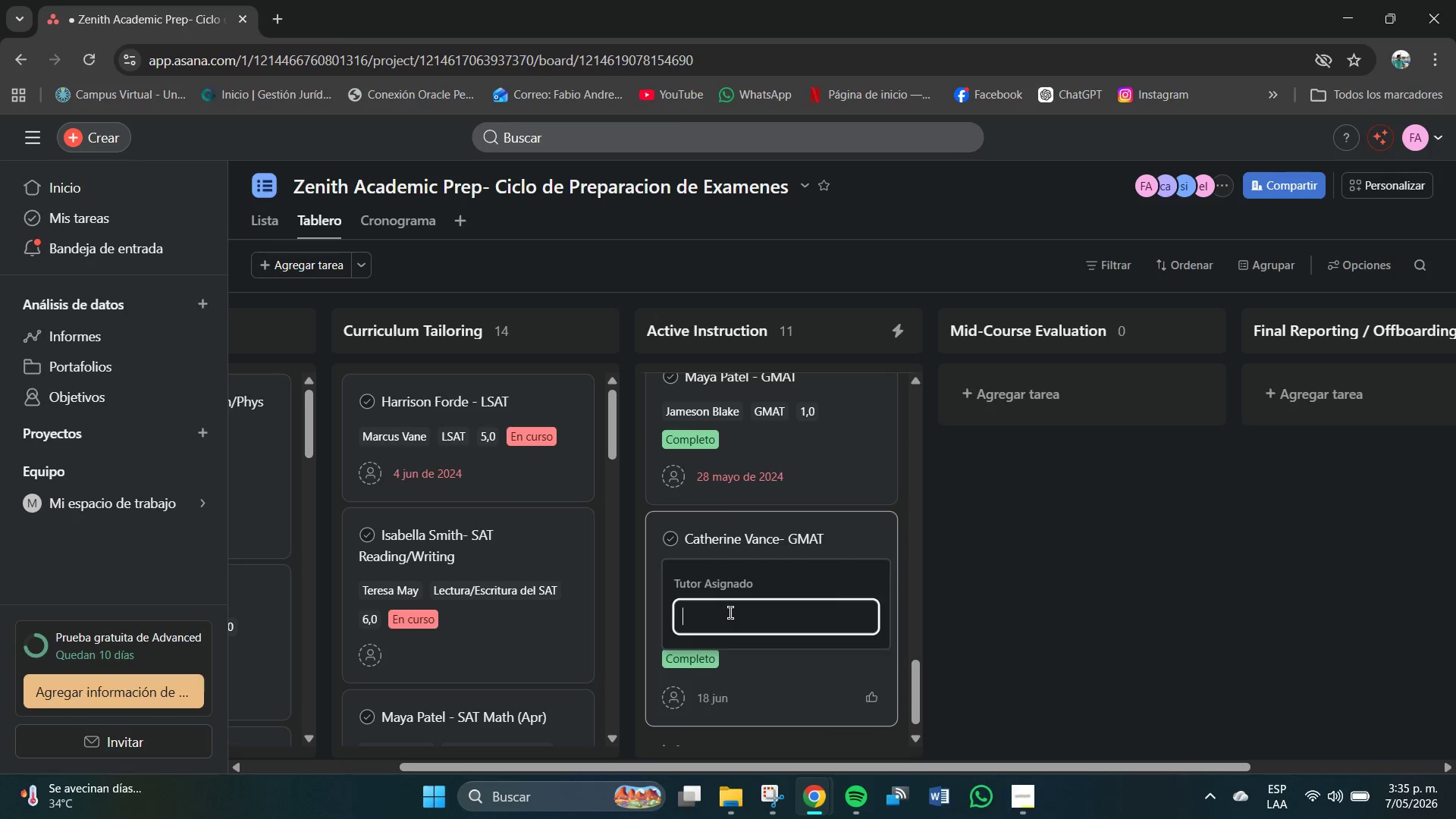 
type(s)
key(Backspace)
type(Samuel Whi)
 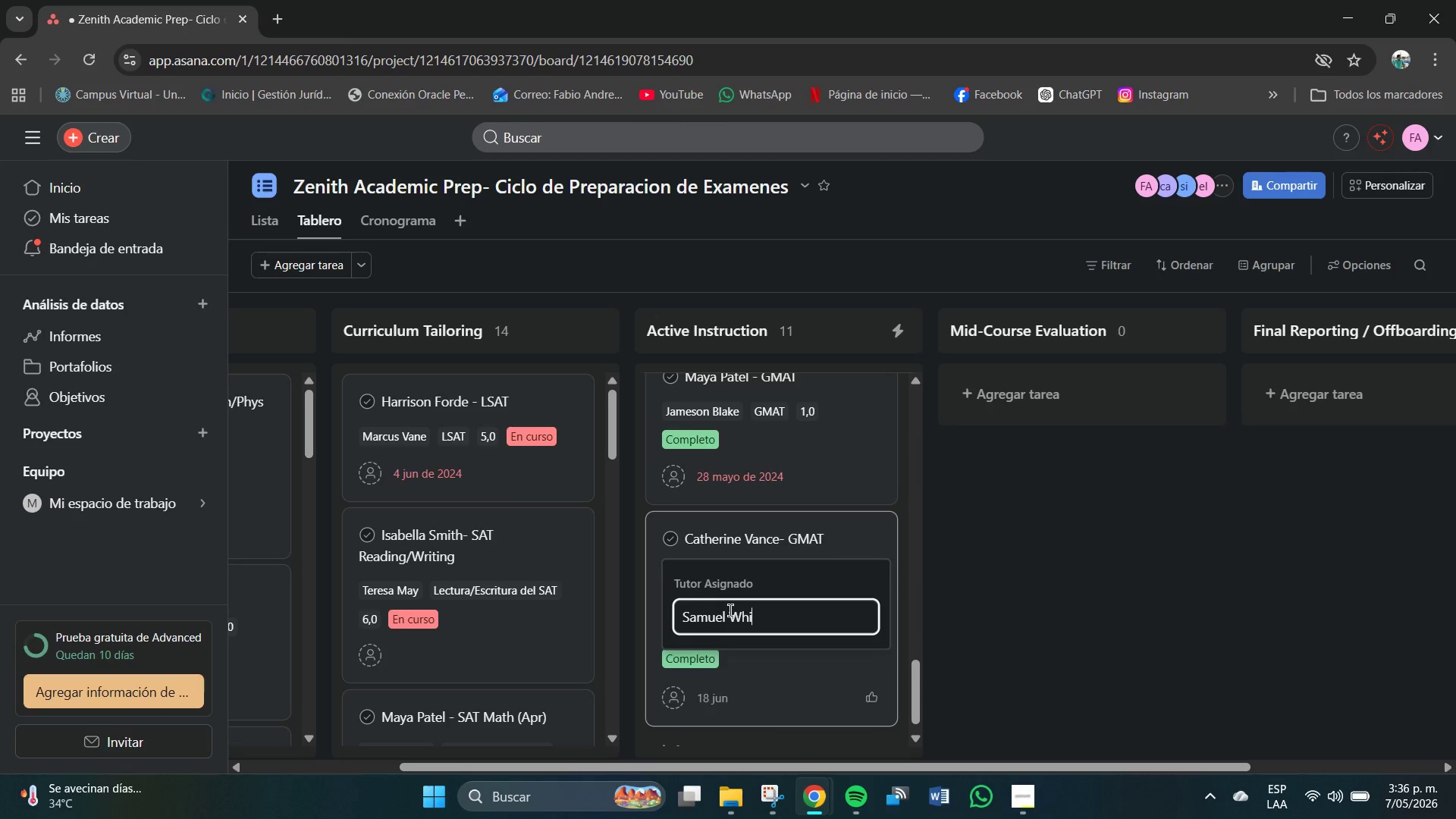 
type(tfleld)
 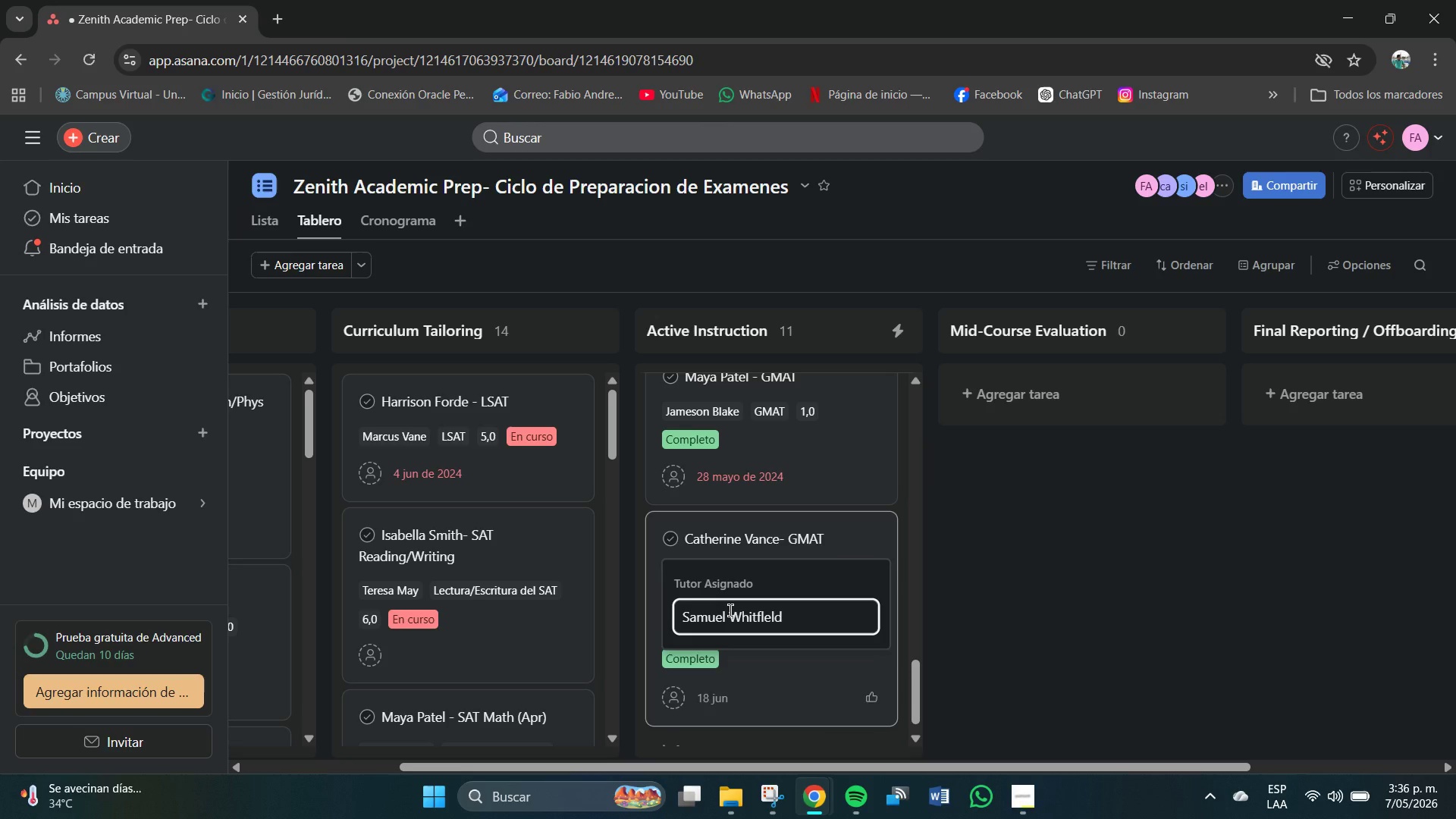 
key(Enter)
 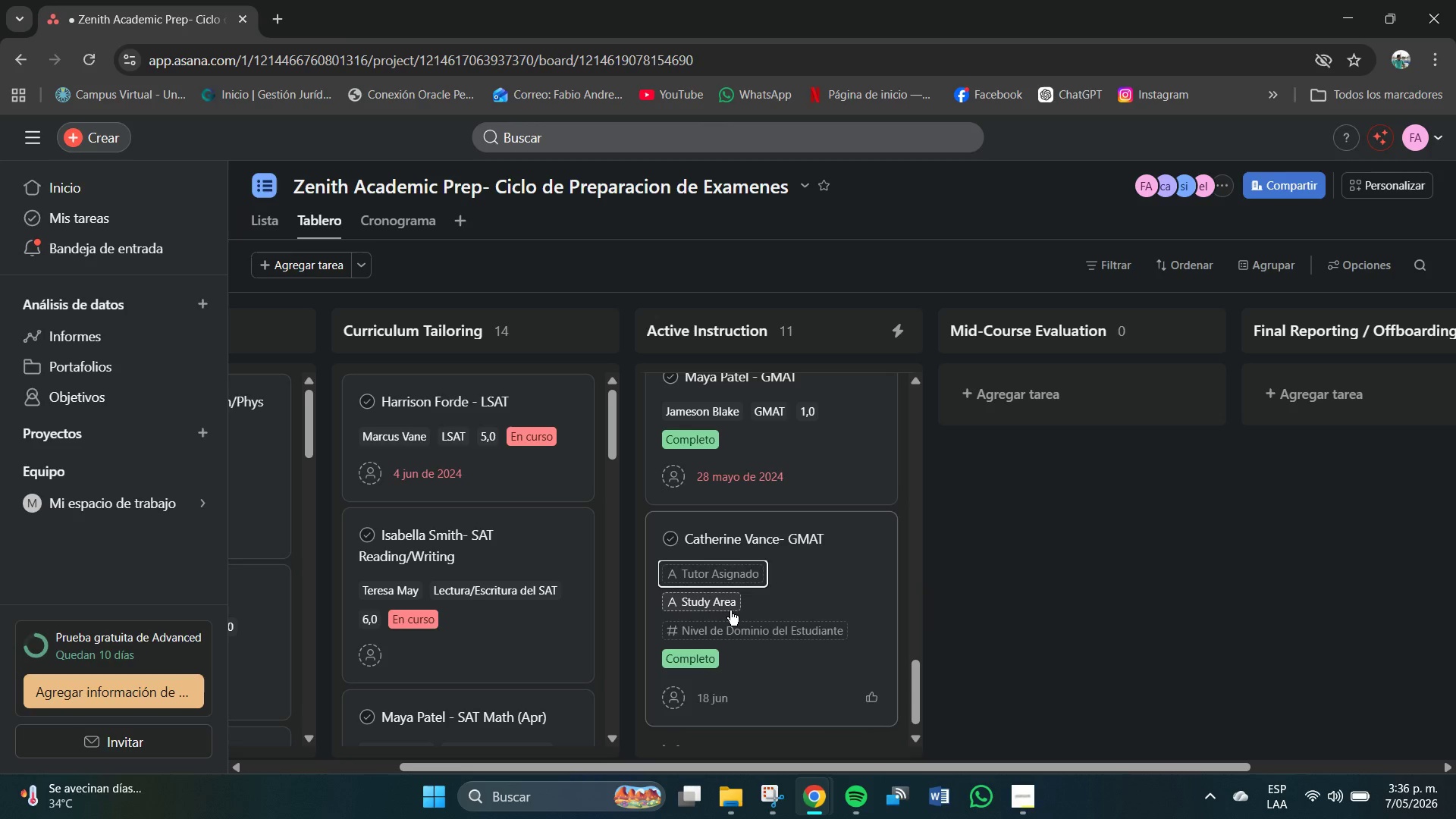 
left_click([730, 610])
 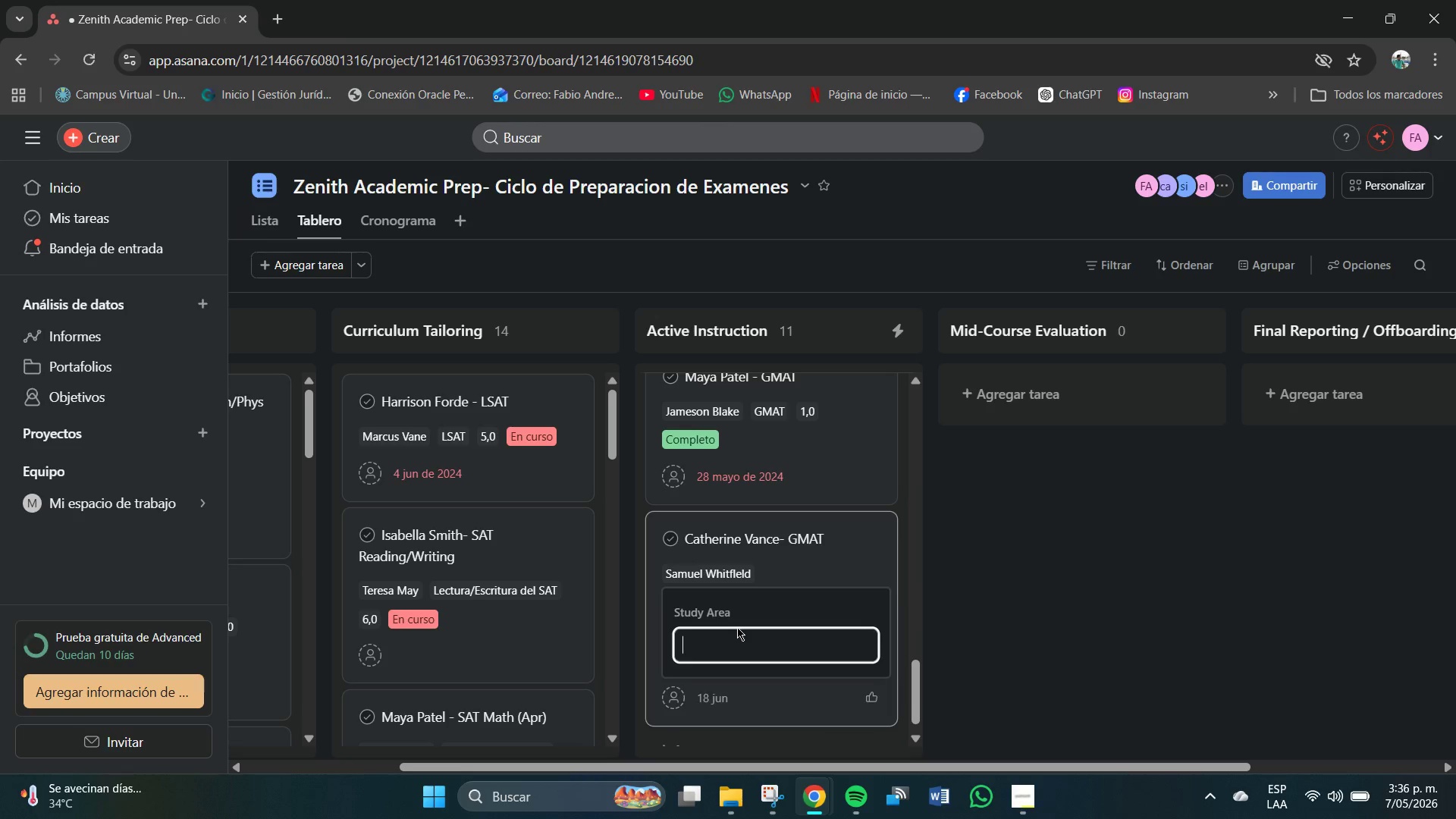 
type(GMAT)
 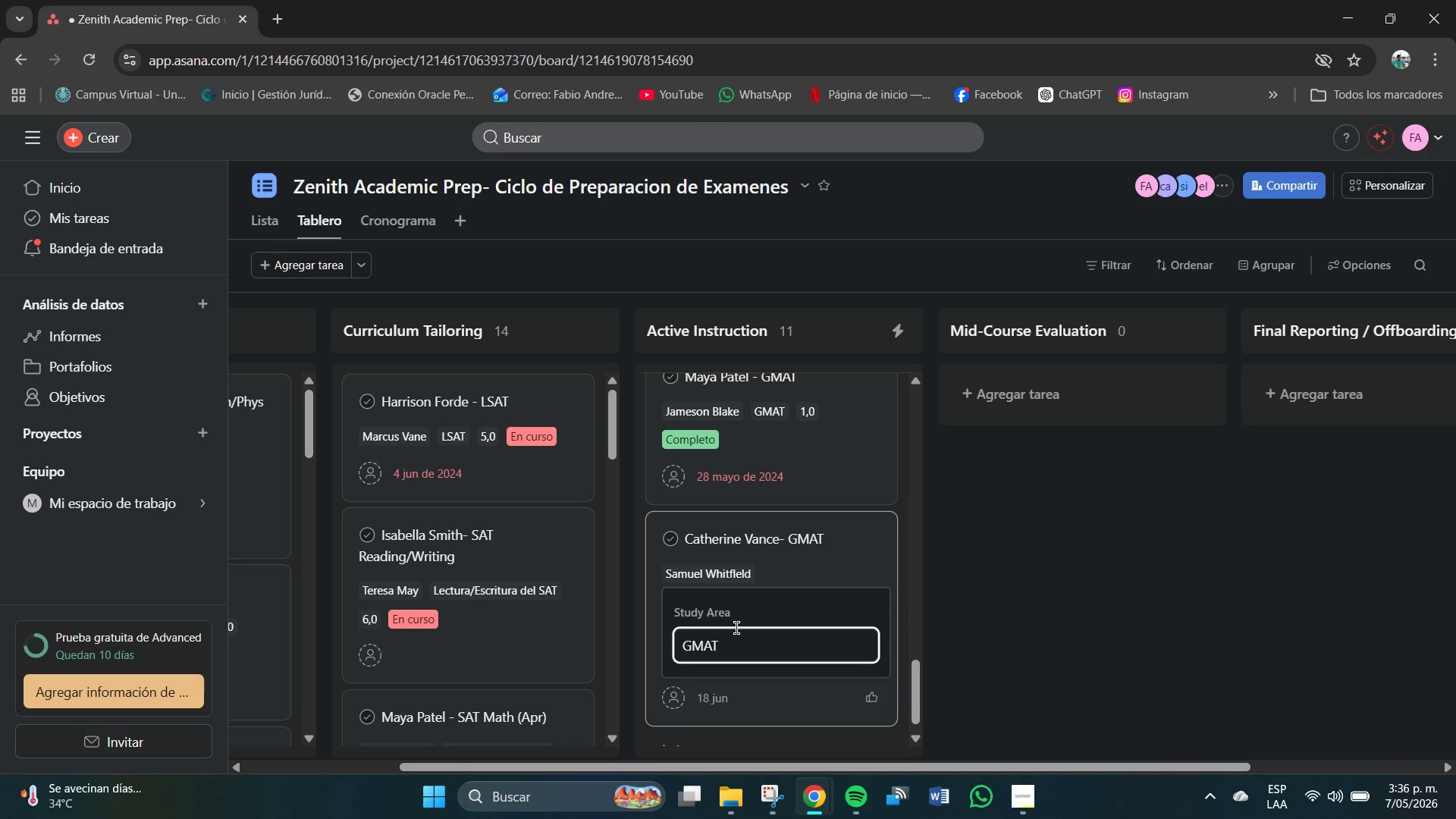 
key(Enter)
 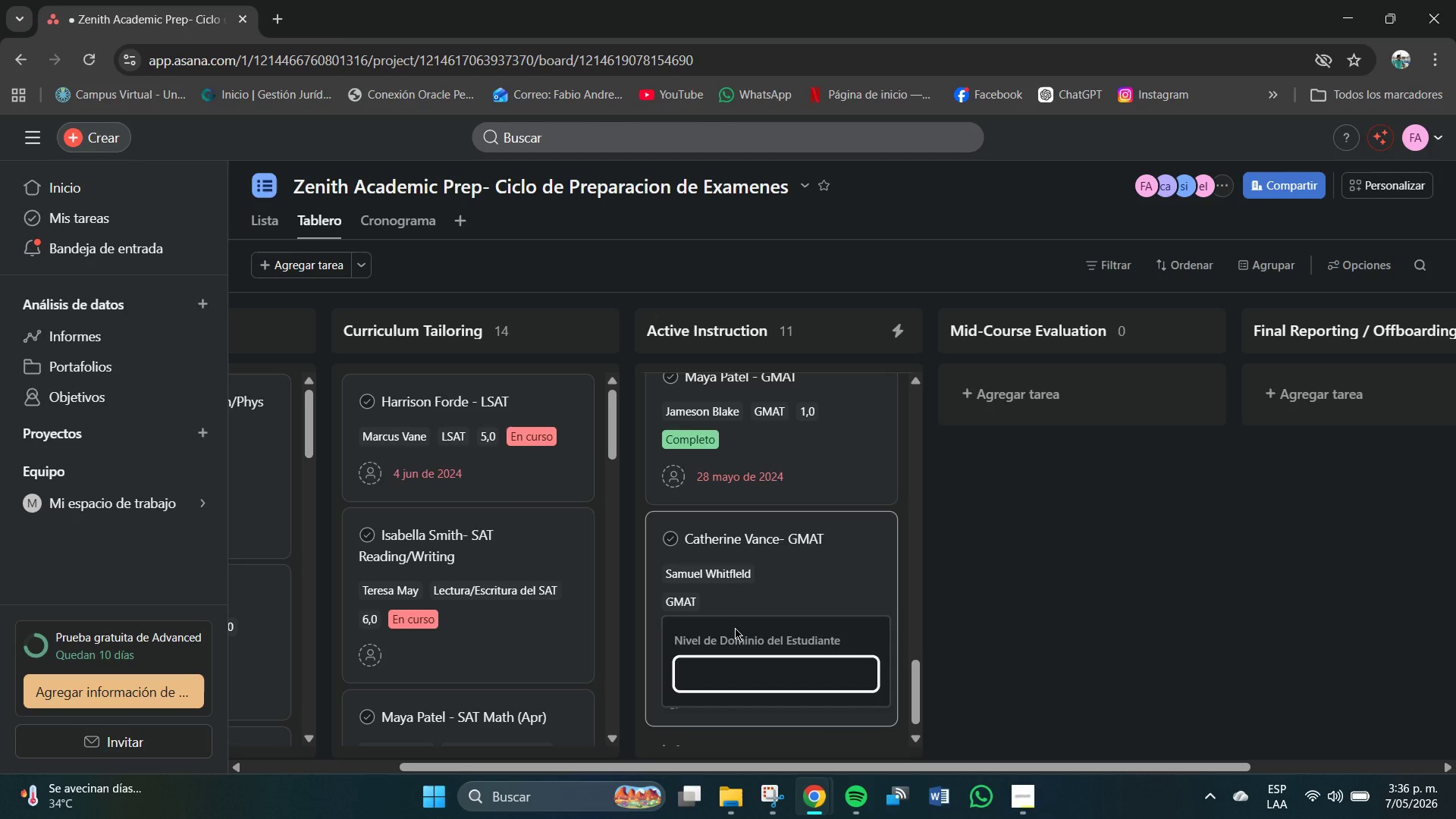 
key(Numpad8)
 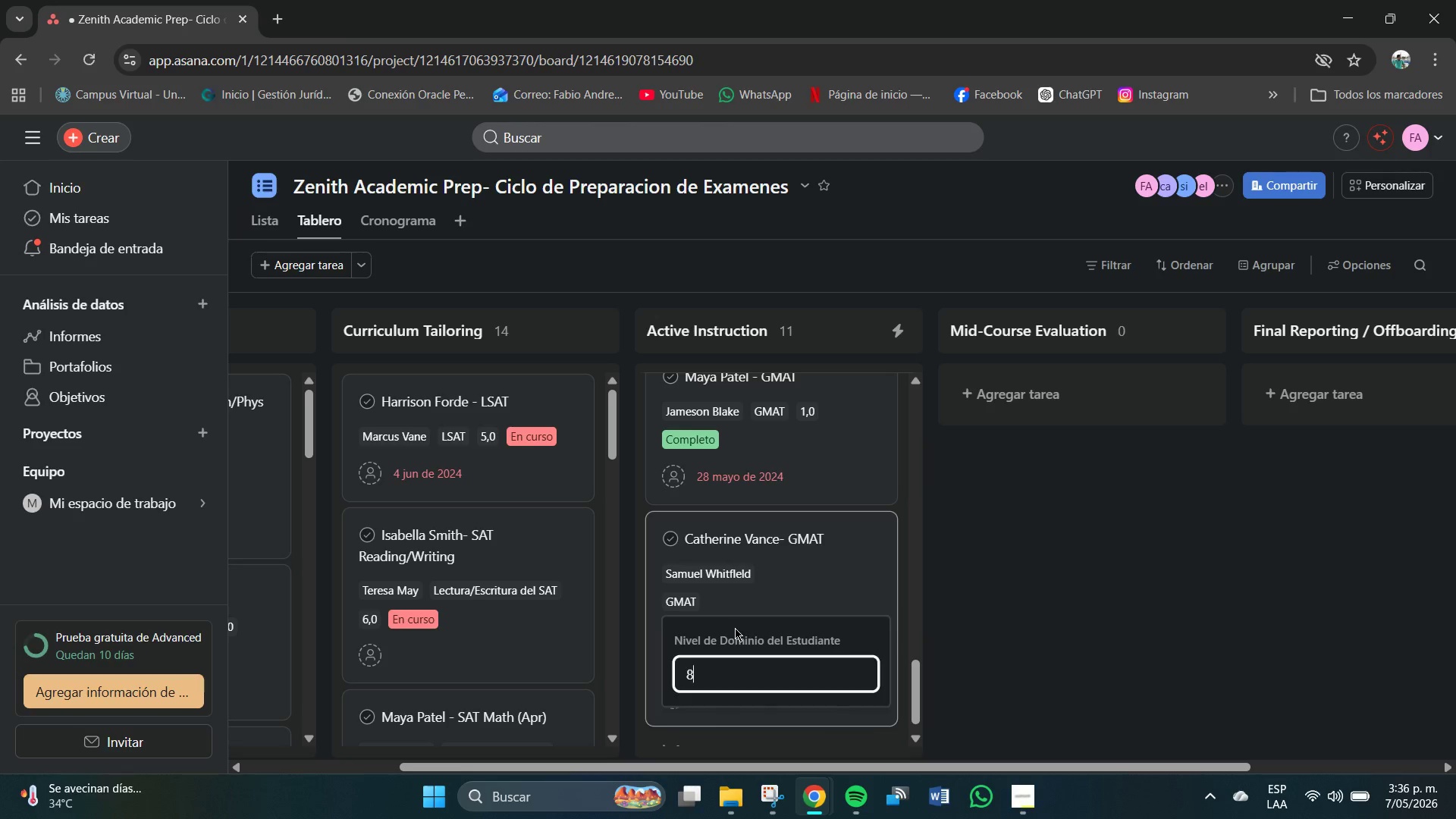 
key(NumpadEnter)
 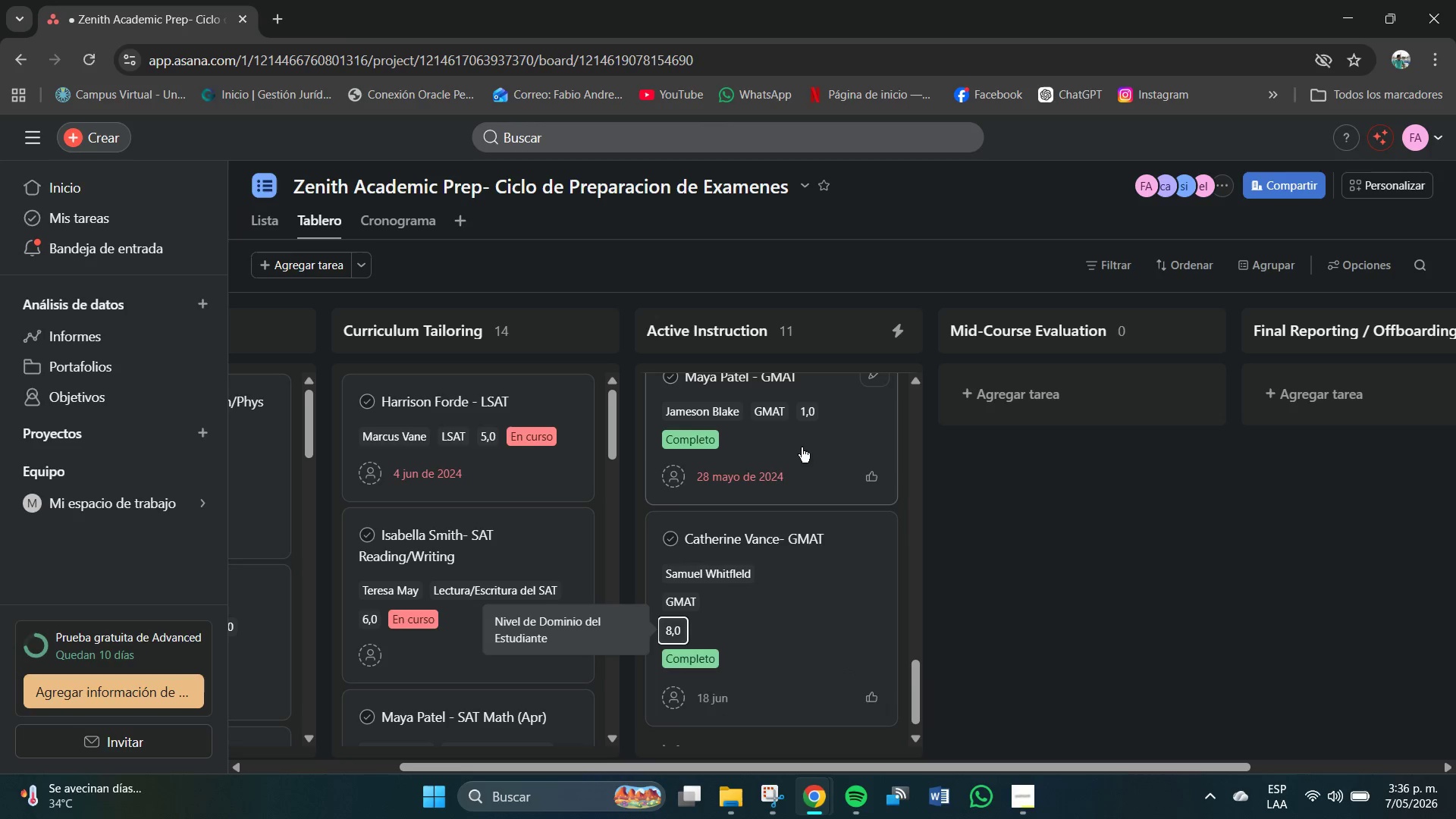 
left_click([816, 434])
 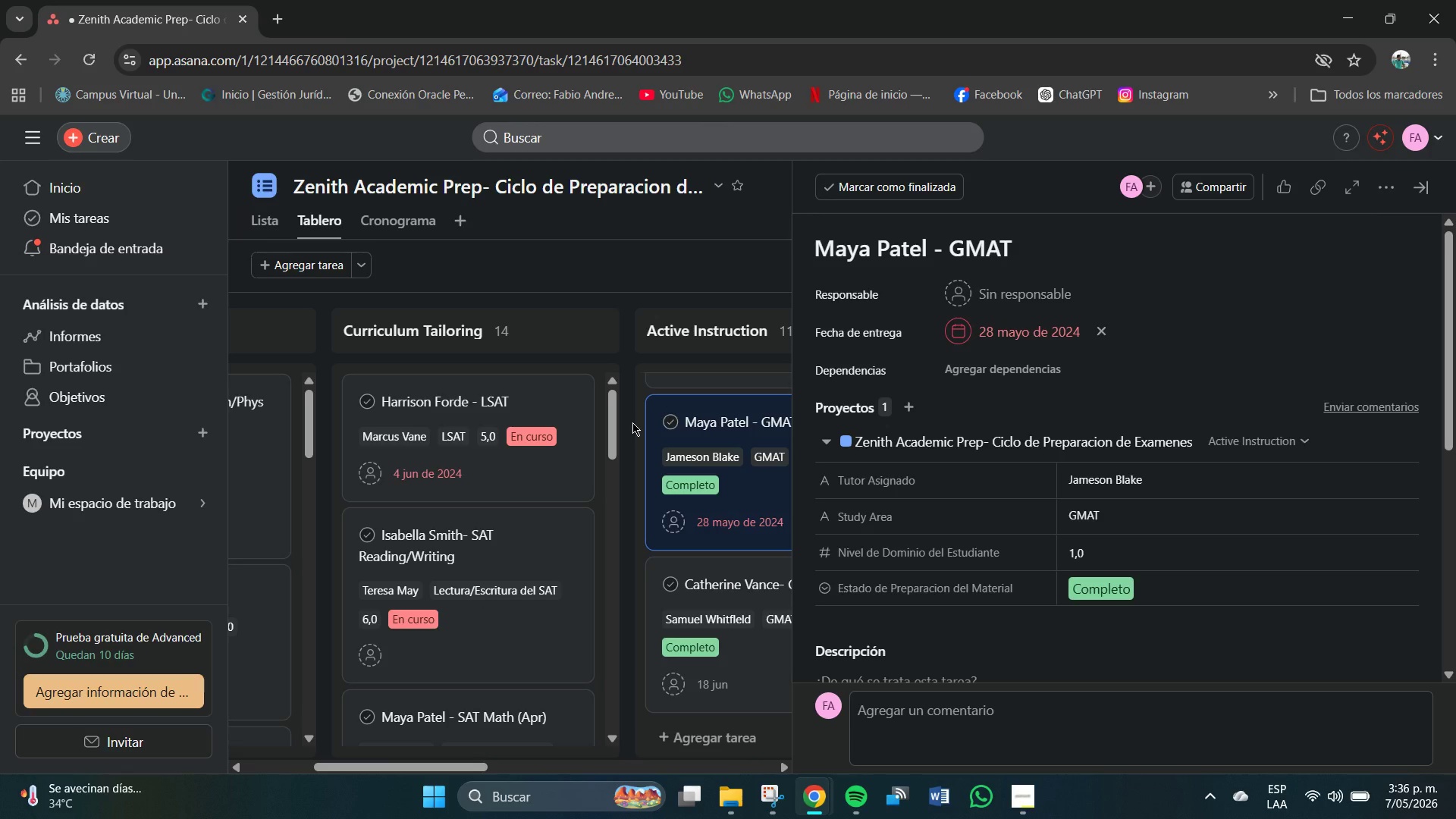 
left_click([635, 419])
 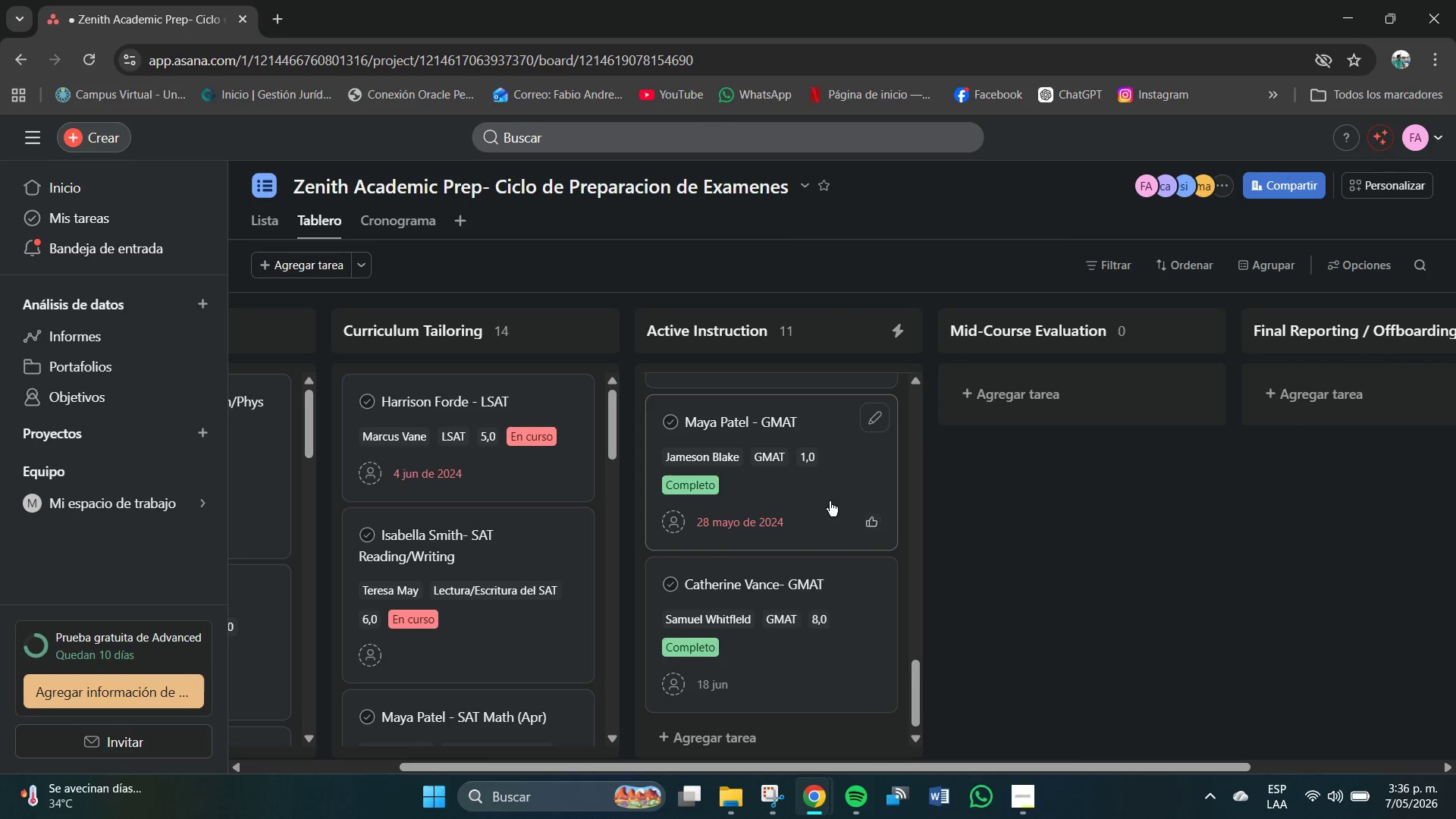 
scroll: coordinate [818, 580], scroll_direction: down, amount: 10.0
 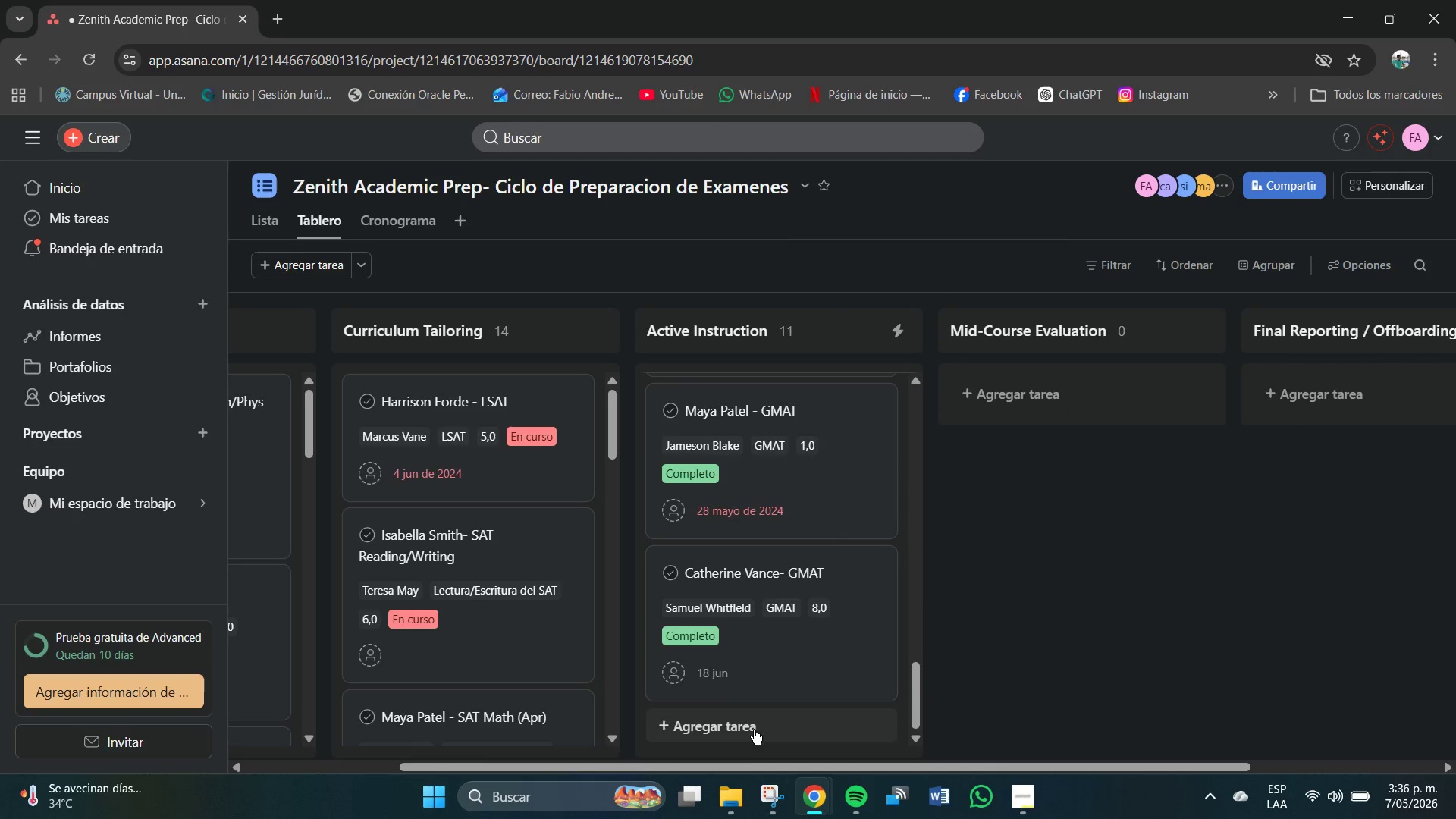 
left_click([742, 730])
 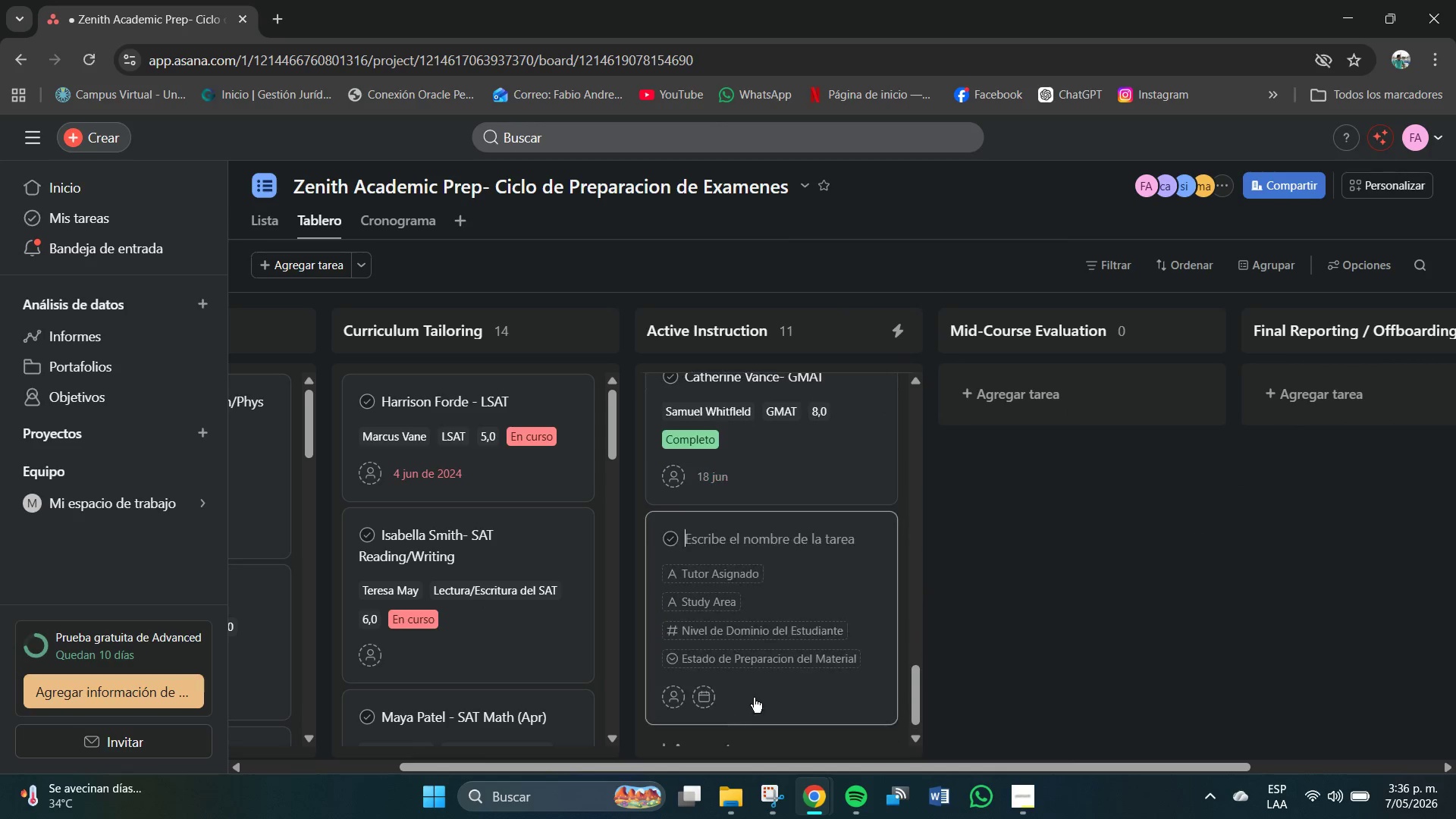 
scroll: coordinate [758, 684], scroll_direction: down, amount: 2.0
 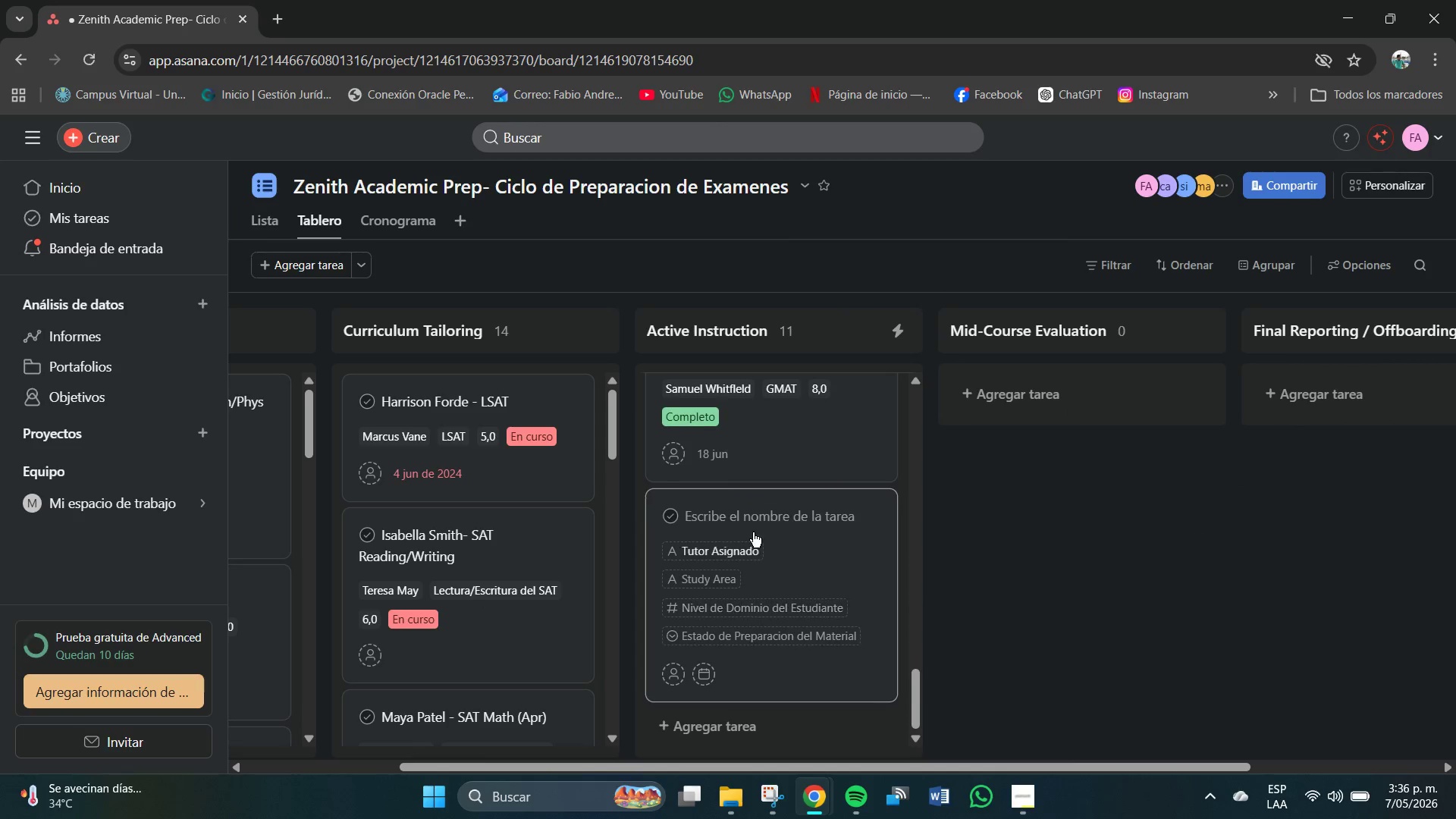 
mouse_move([737, 534])
 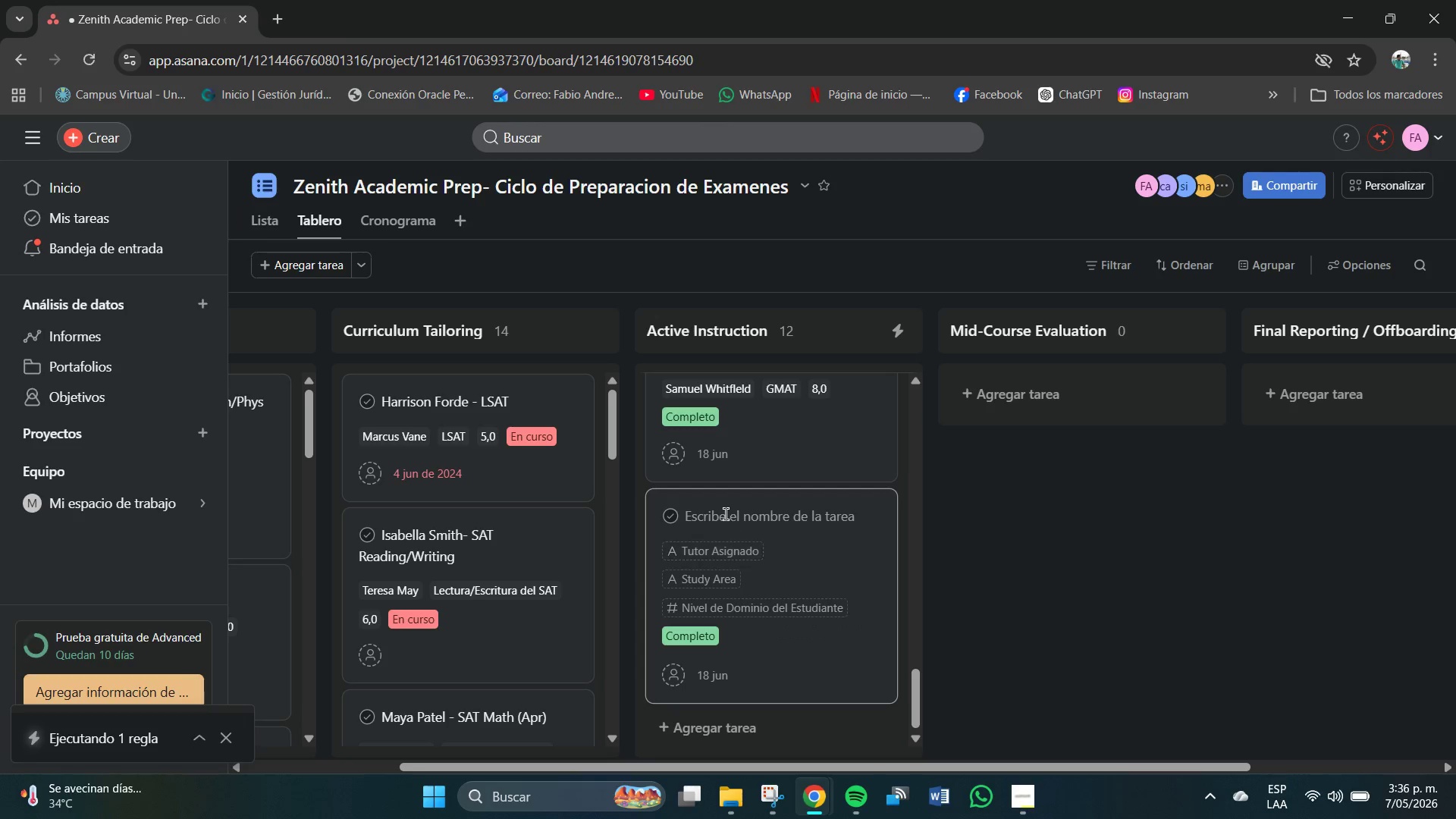 
left_click([726, 514])
 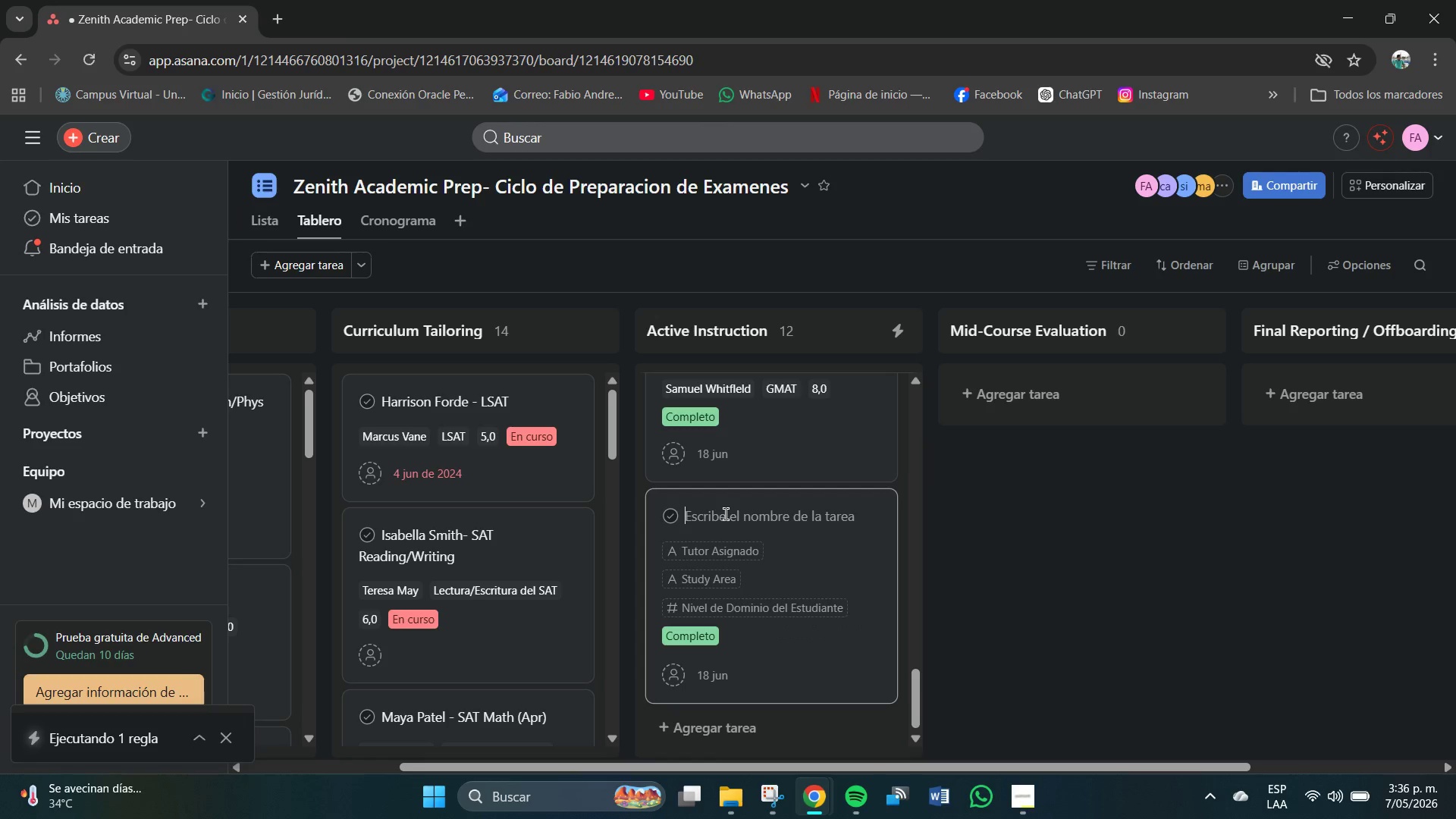 
type(Thomas Wright - LSAT)
 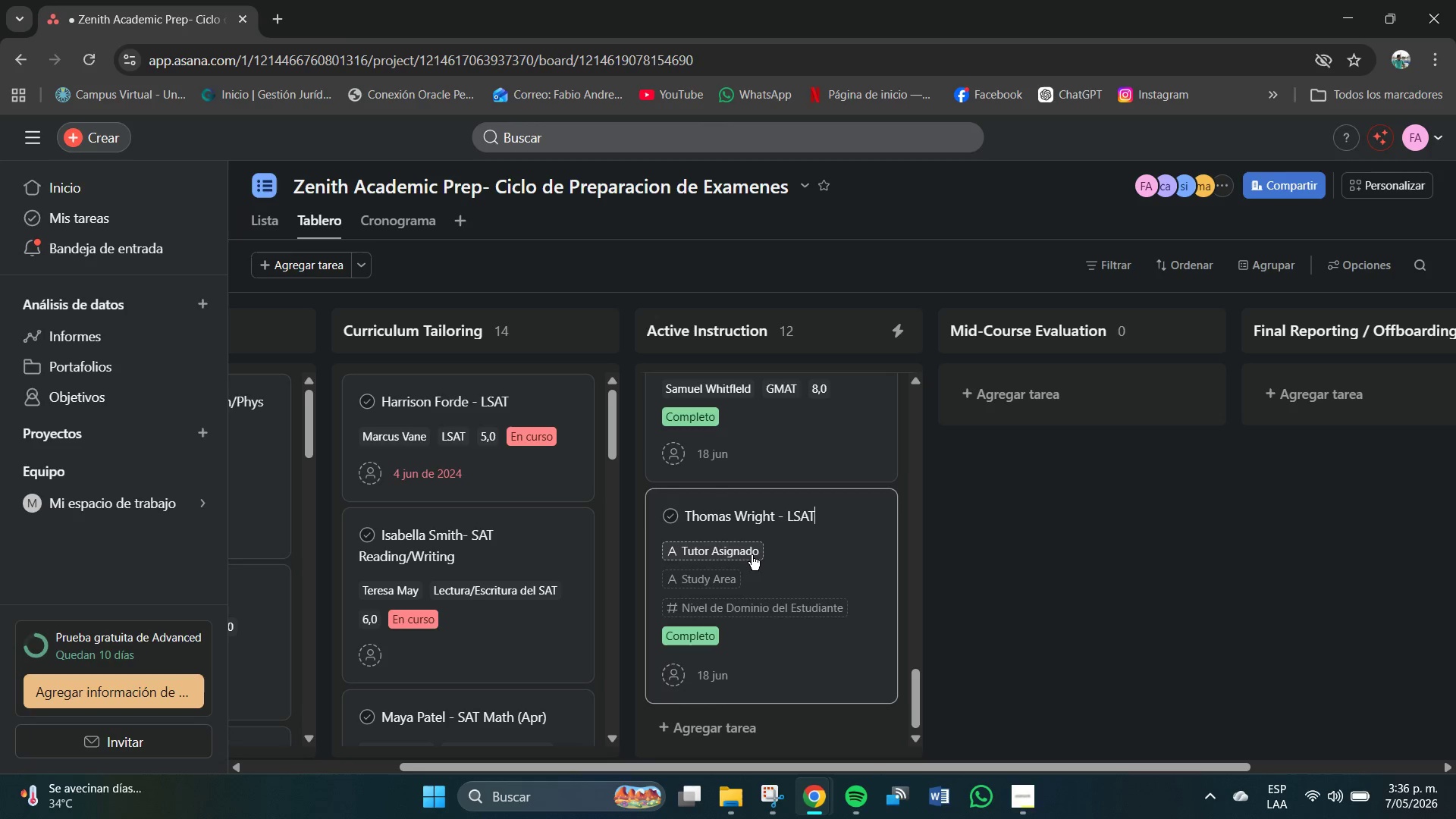 
left_click([732, 600])
 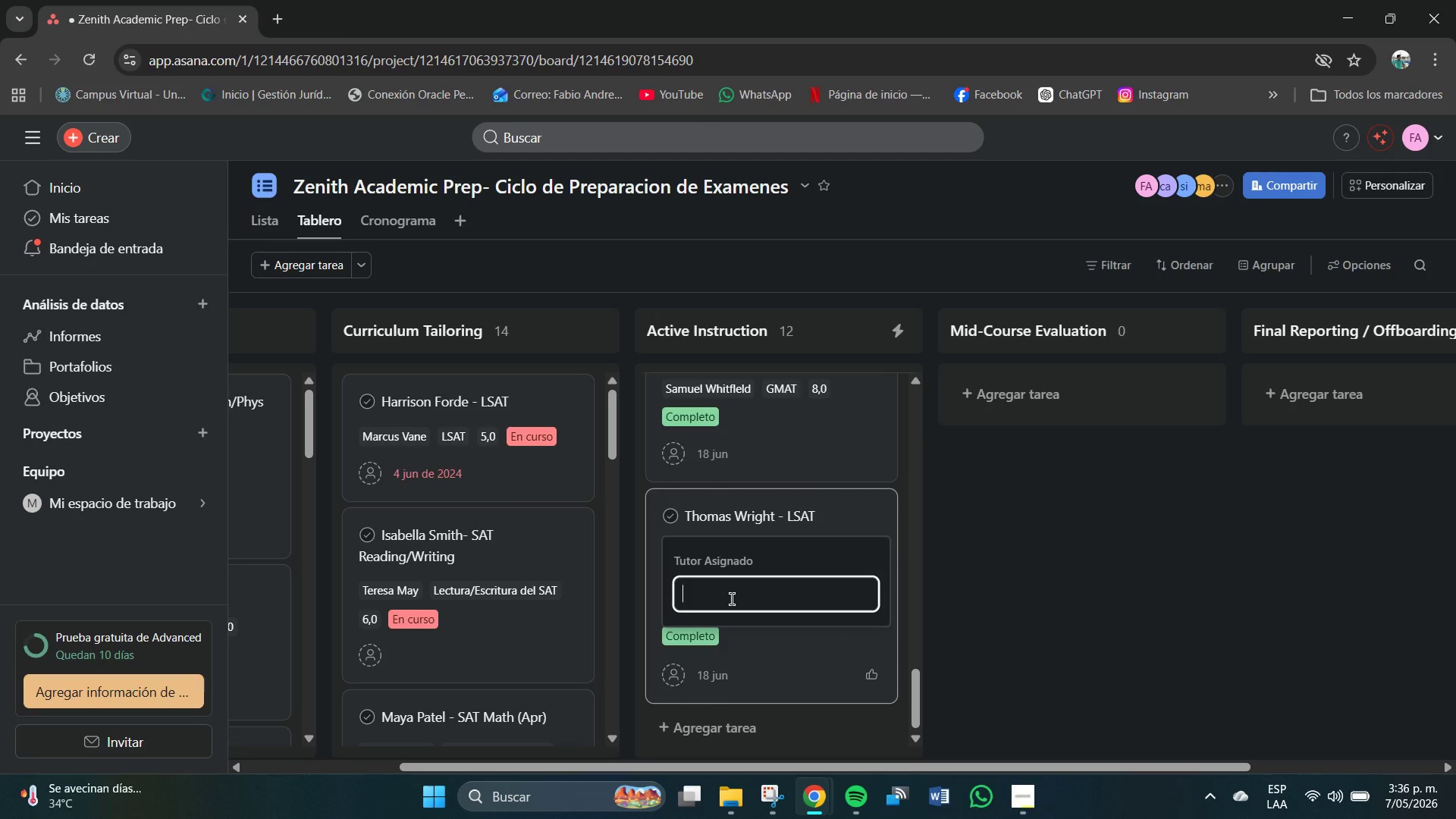 
type(Marcus Vane)
 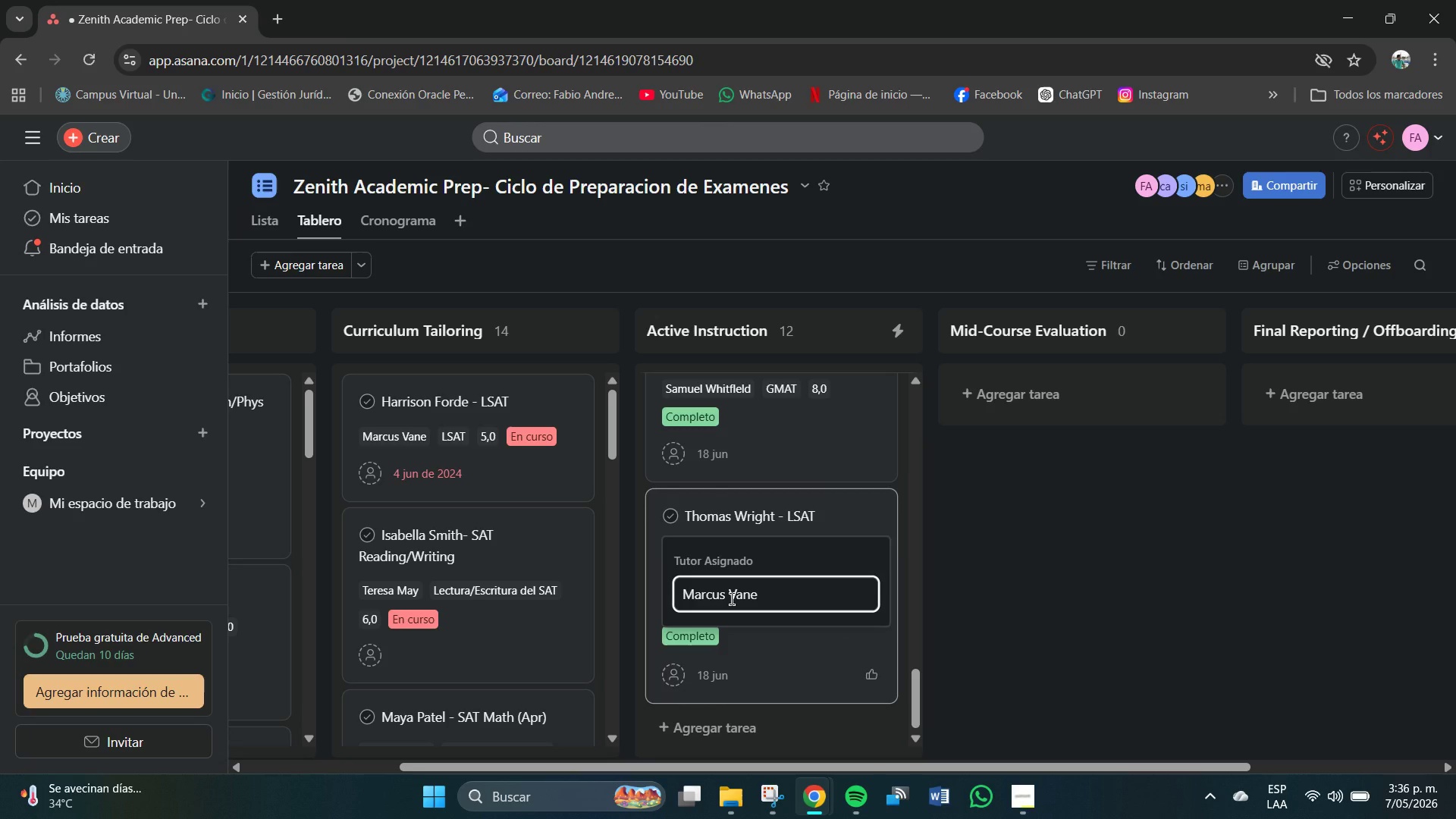 
key(Enter)
 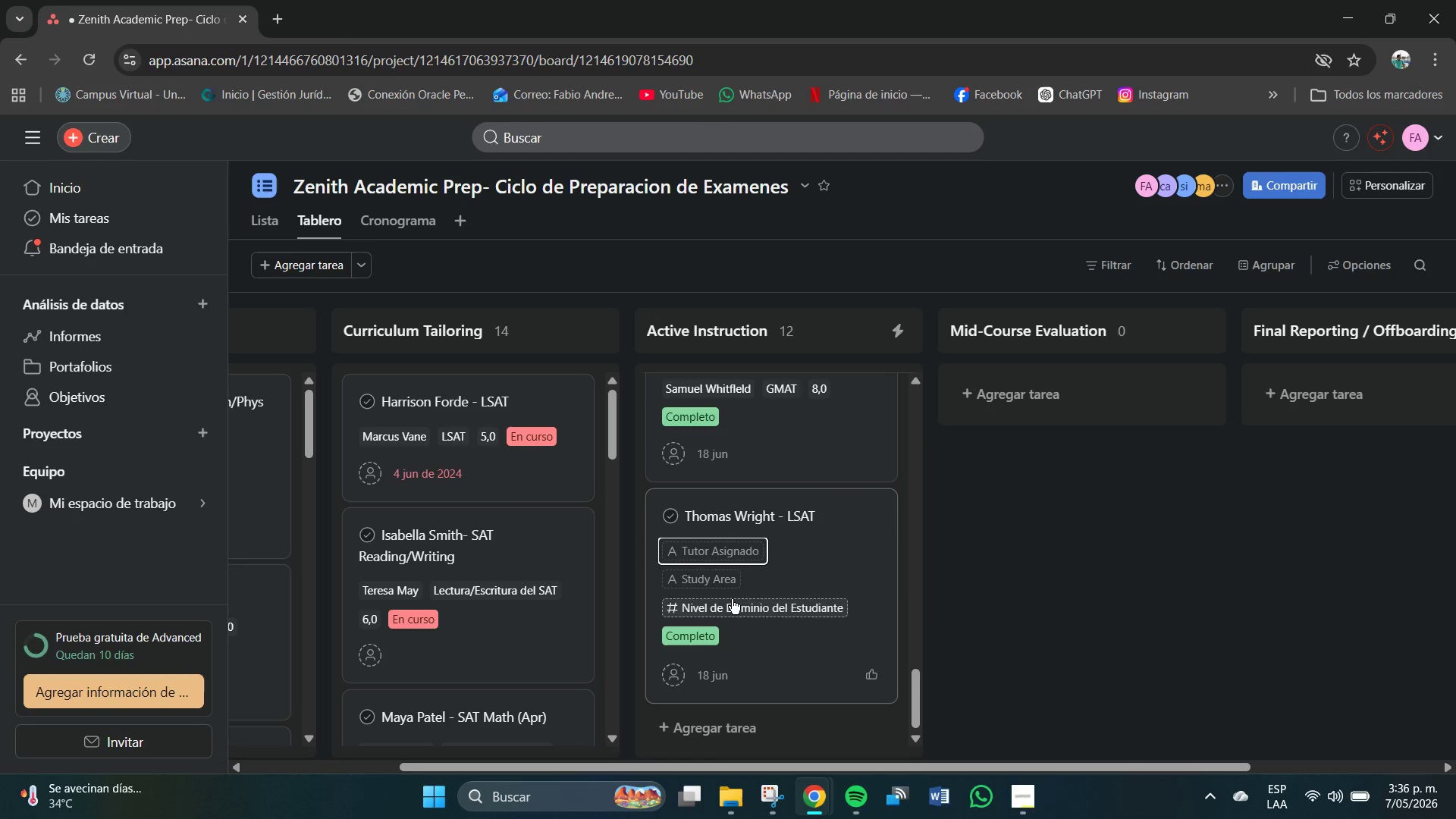 
mouse_move([706, 583])
 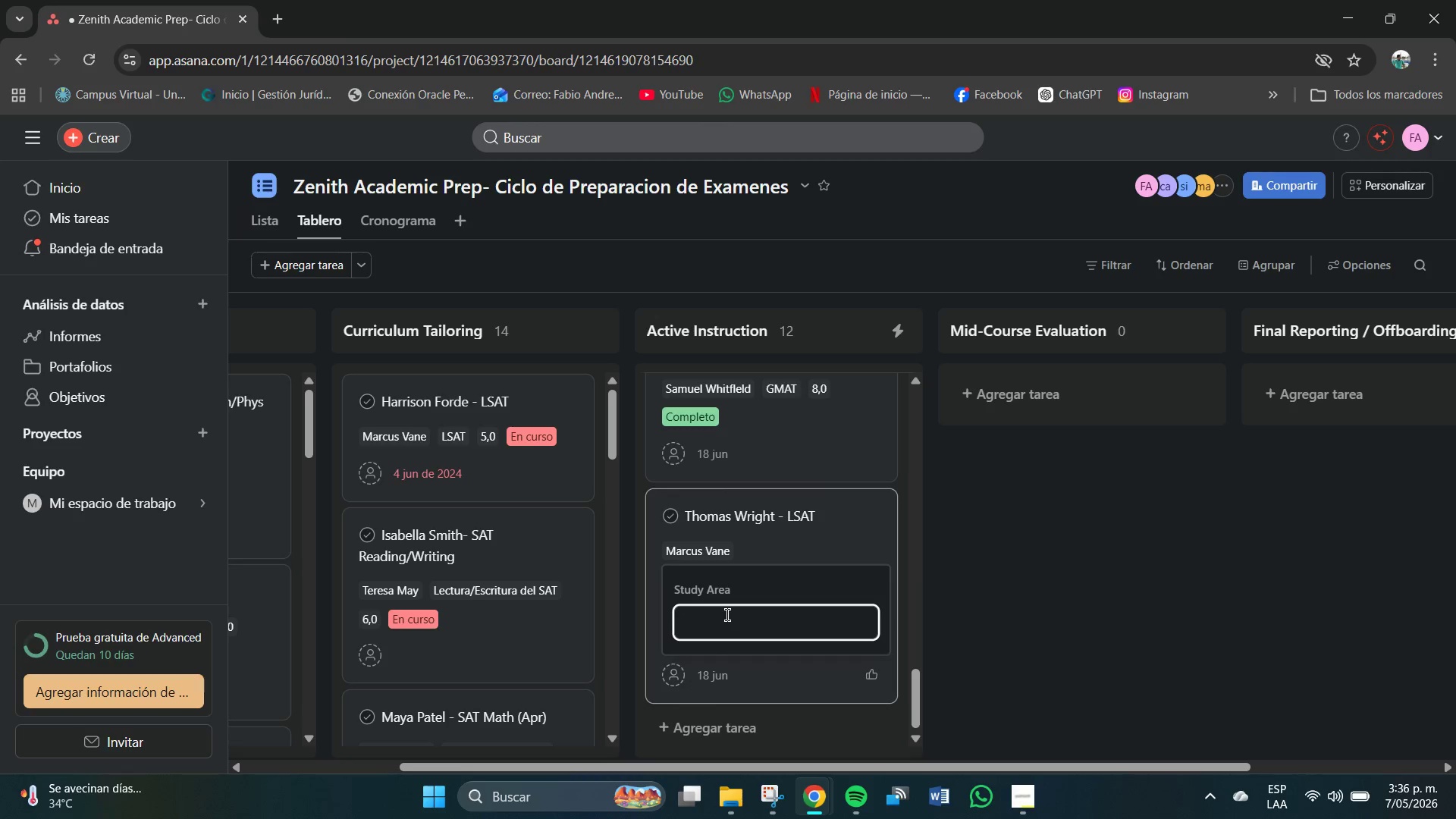 
type(LSAT)
 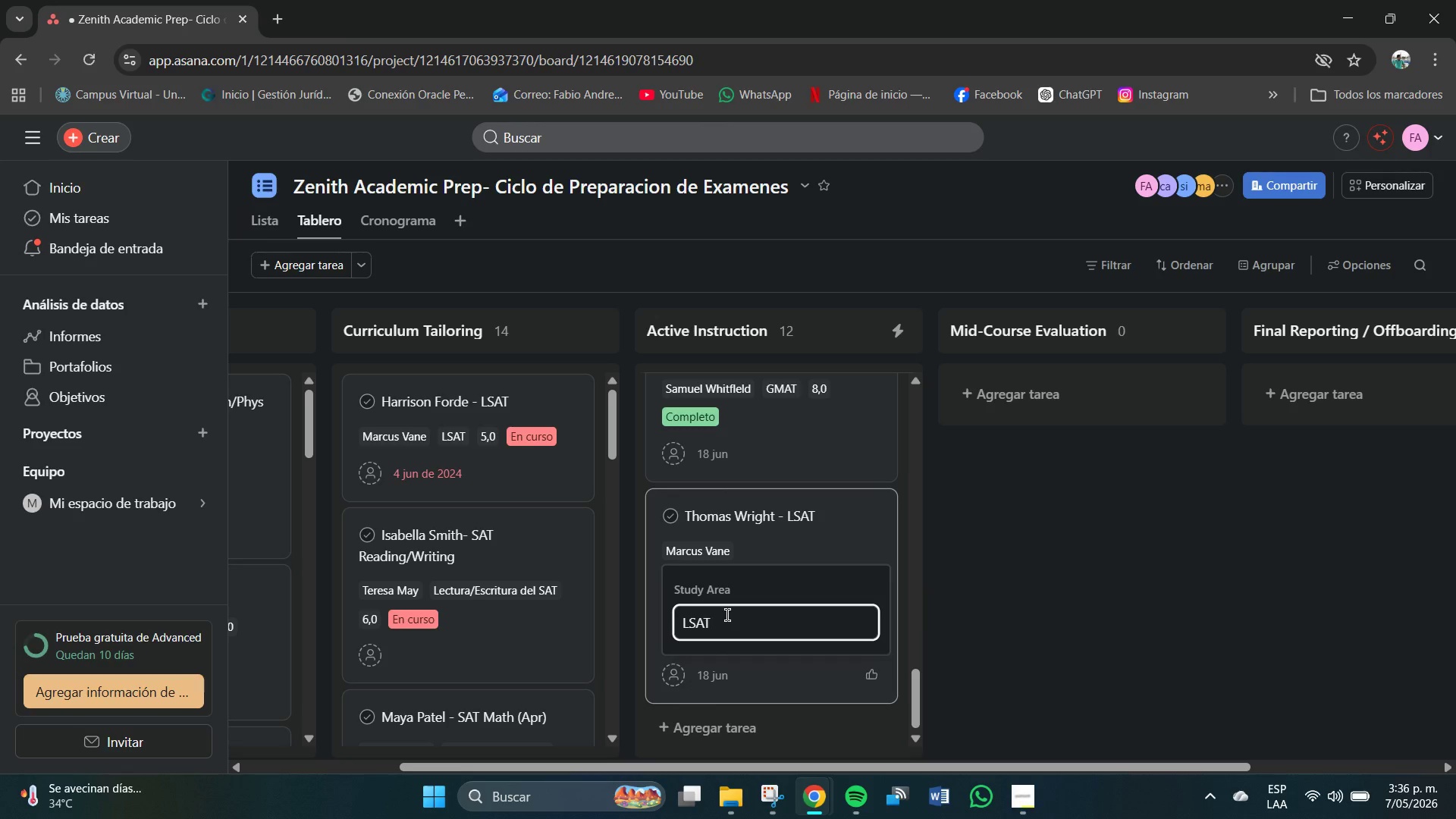 
key(Enter)
 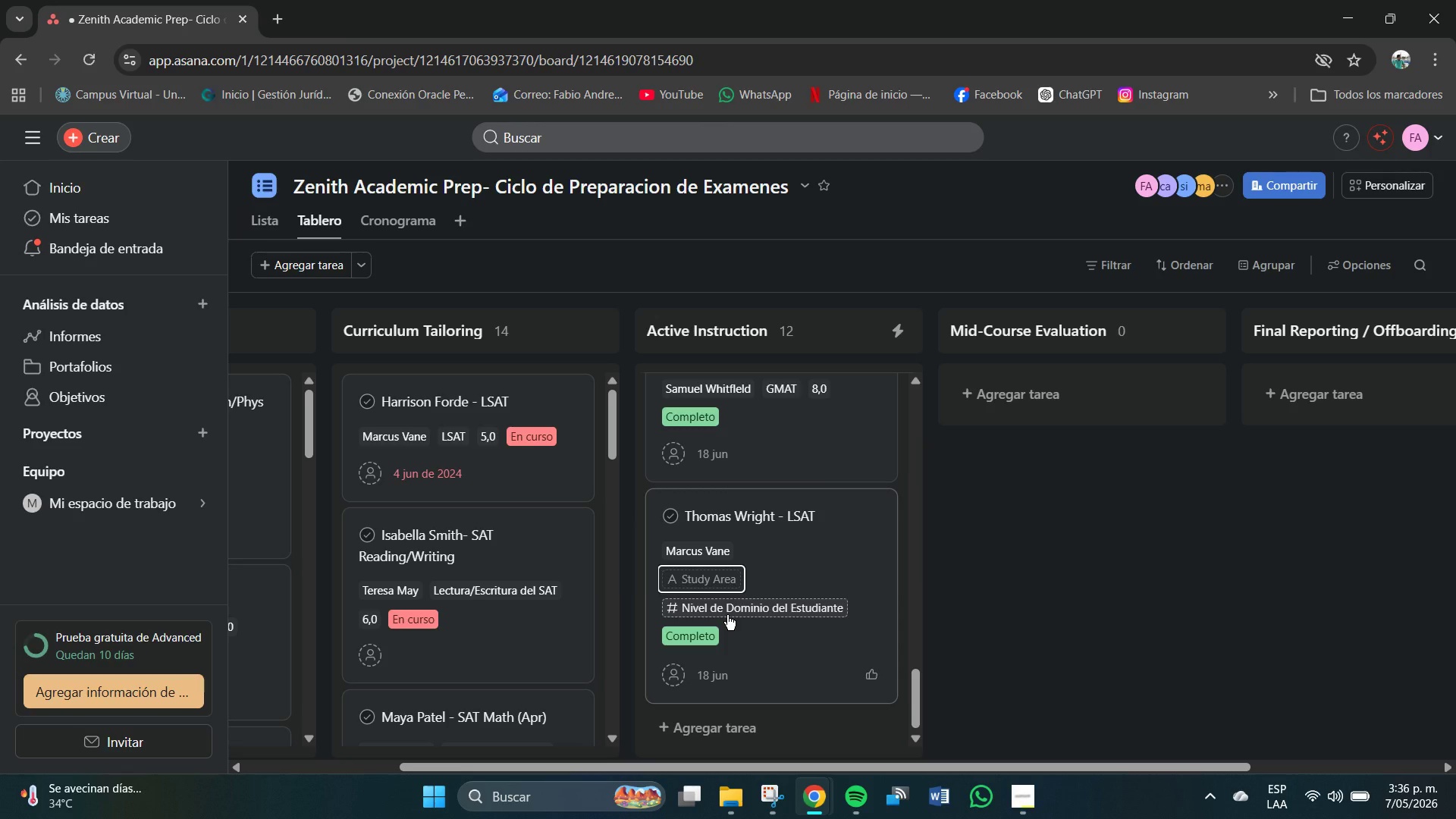 
left_click([727, 615])
 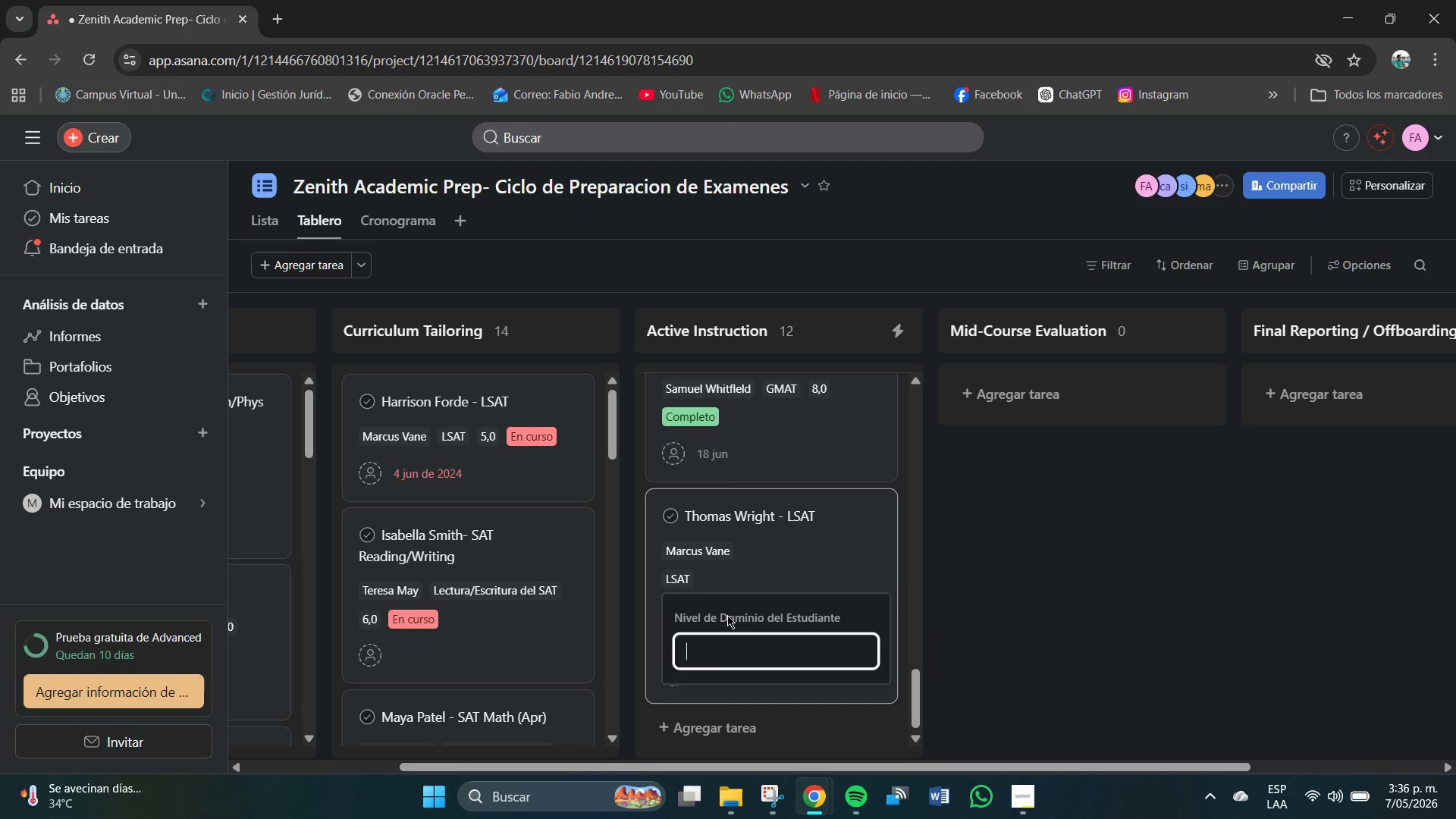 
key(Numpad7)
 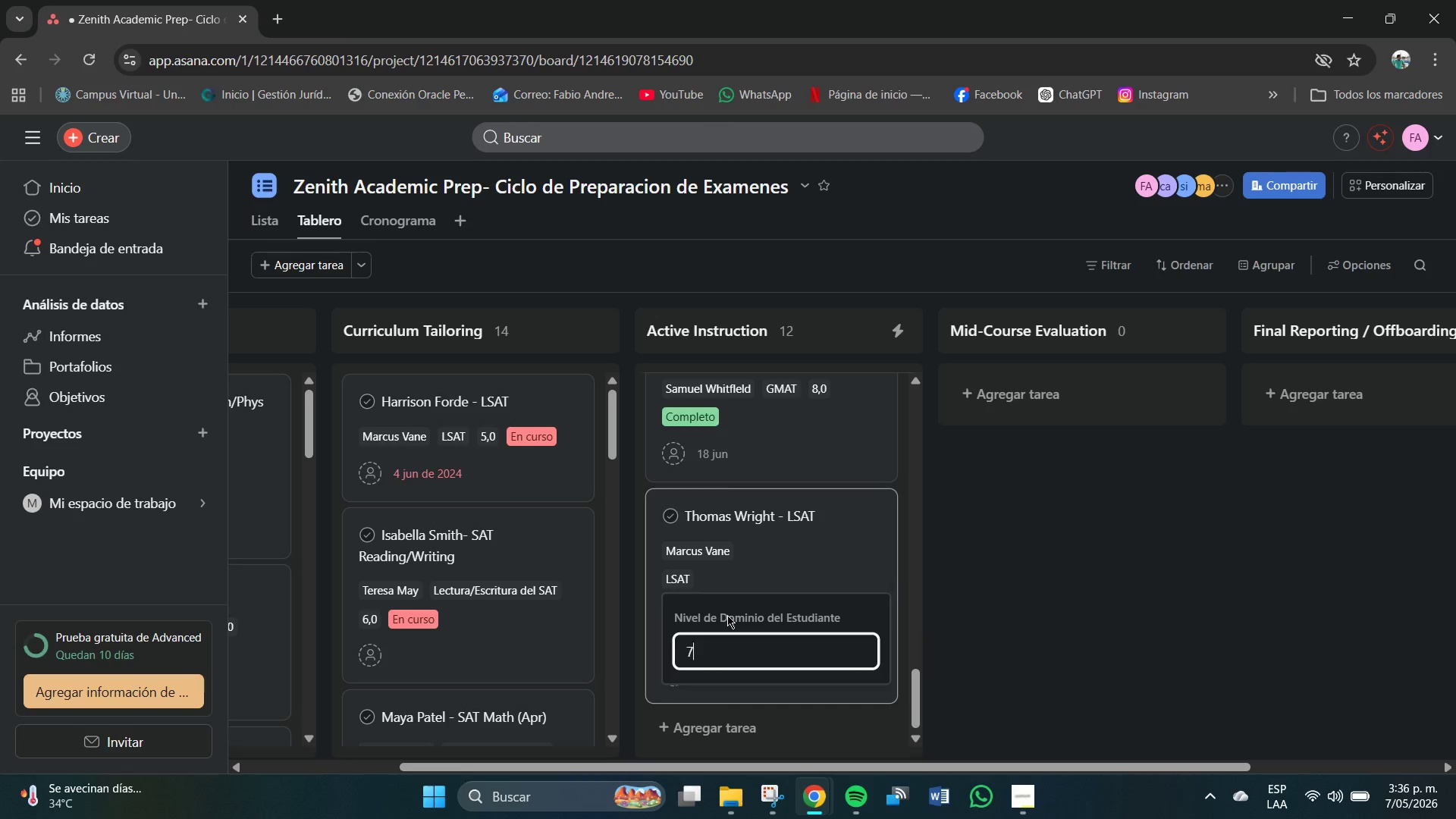 
key(NumpadEnter)
 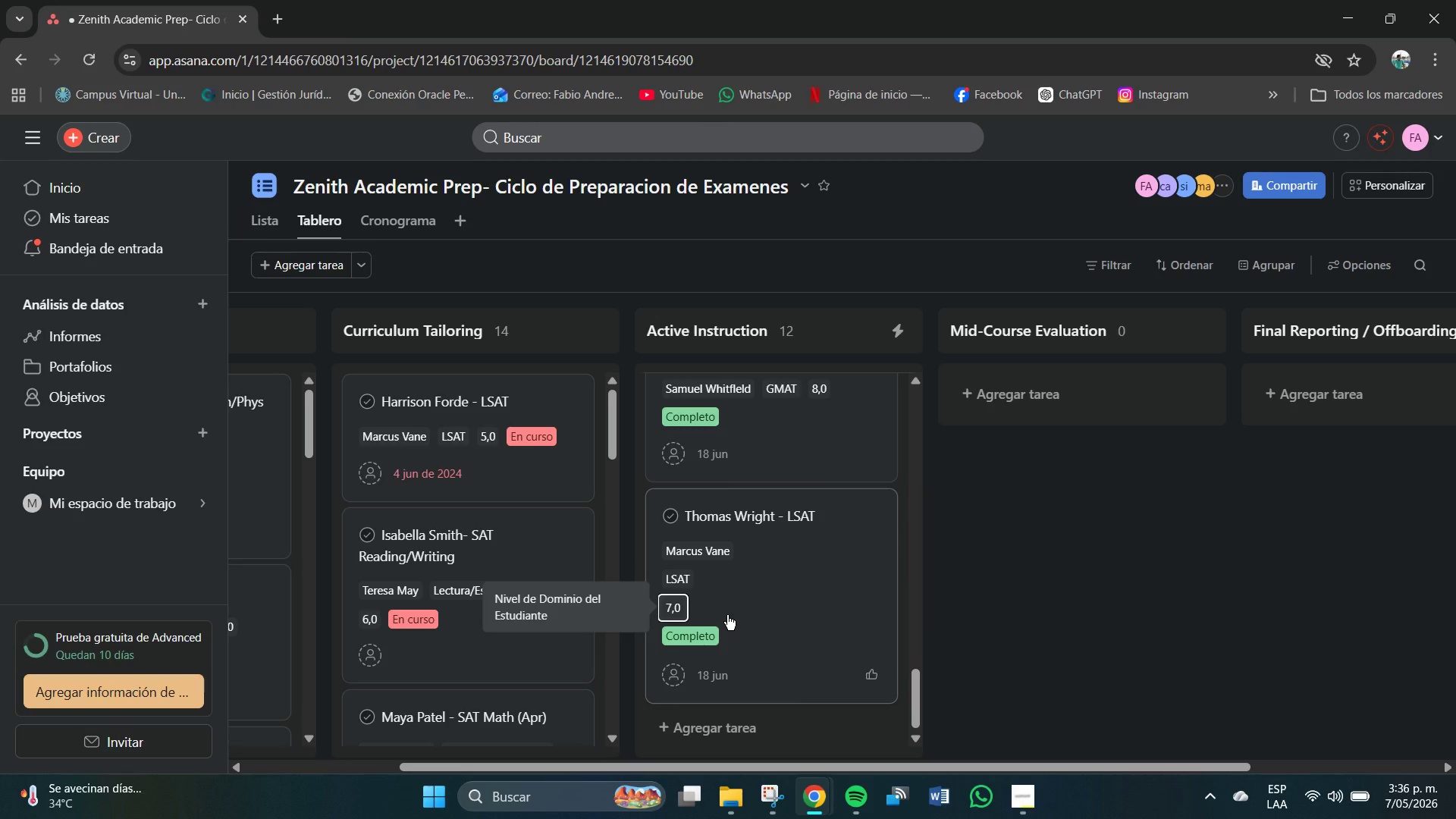 
wait(9.19)
 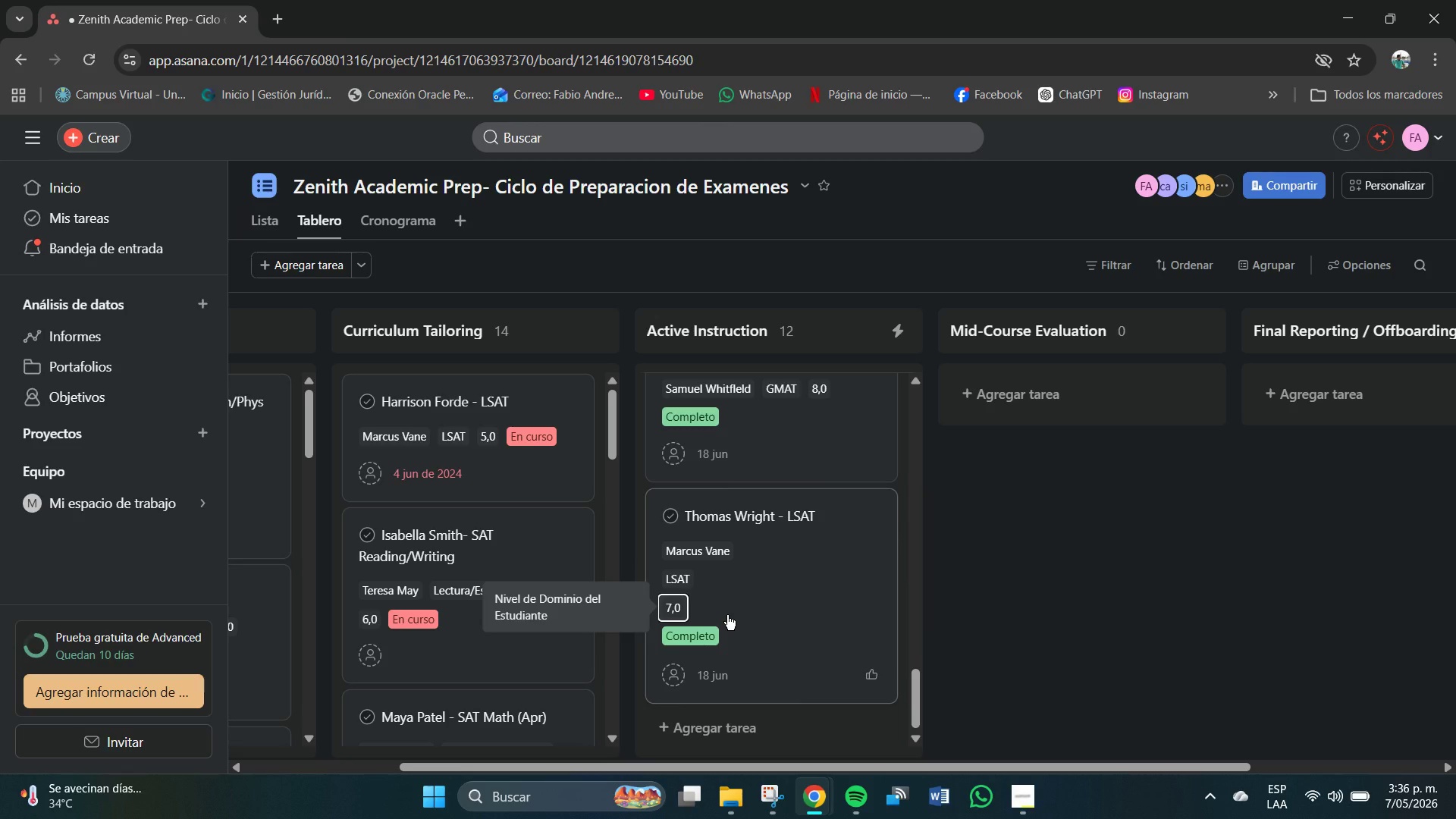 
left_click([989, 596])
 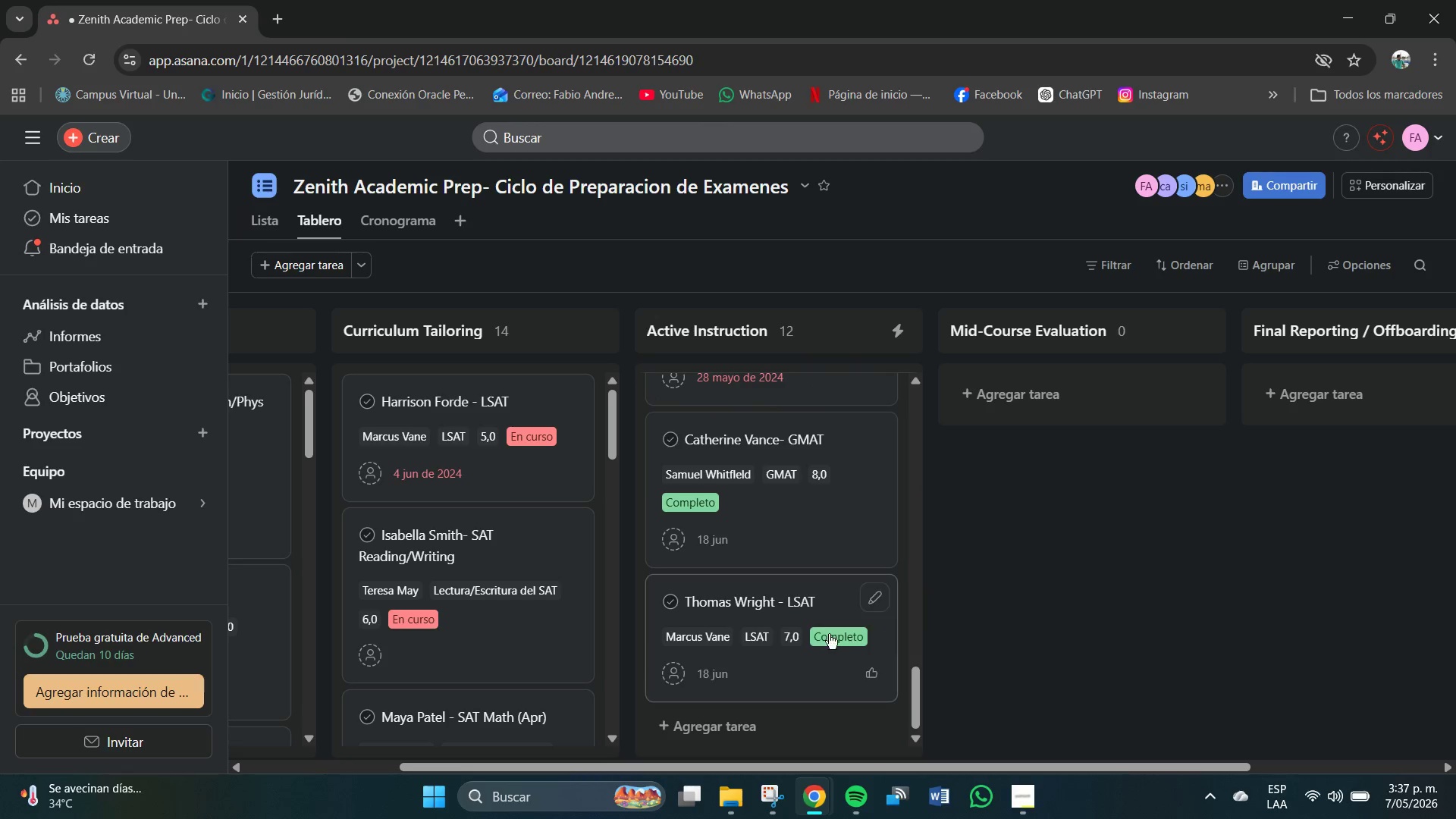 
scroll: coordinate [808, 658], scroll_direction: down, amount: 2.0
 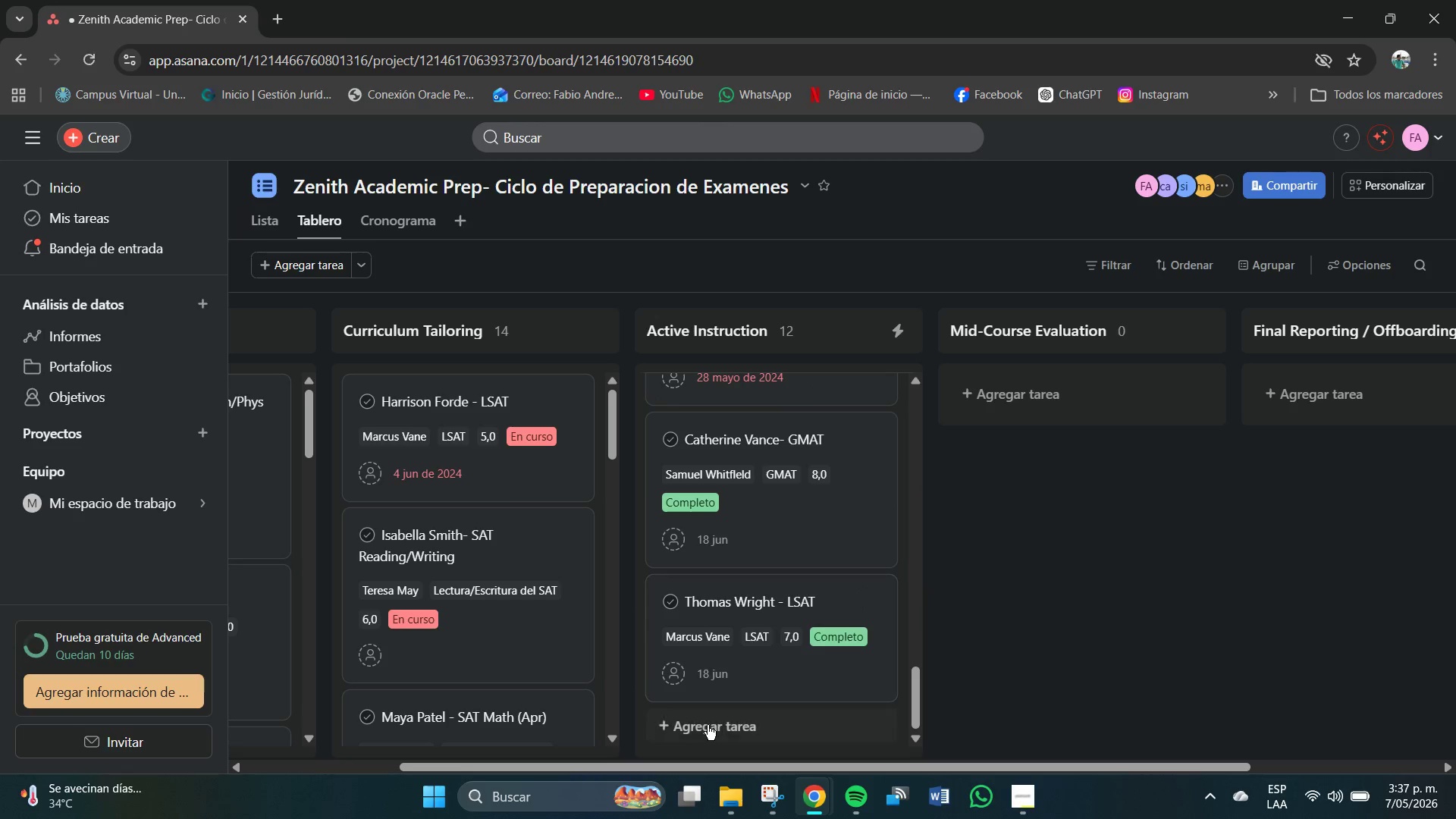 
left_click([708, 725])
 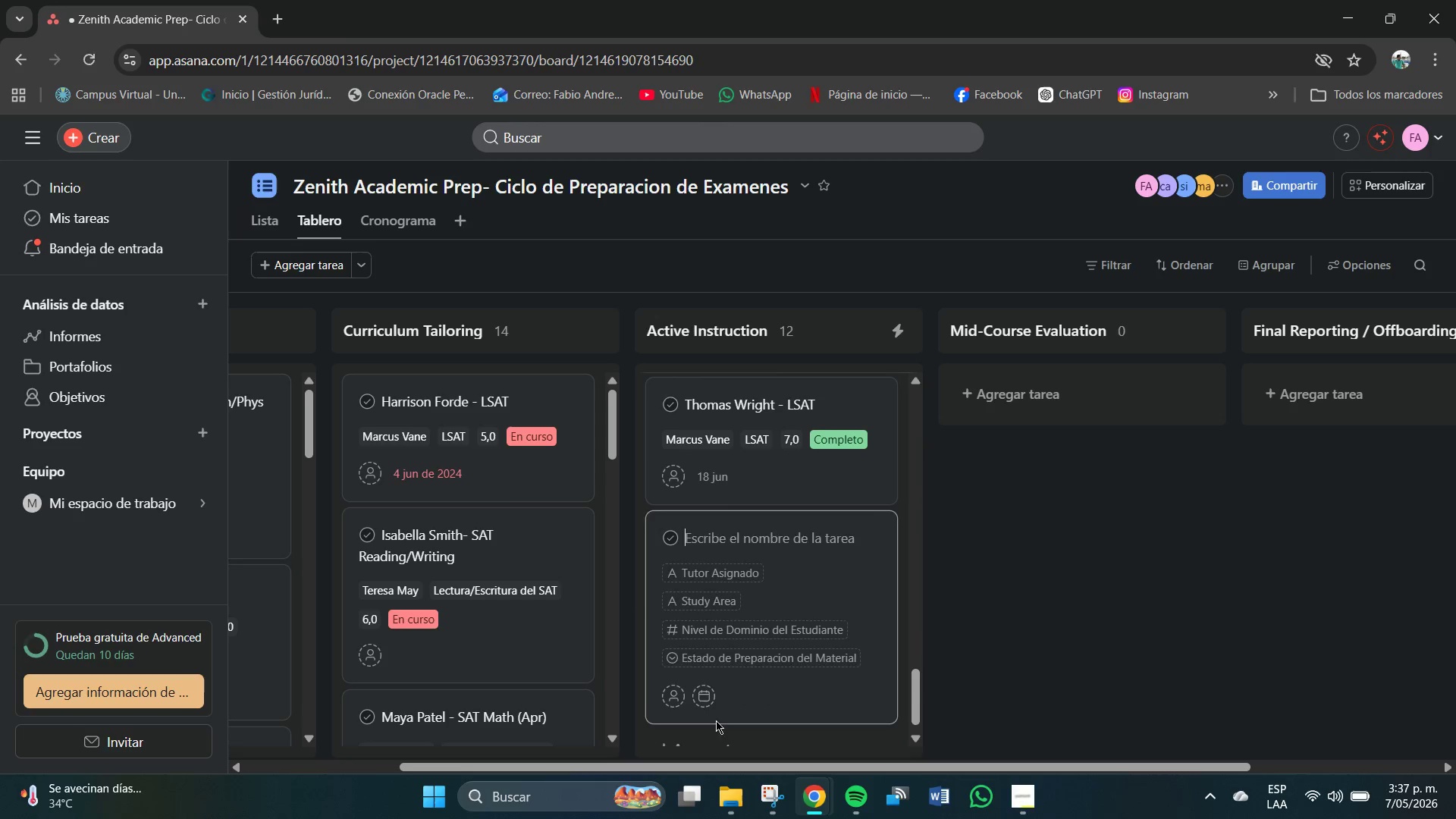 
scroll: coordinate [720, 717], scroll_direction: down, amount: 3.0
 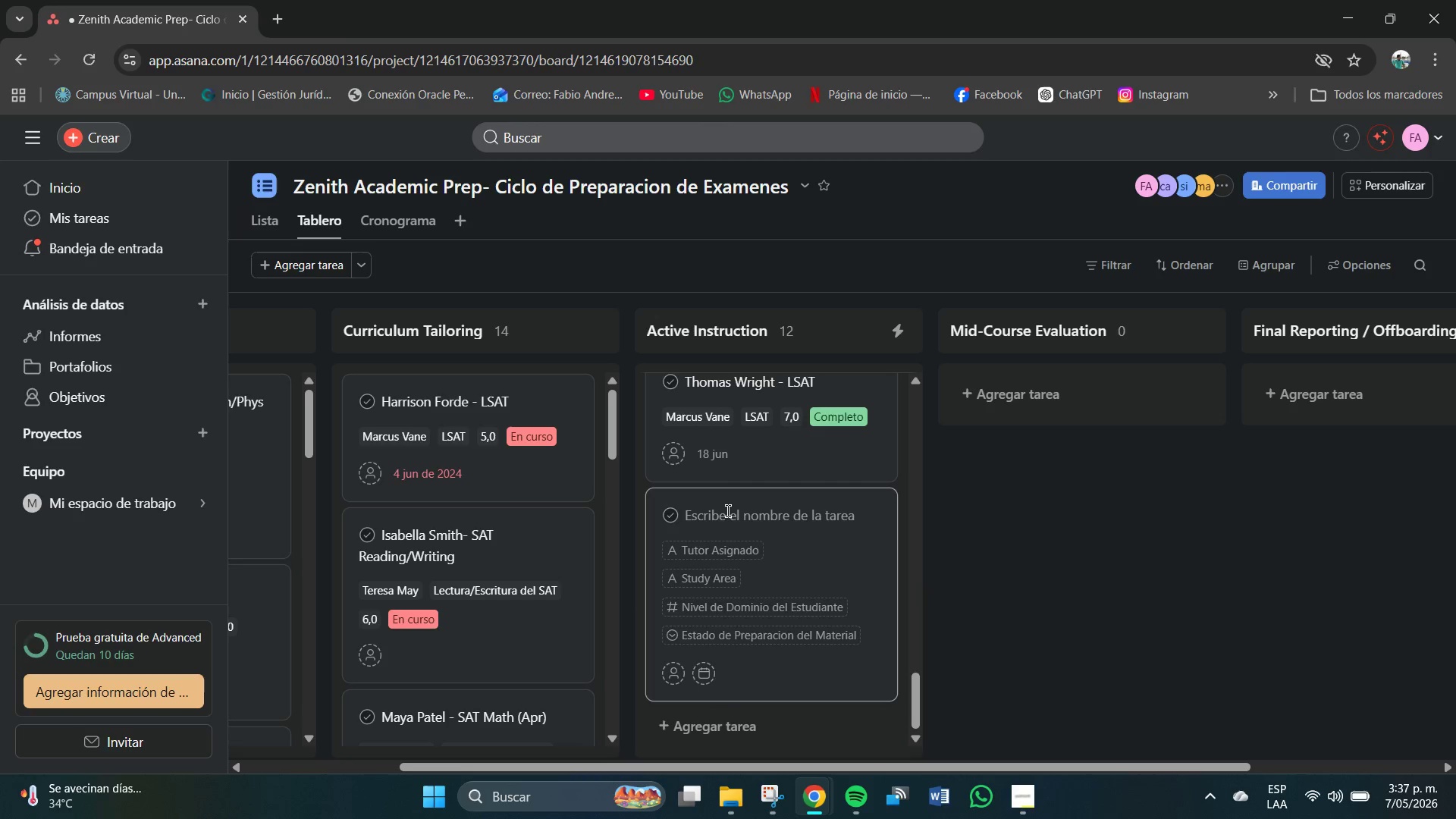 
left_click([728, 511])
 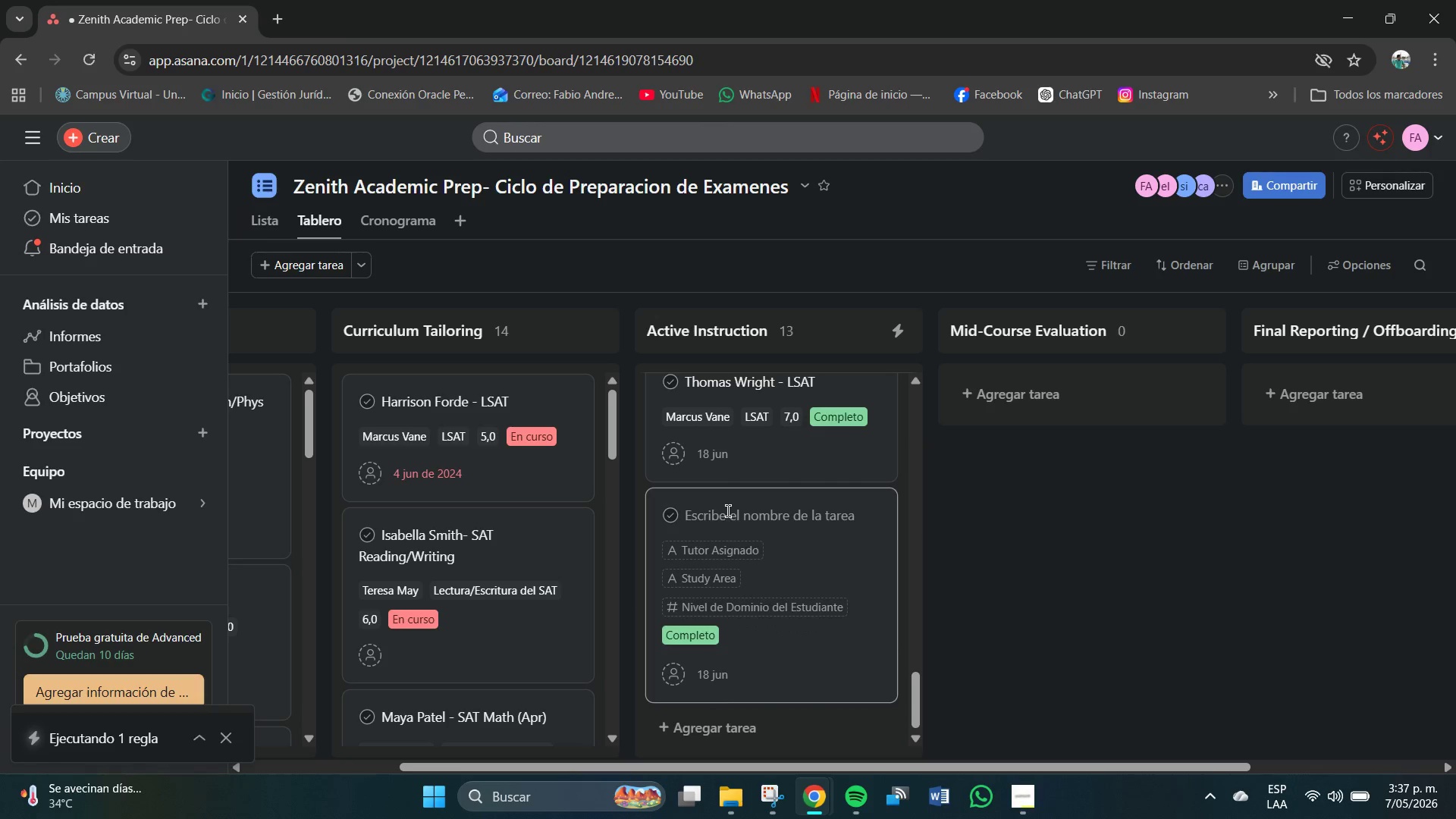 
type(Gabriela)
 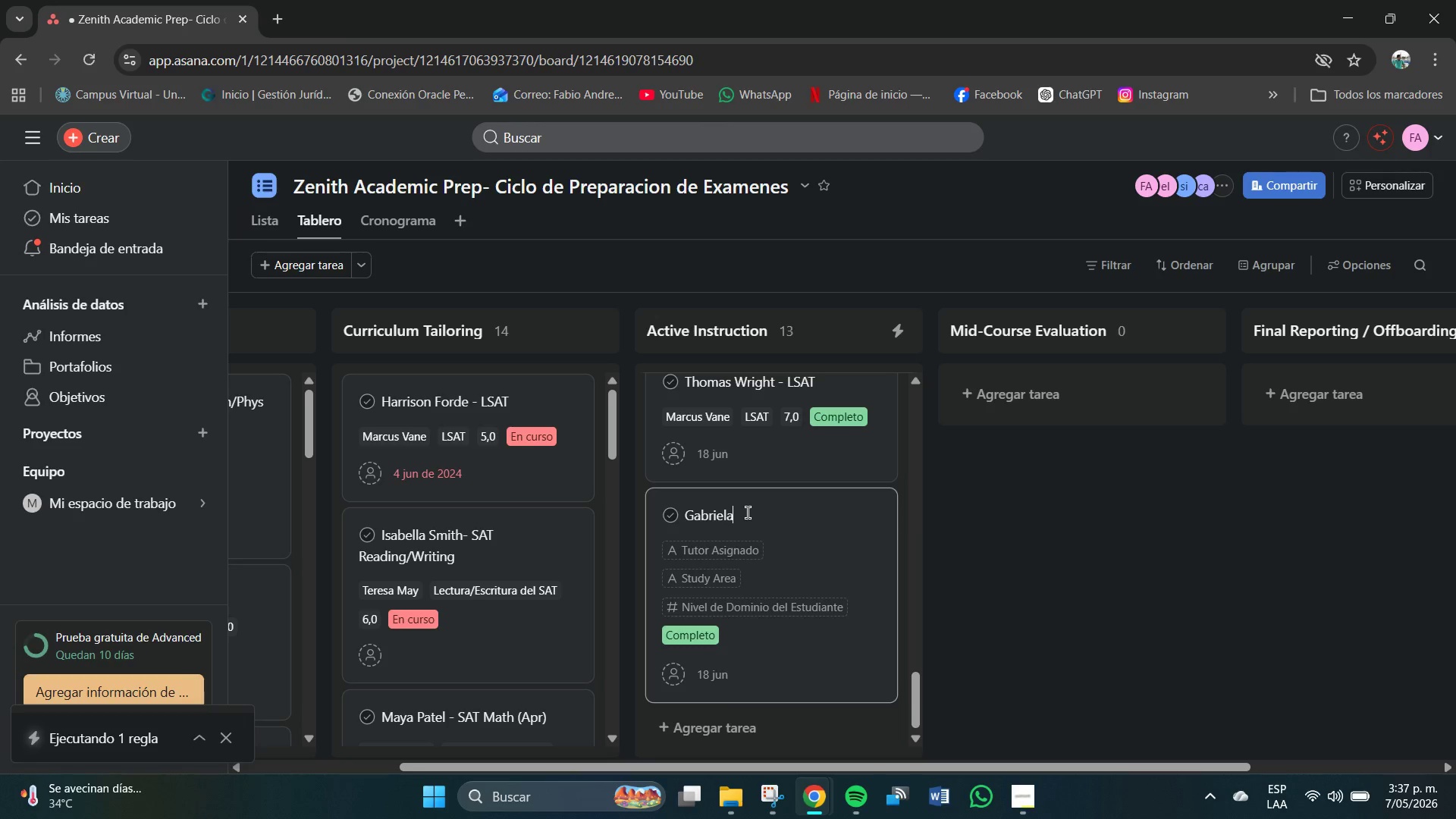 
type(Diaz)
key(Backspace)
key(Backspace)
key(Backspace)
key(Backspace)
type( Daiz )
 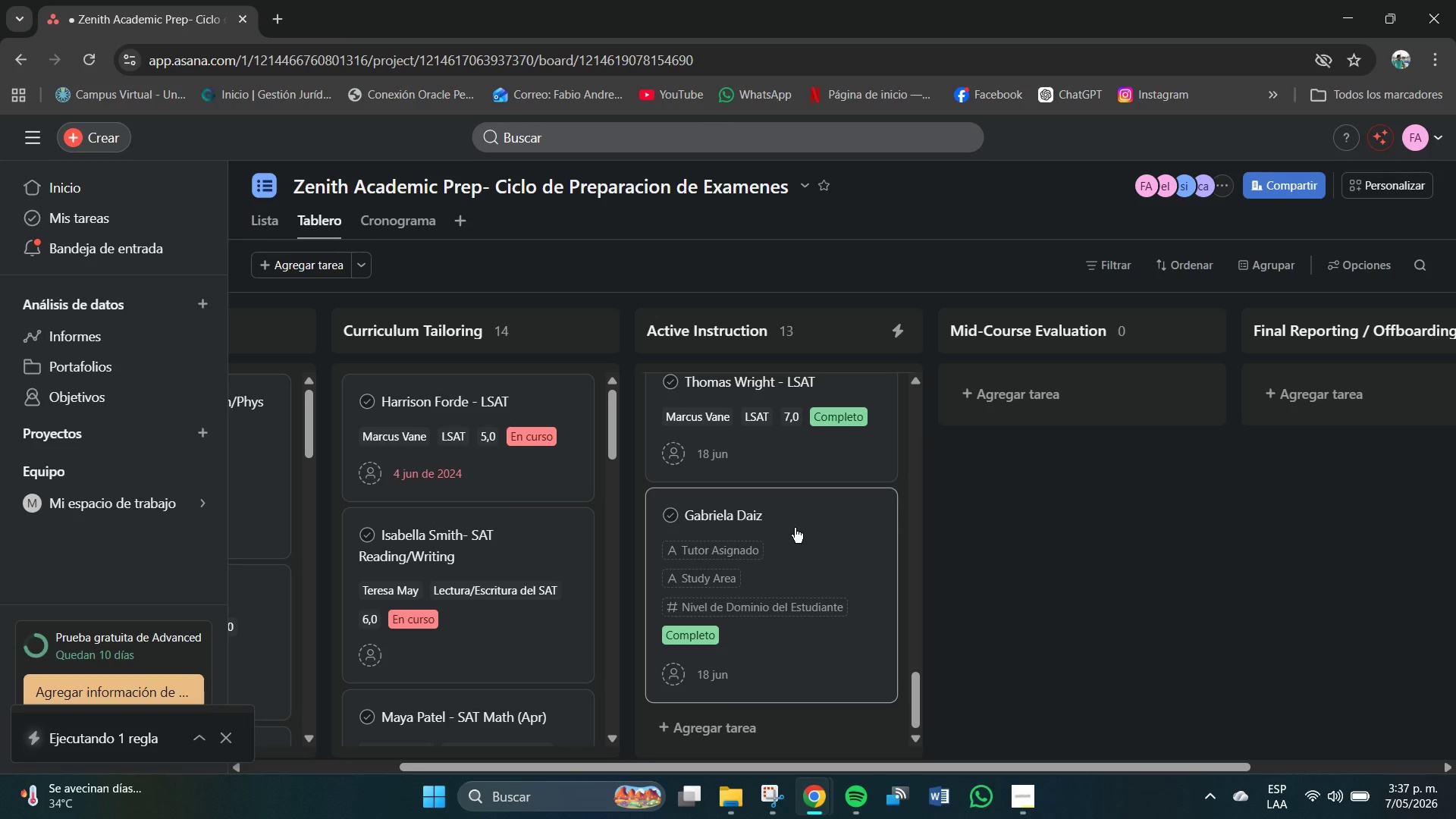 
key(Backspace)
key(Backspace)
key(Backspace)
key(Backspace)
type(iaz - GRE Quantitative )
 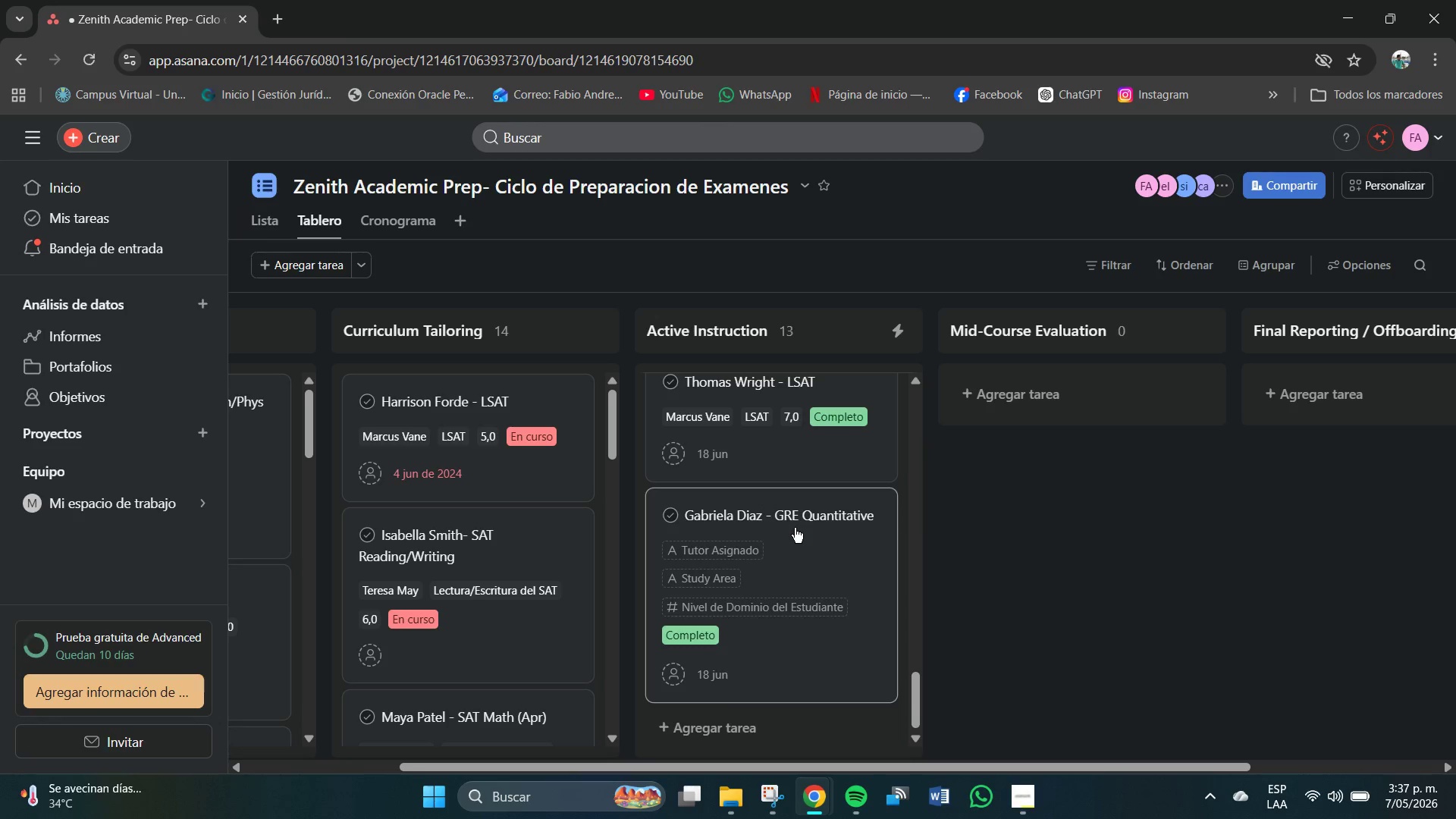 
key(Enter)
 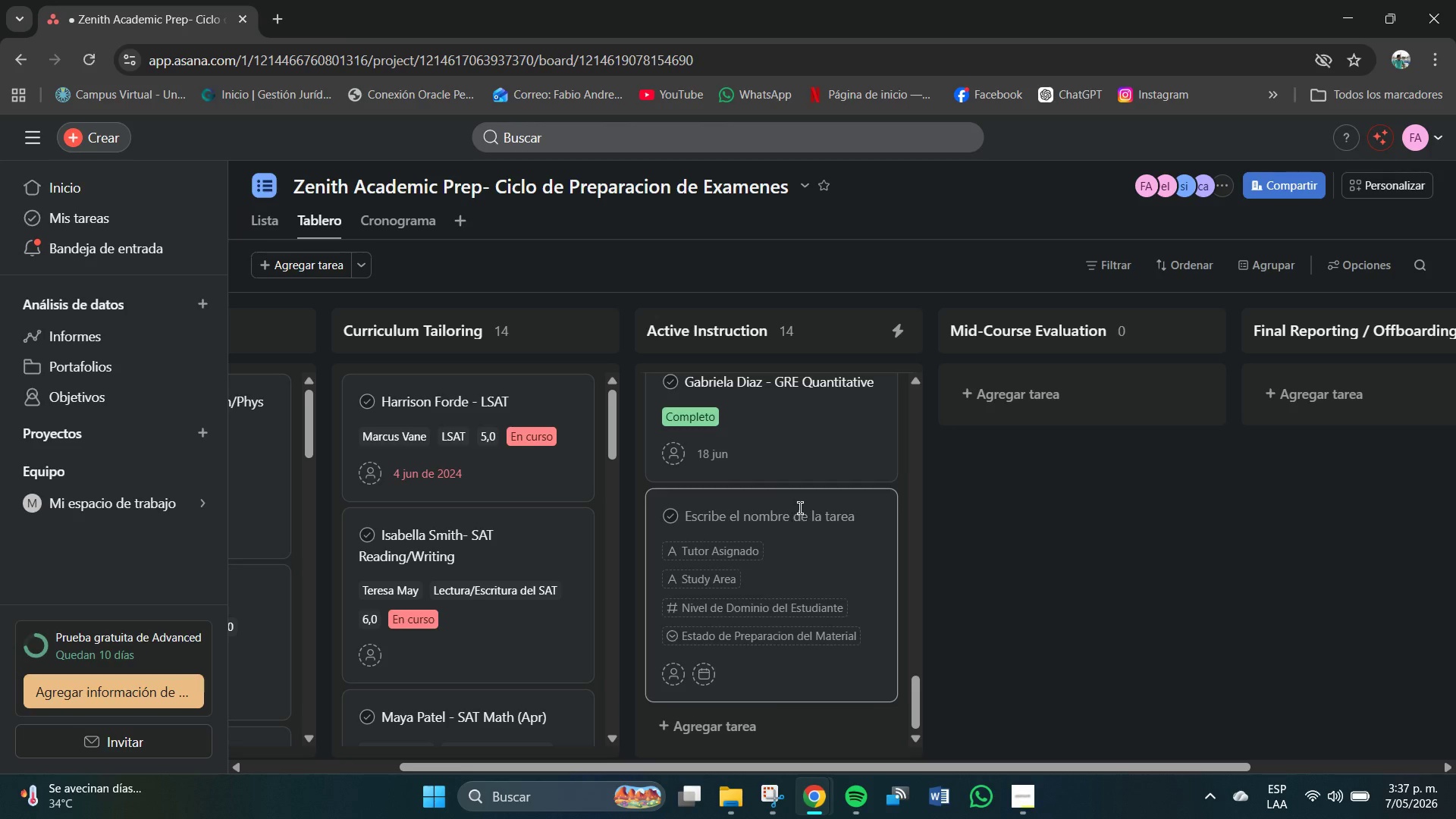 
scroll: coordinate [802, 422], scroll_direction: up, amount: 2.0
 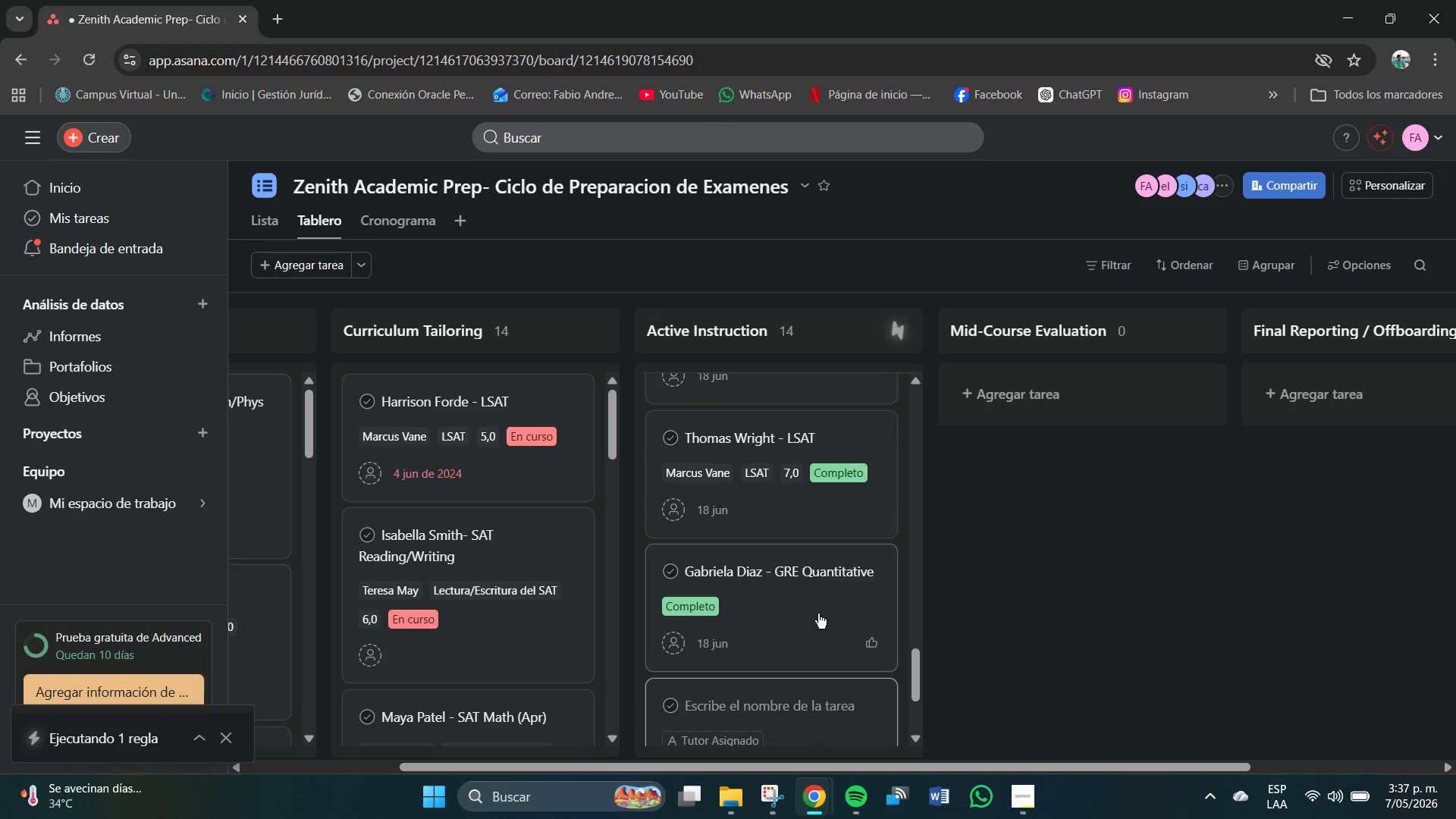 
left_click([824, 596])
 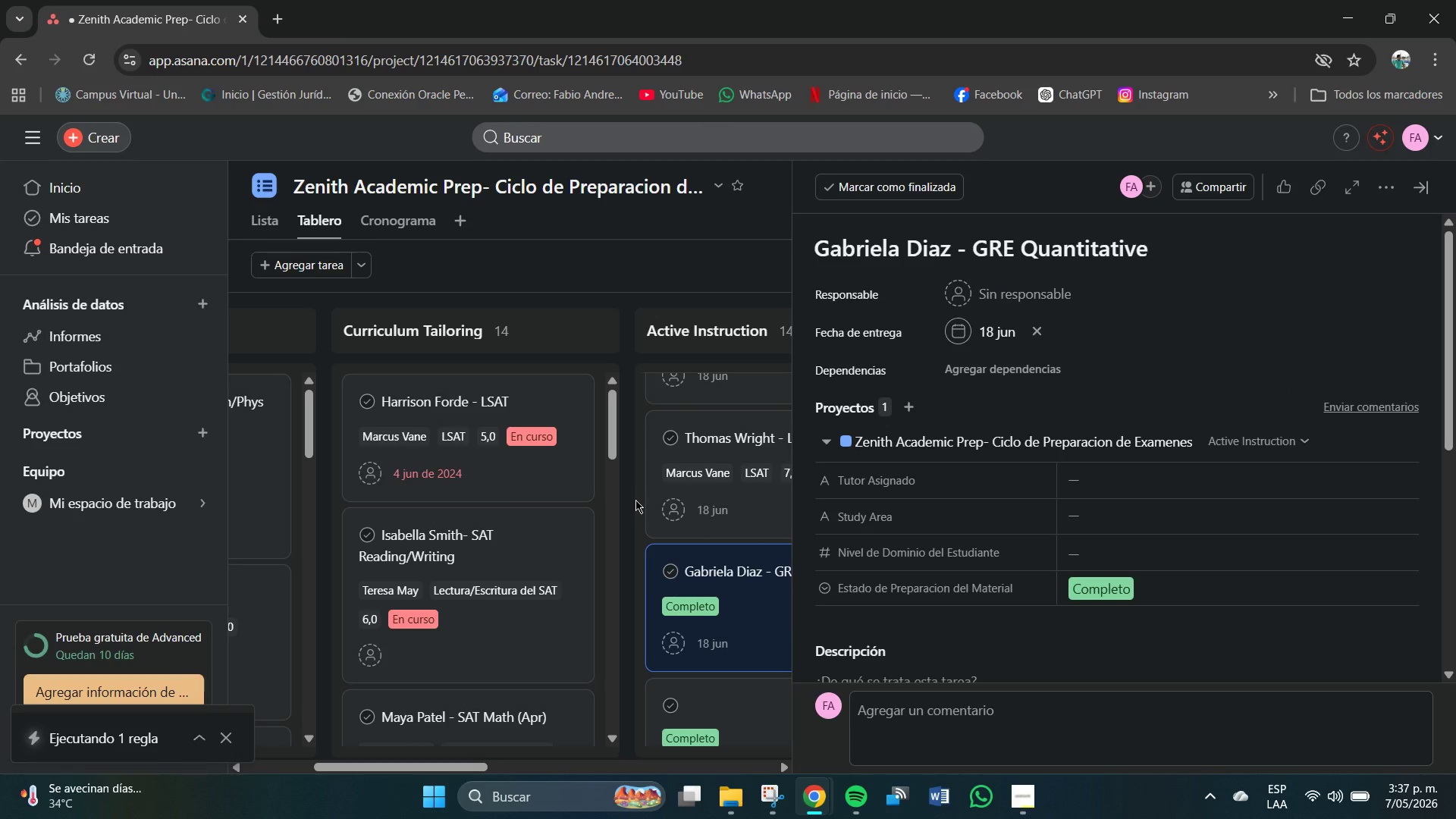 
left_click([635, 500])
 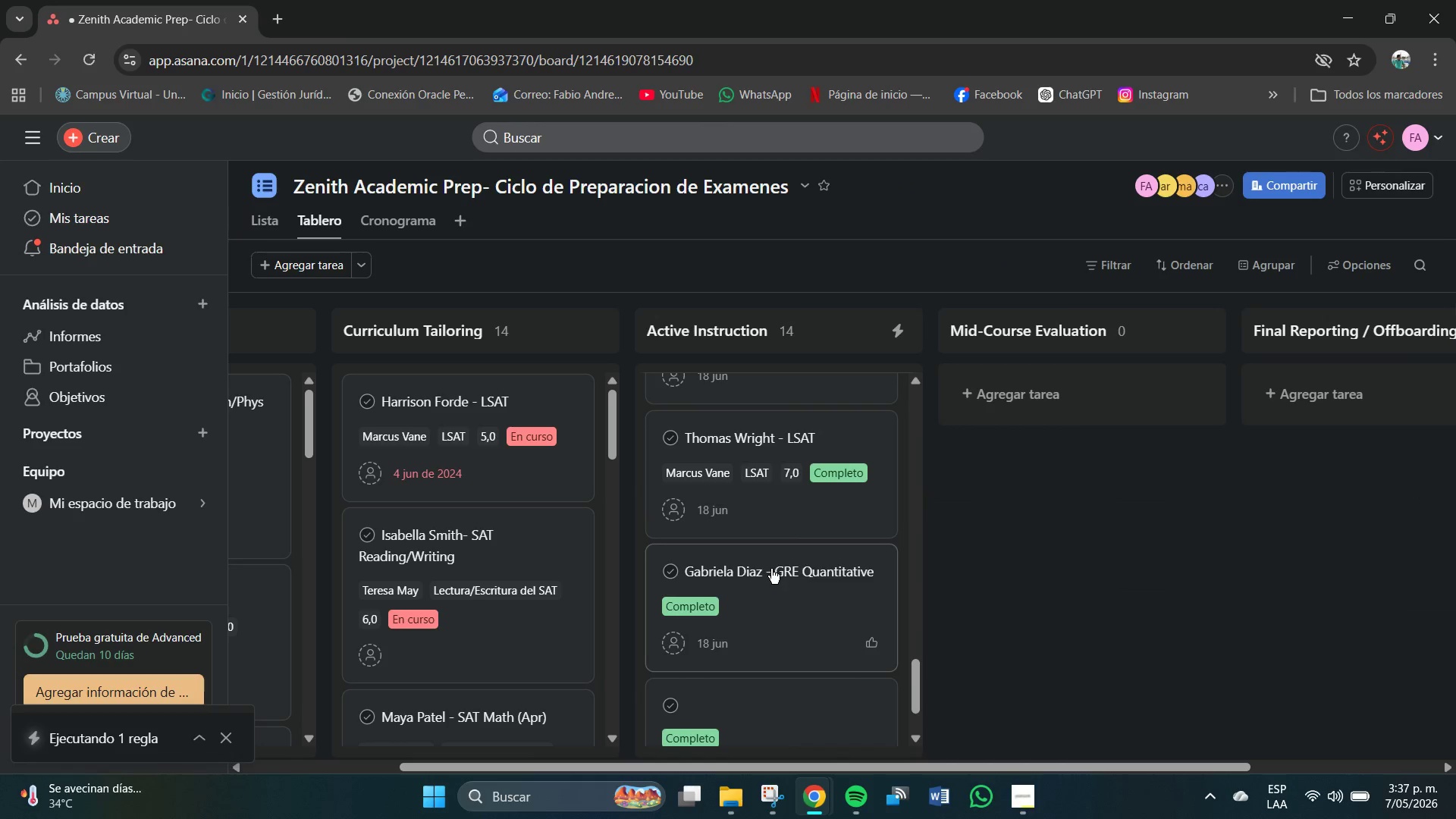 
left_click([771, 564])
 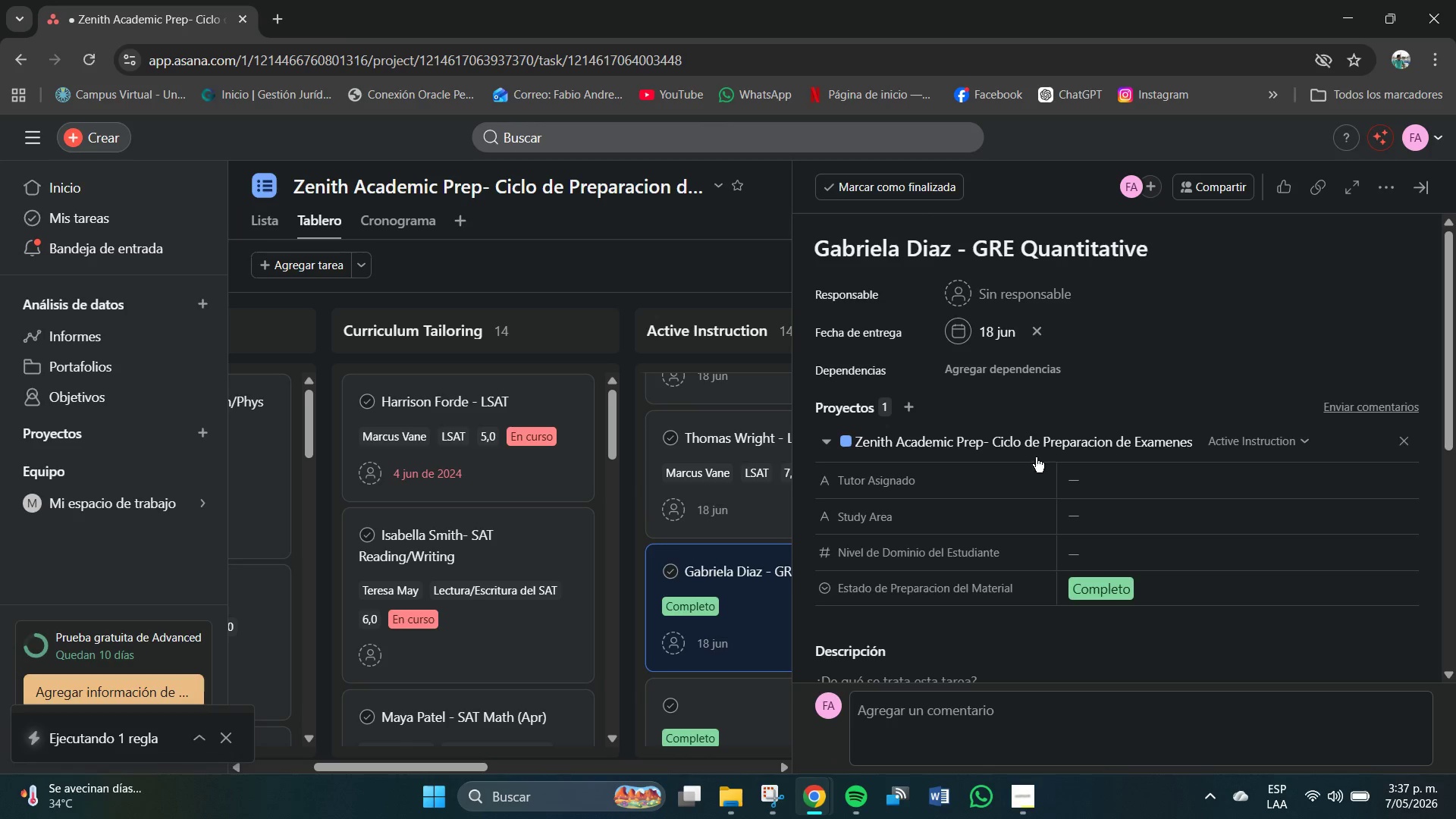 
left_click([1126, 486])
 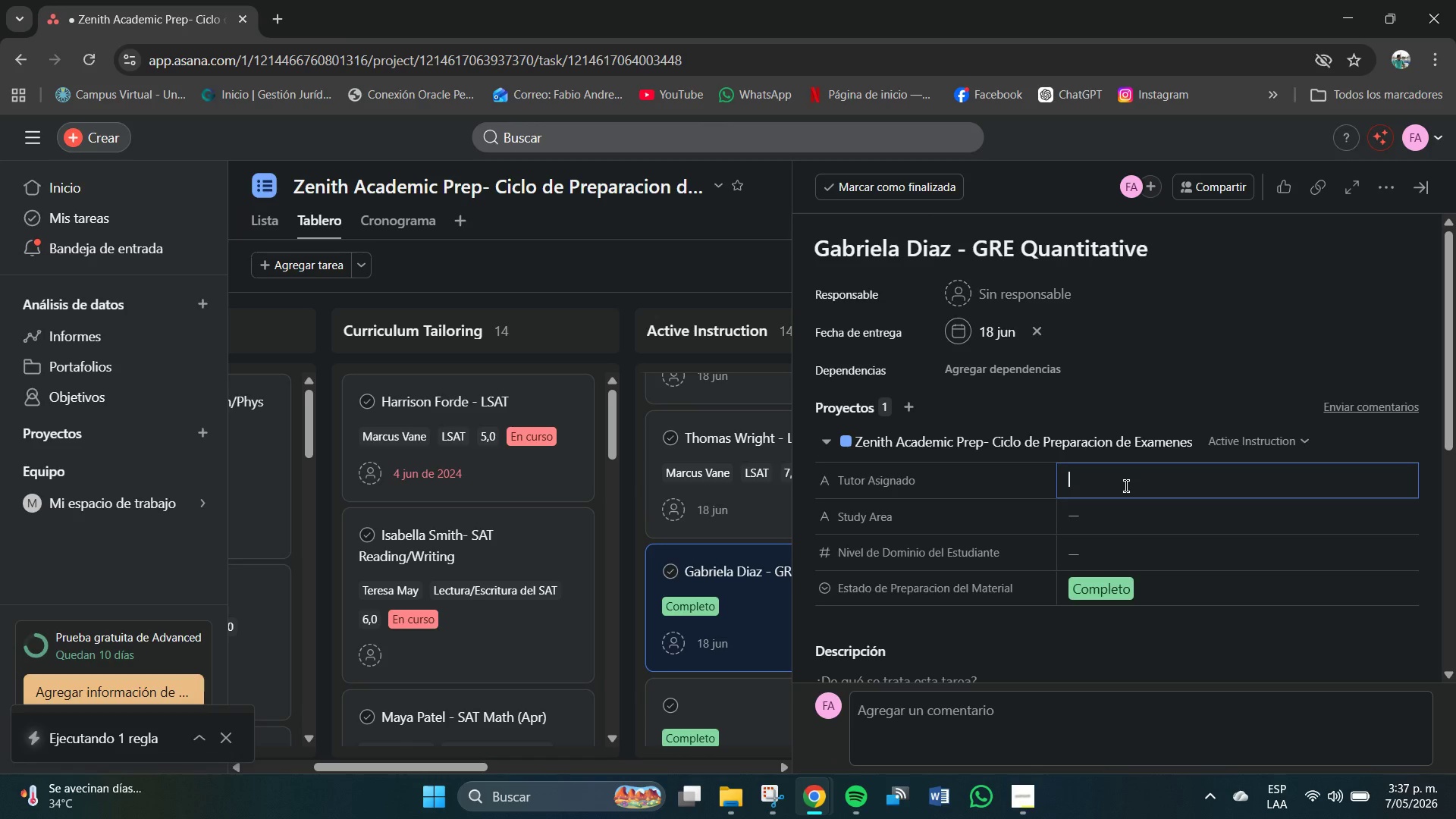 
type(Sarah Jankis)
key(Backspace)
key(Backspace)
key(Backspace)
key(Backspace)
type(e)
key(Backspace)
key(Backspace)
type(enkis)
key(Backspace)
 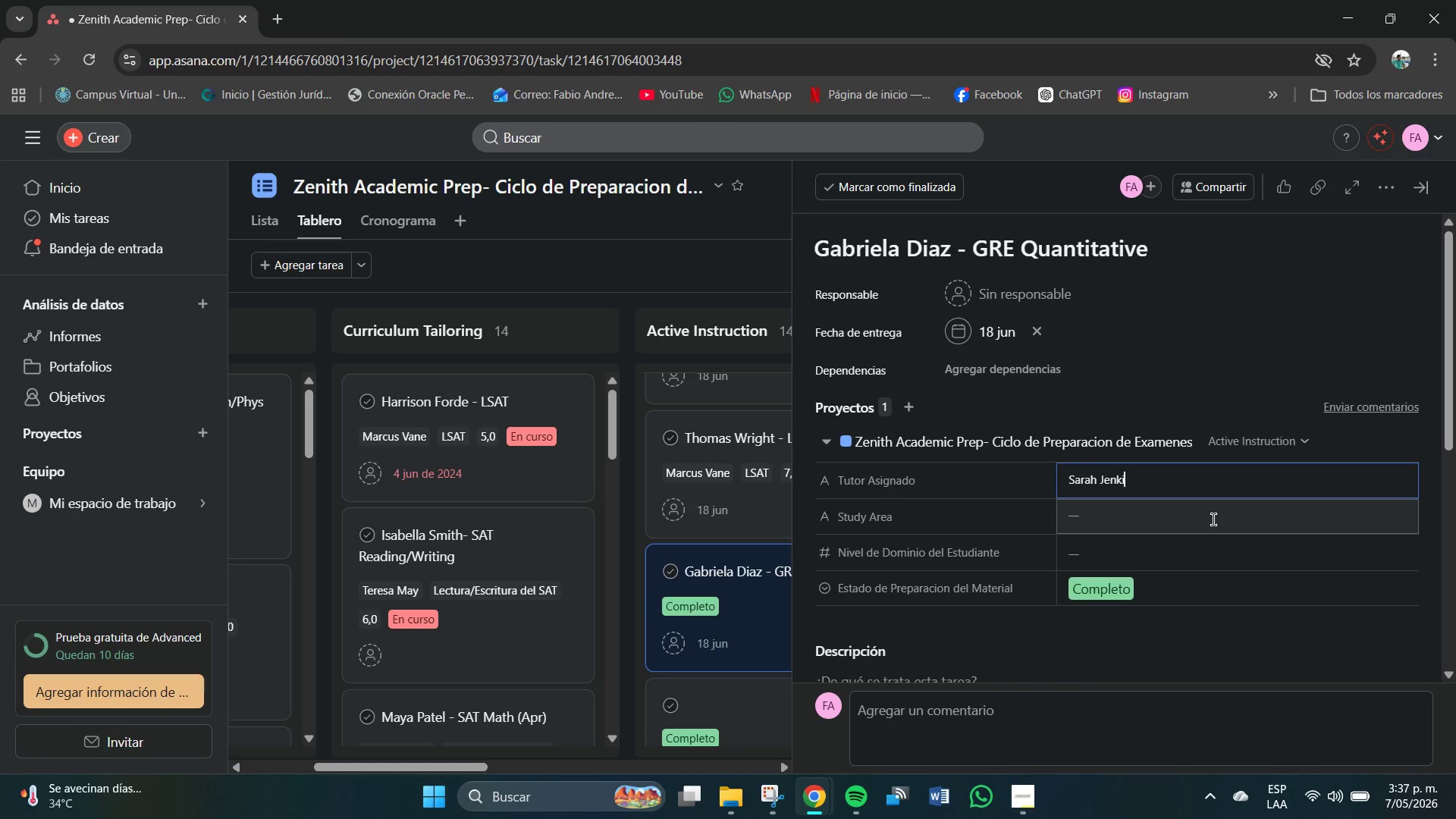 
type(ns)
 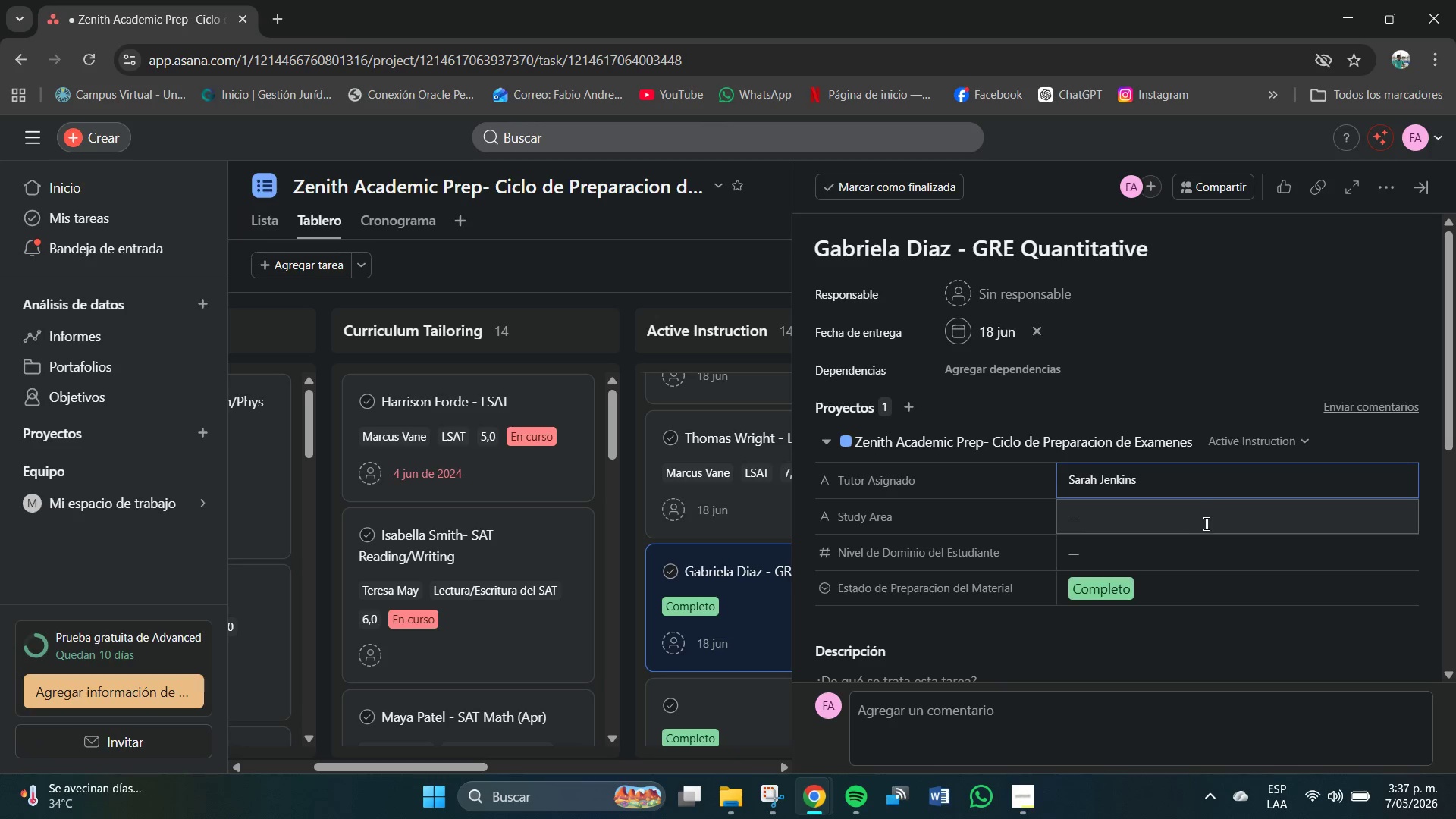 
left_click([1202, 524])
 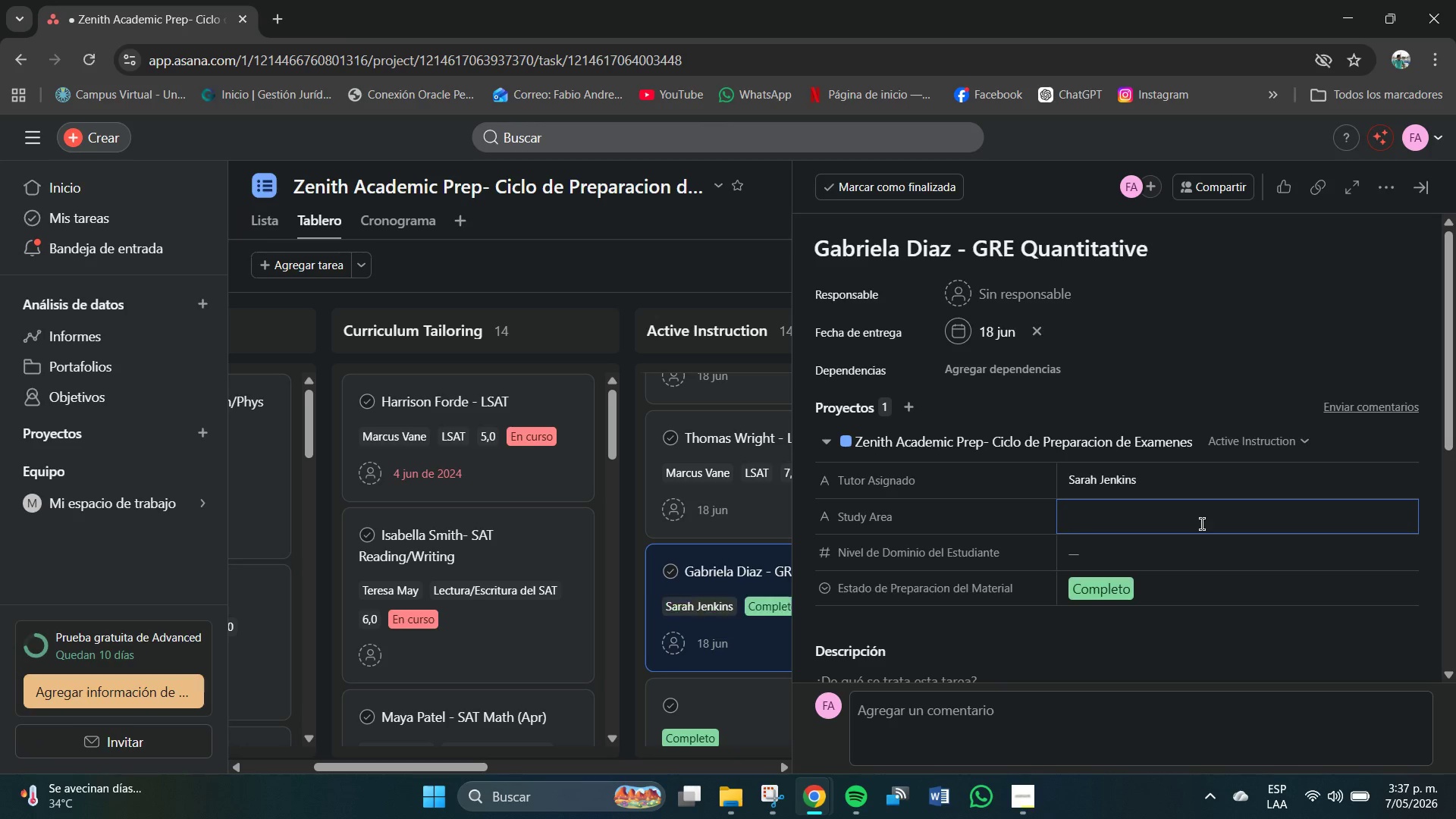 
type(F)
key(Backspace)
type(F)
key(Backspace)
type(GRE Cuantitativo)
 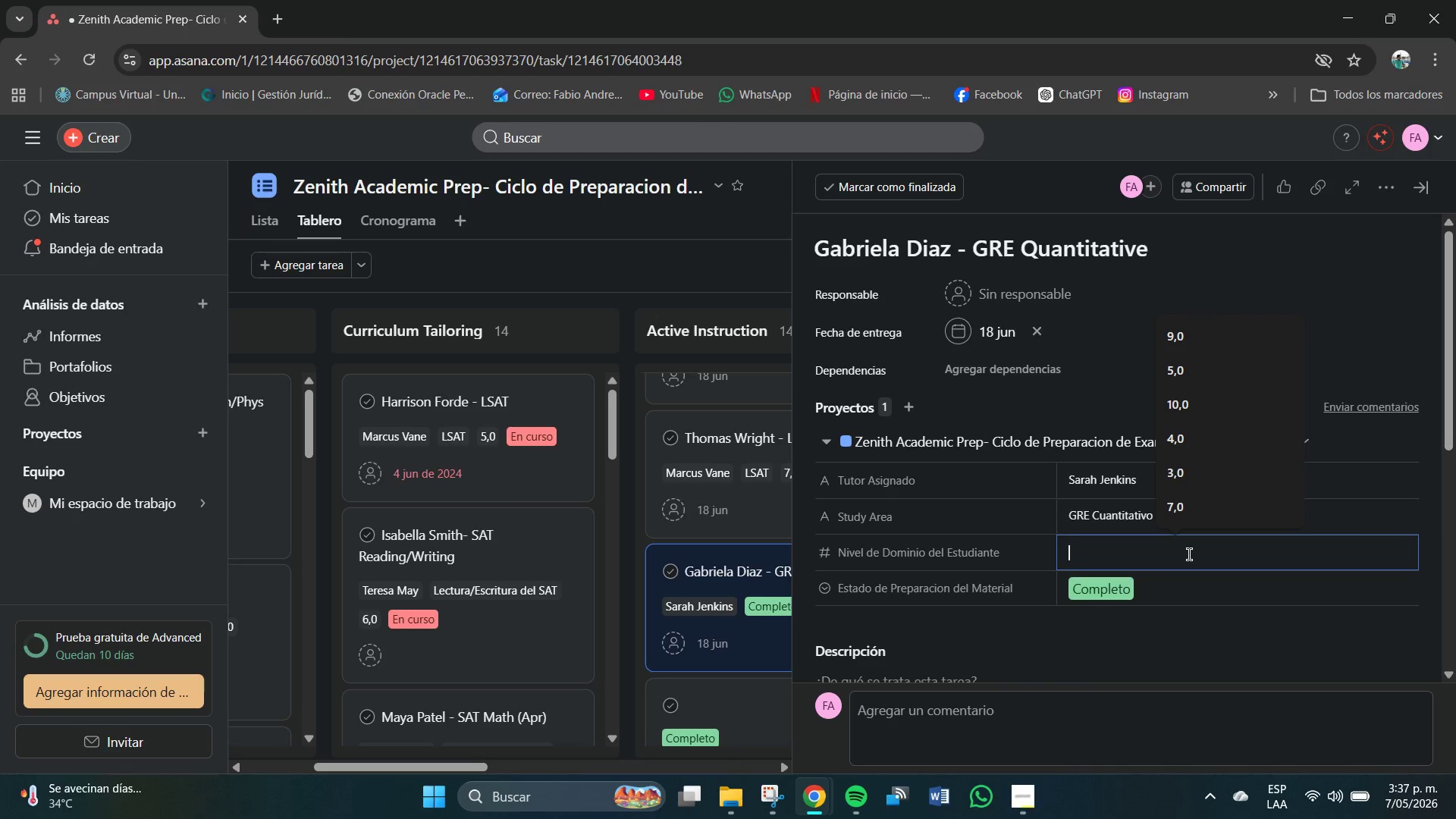 
key(Numpad1)
 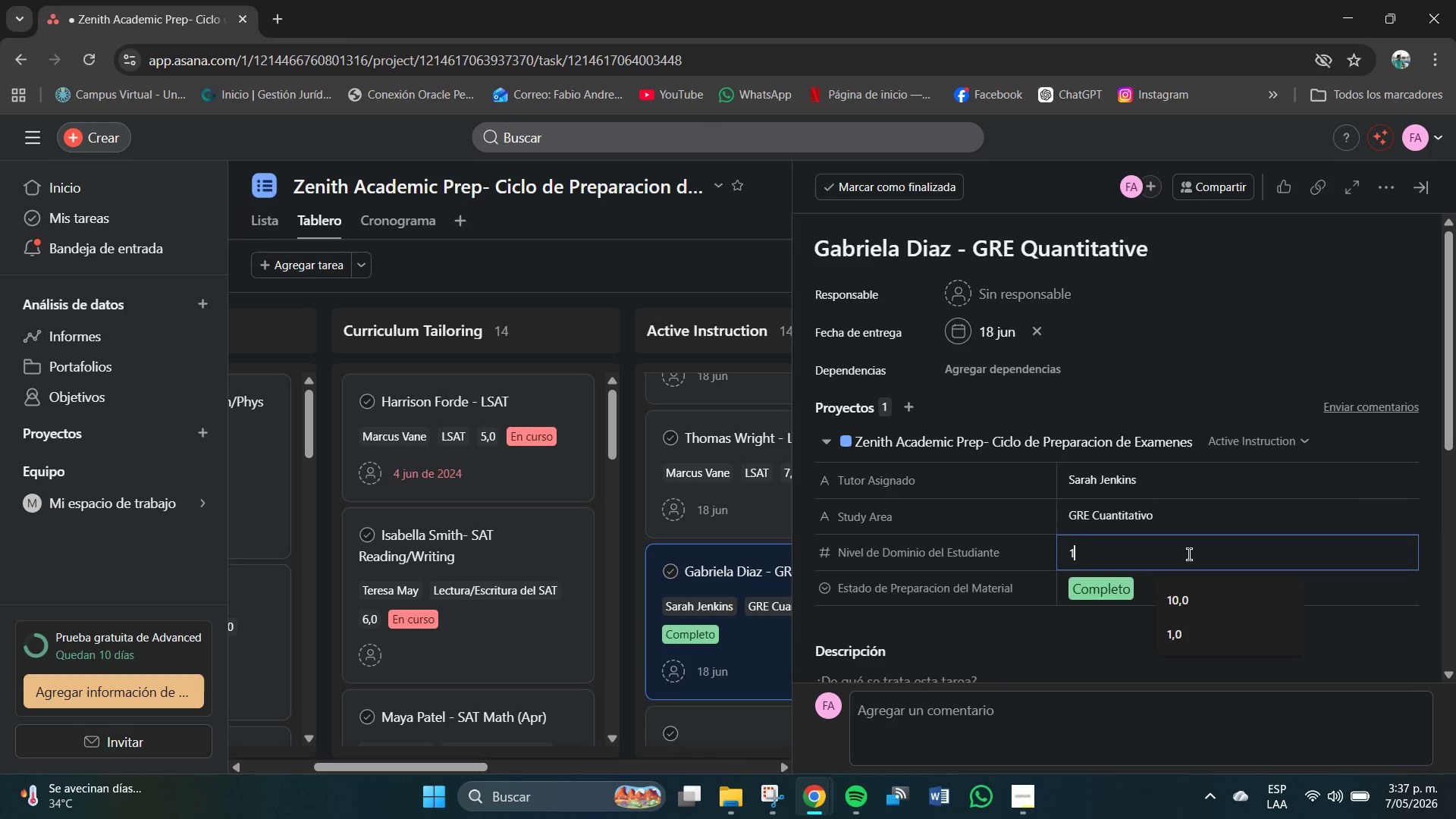 
key(NumpadEnter)
 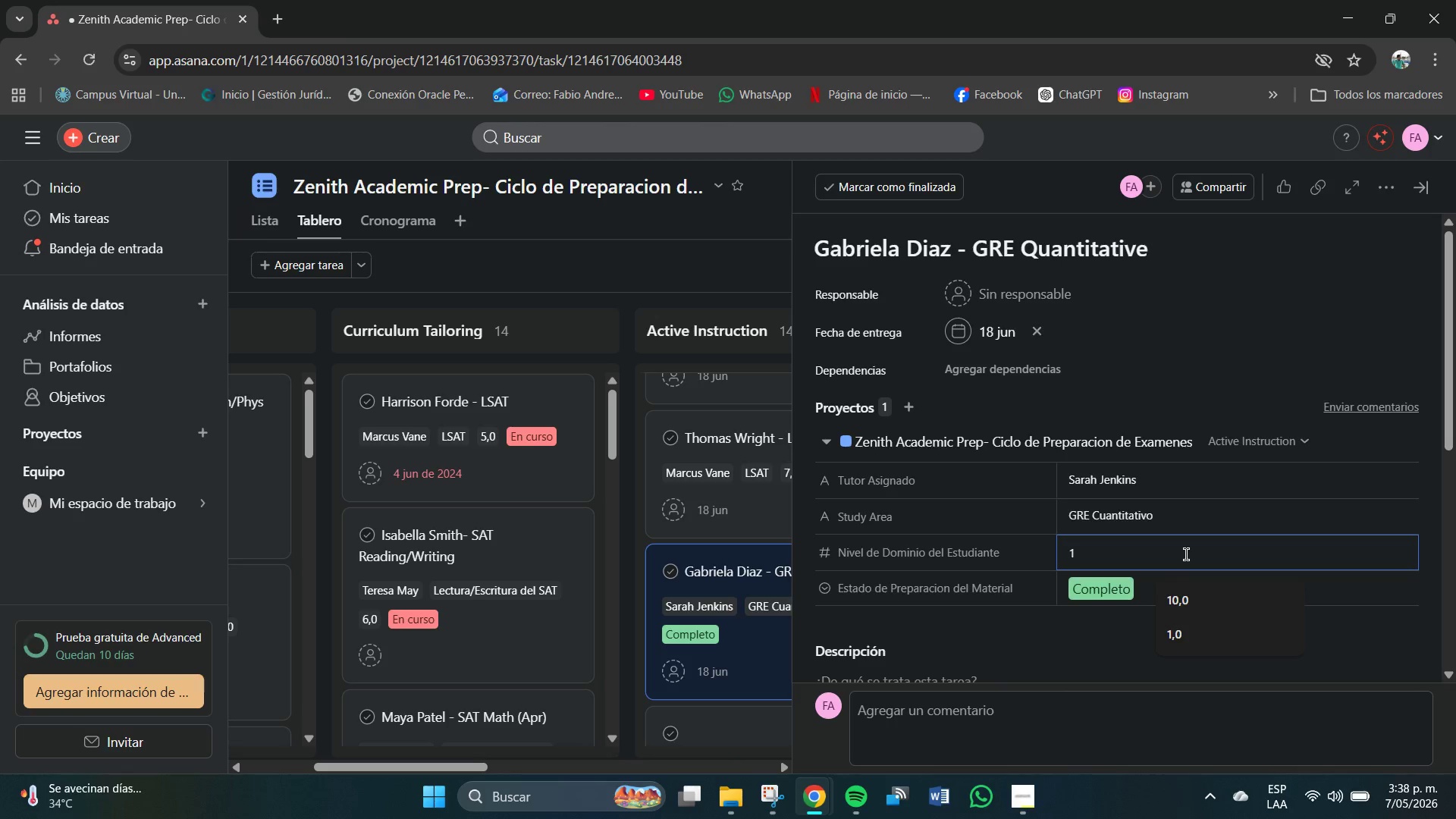 
key(NumpadEnter)
 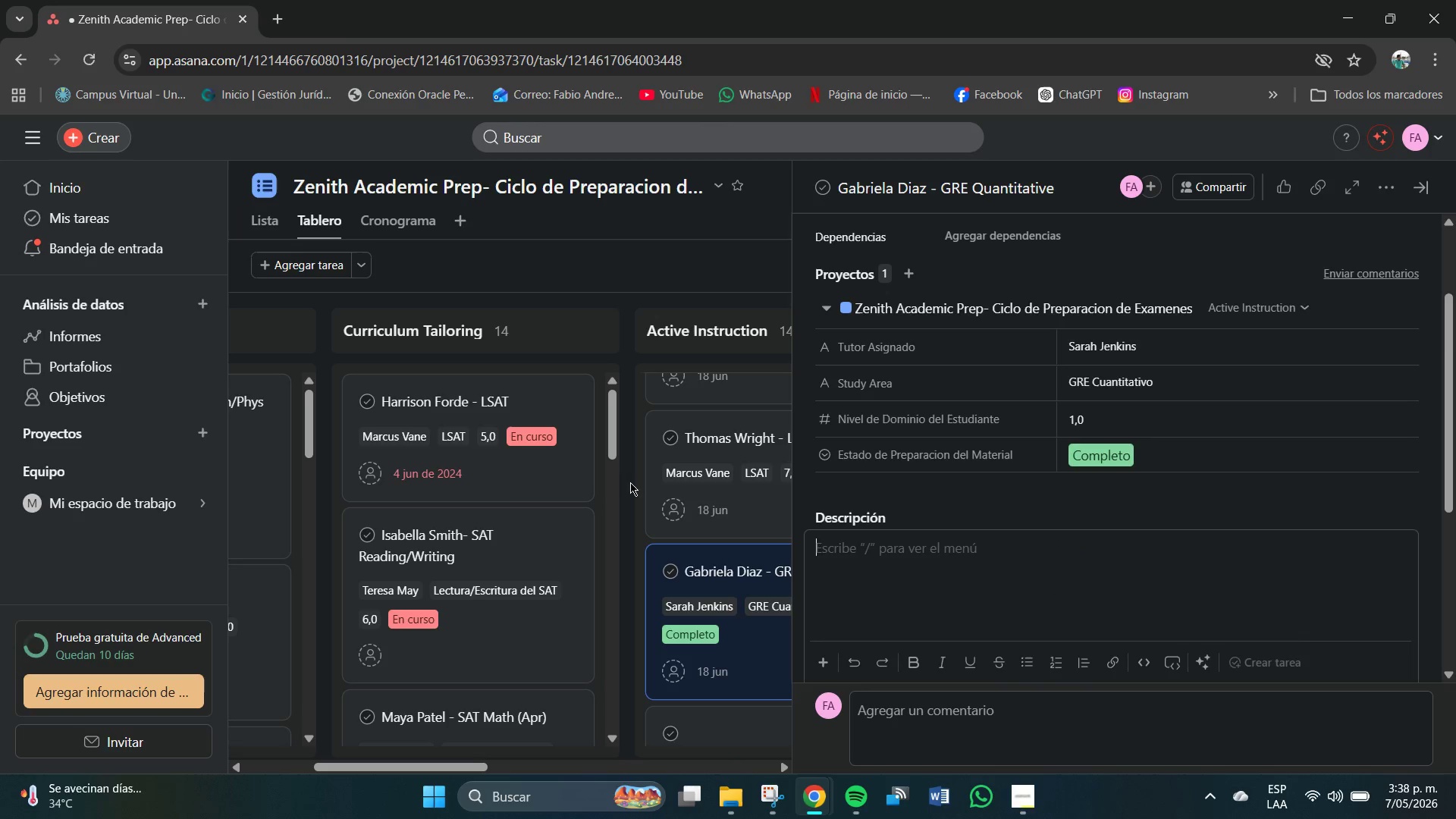 
scroll: coordinate [770, 612], scroll_direction: down, amount: 6.0
 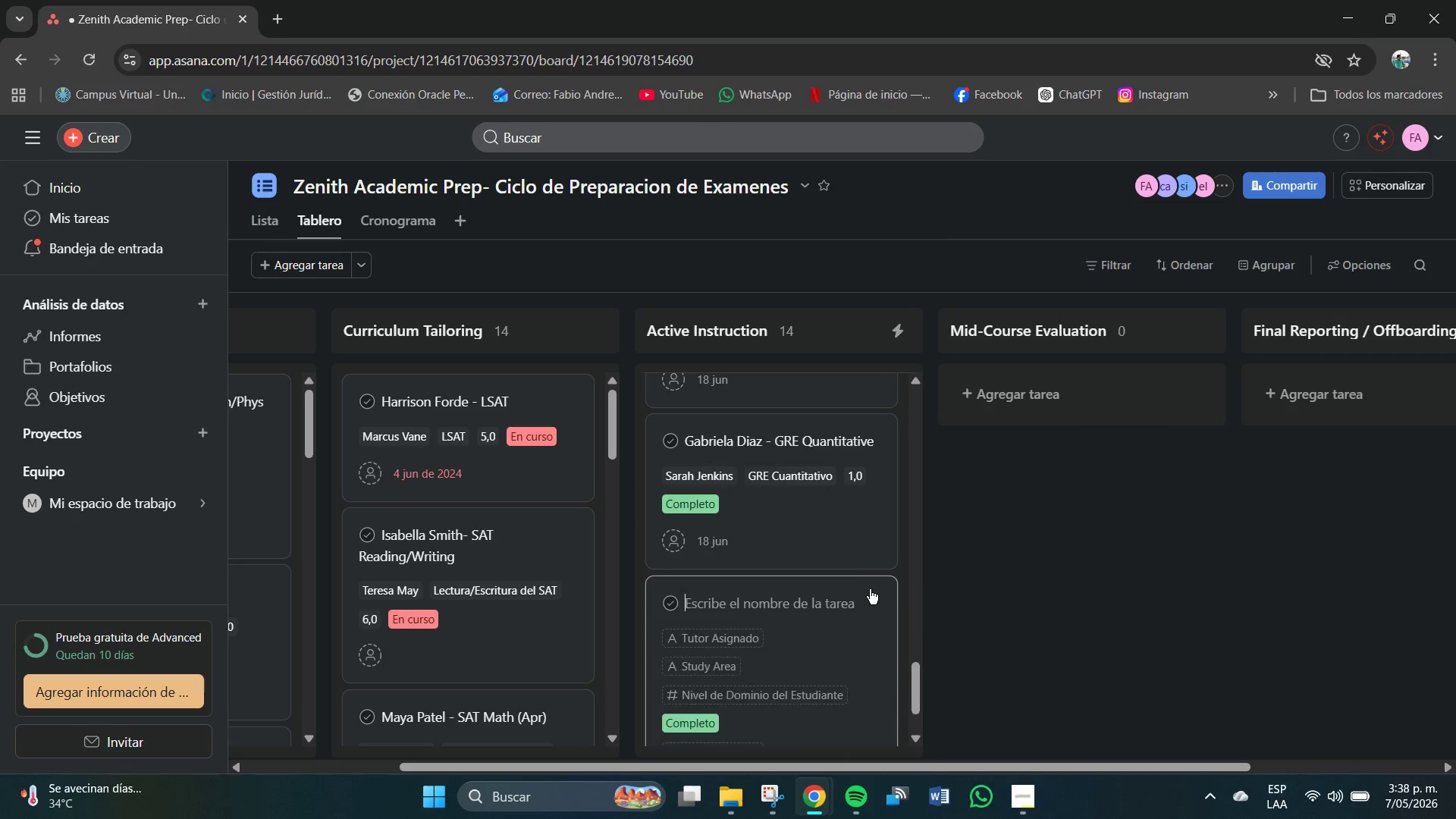 
left_click([754, 611])
 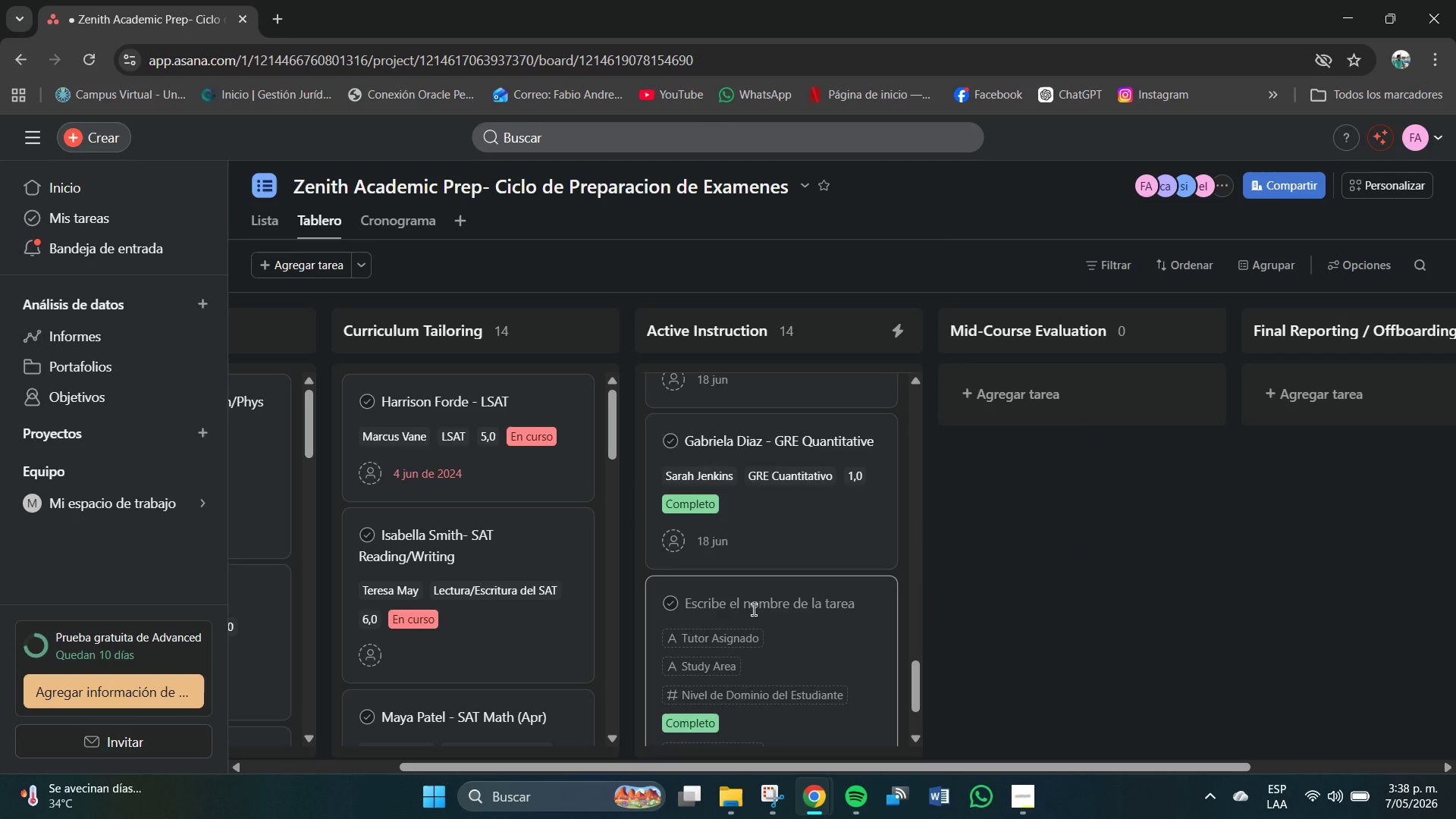 
type(Olibvi)
key(Backspace)
key(Backspace)
key(Backspace)
type(via)
 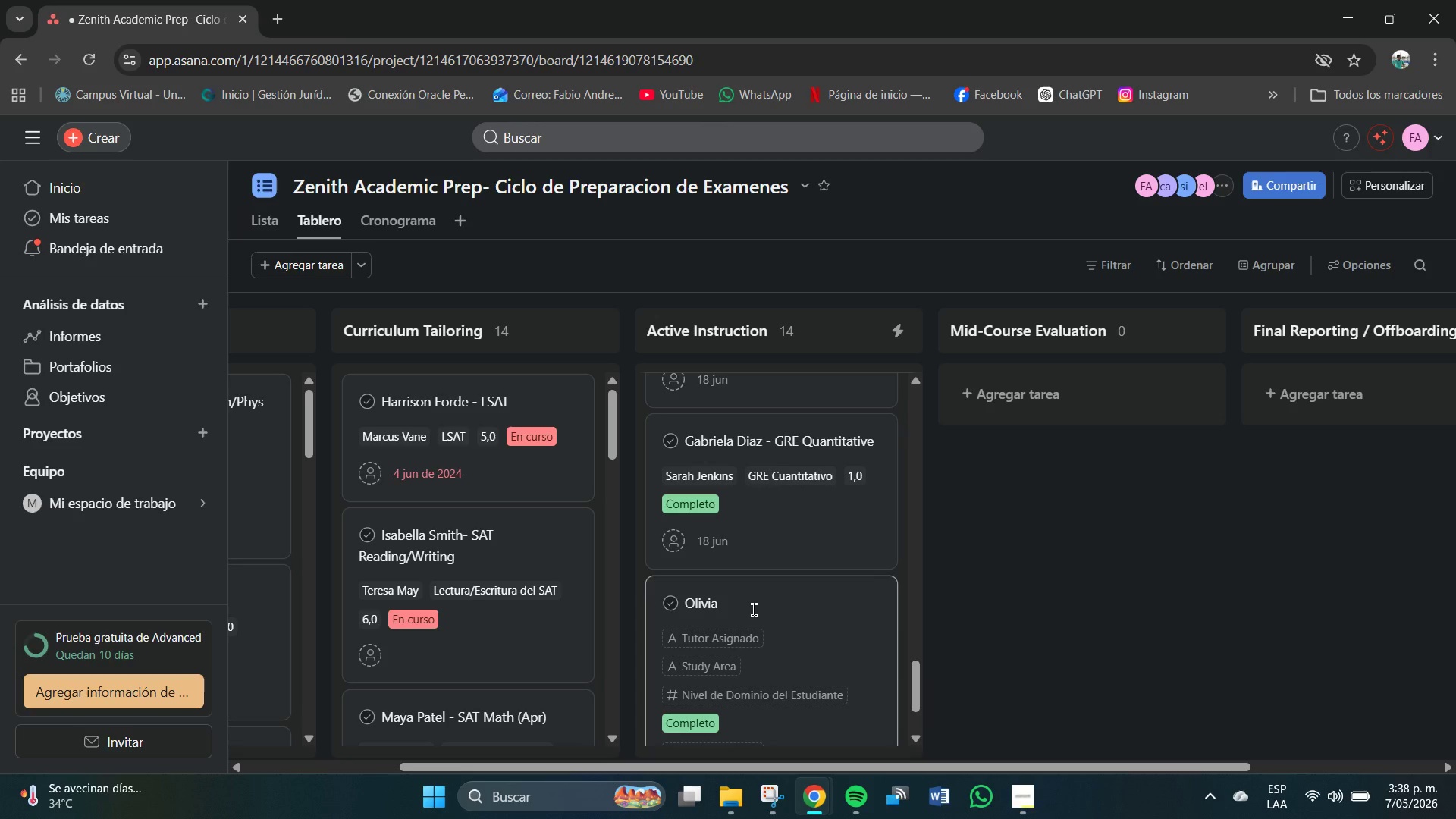 
type( Jensen - MCAT Biology *Feb()
 